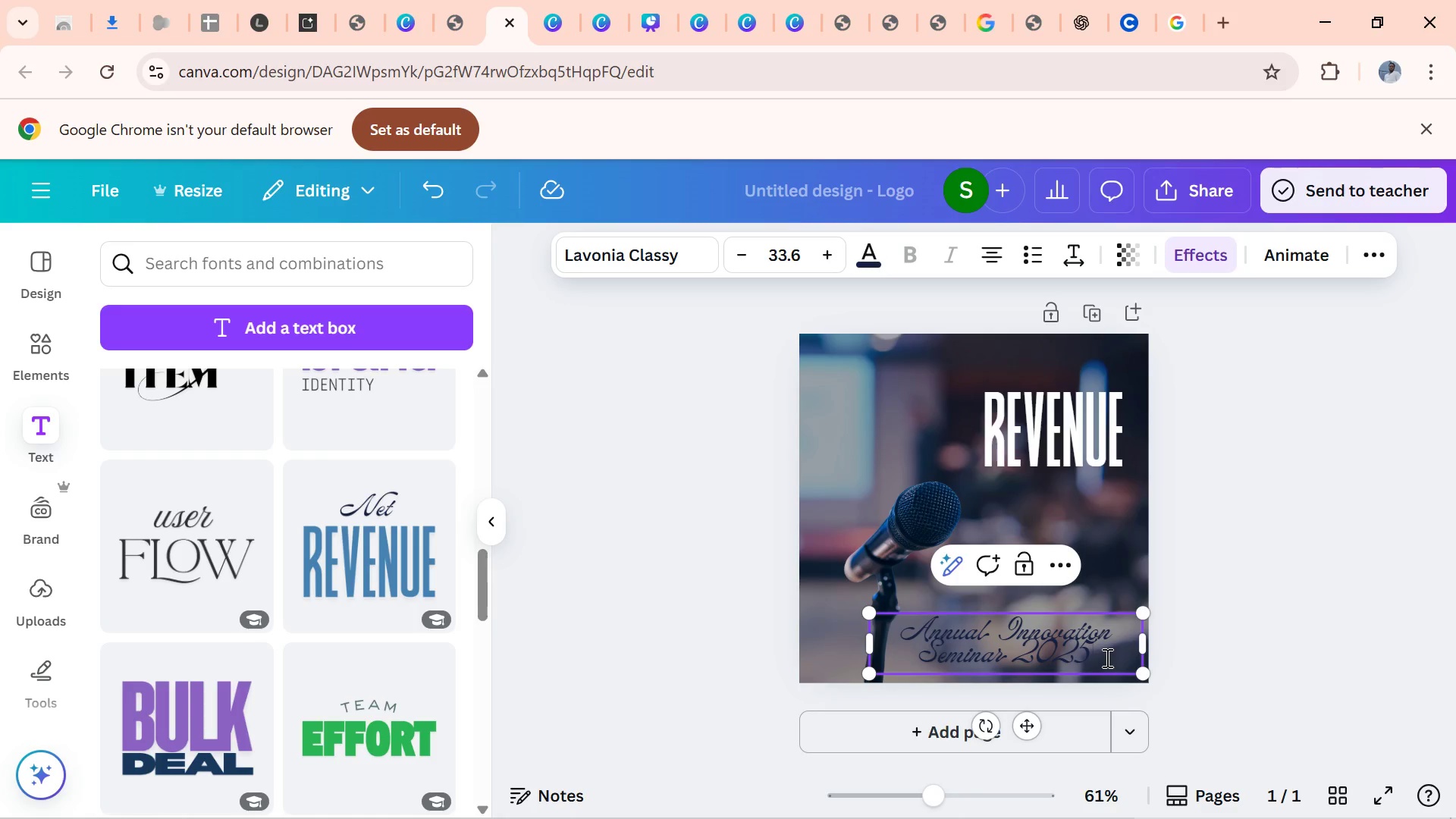 
left_click([1106, 657])
 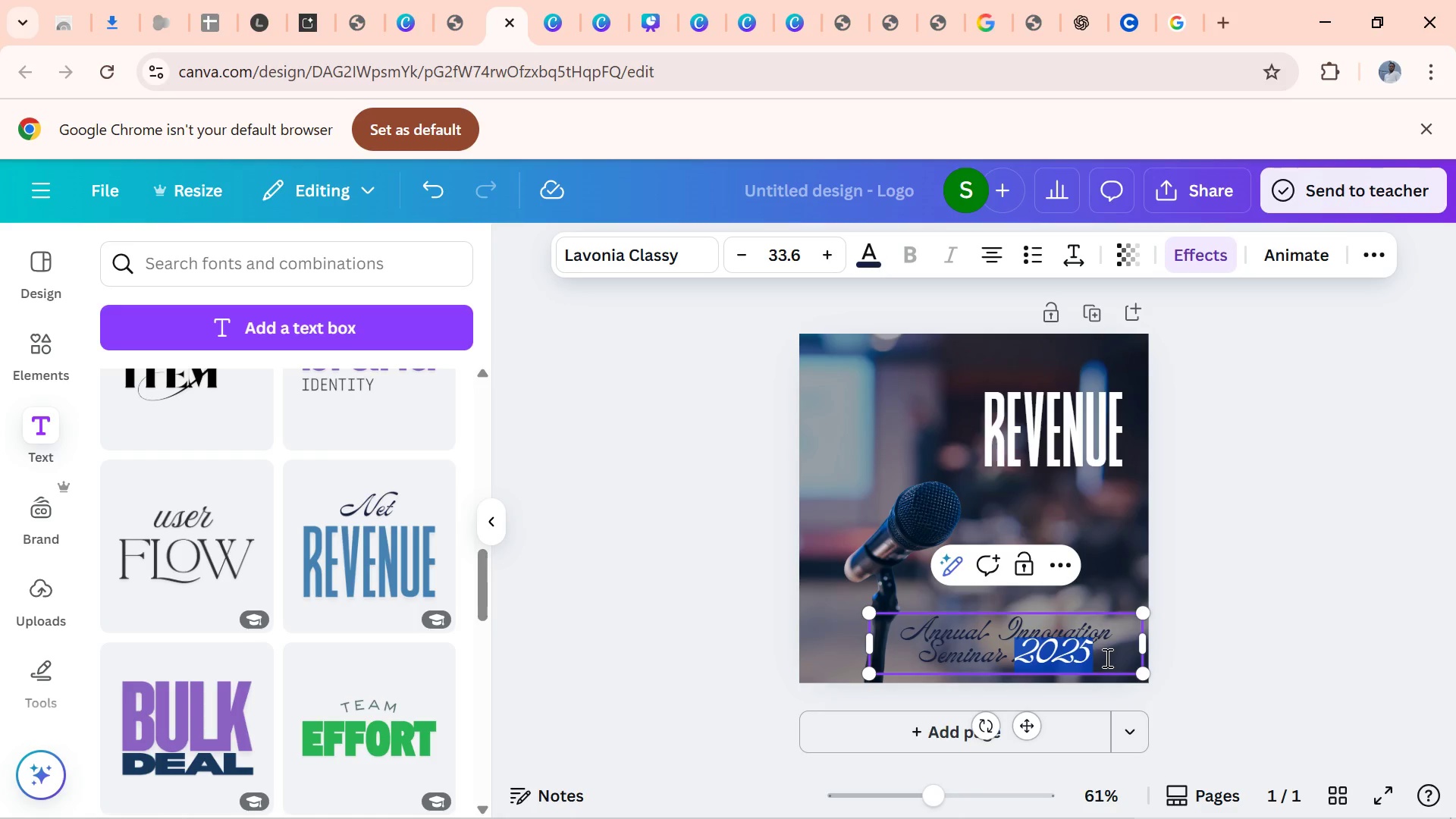 
left_click_drag(start_coordinate=[1106, 657], to_coordinate=[1071, 664])
 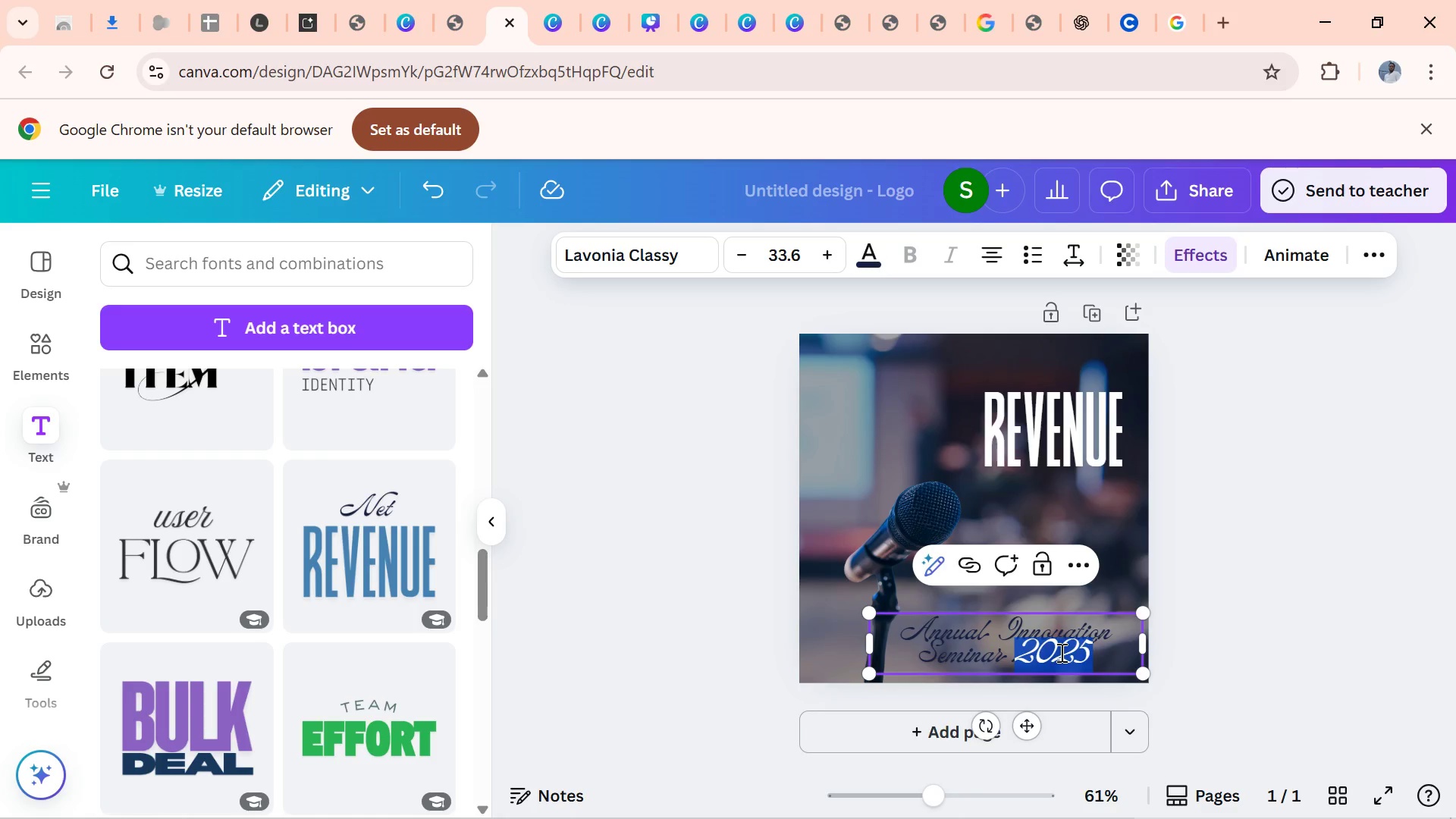 
key(Backspace)
 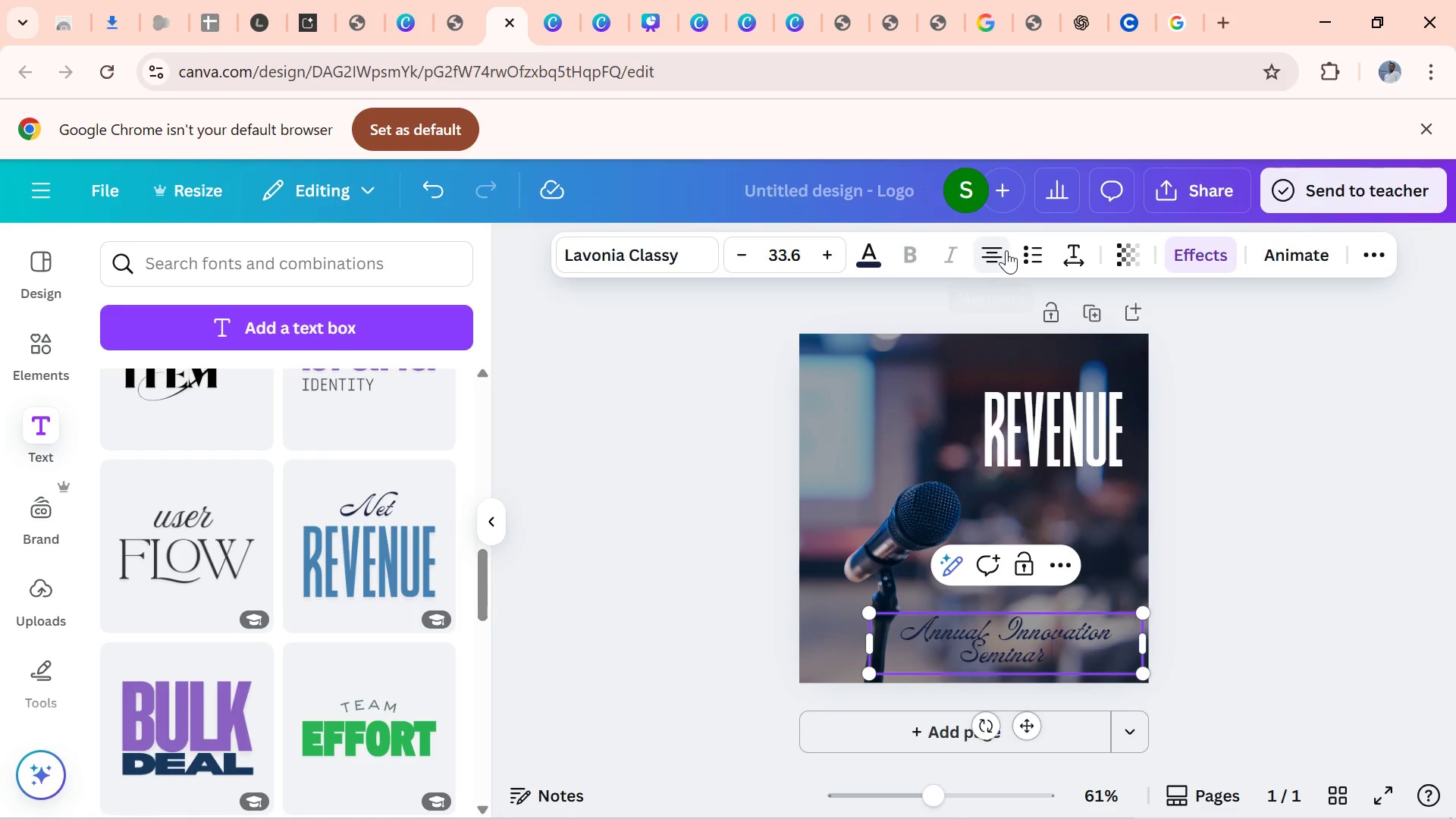 
left_click([1006, 250])
 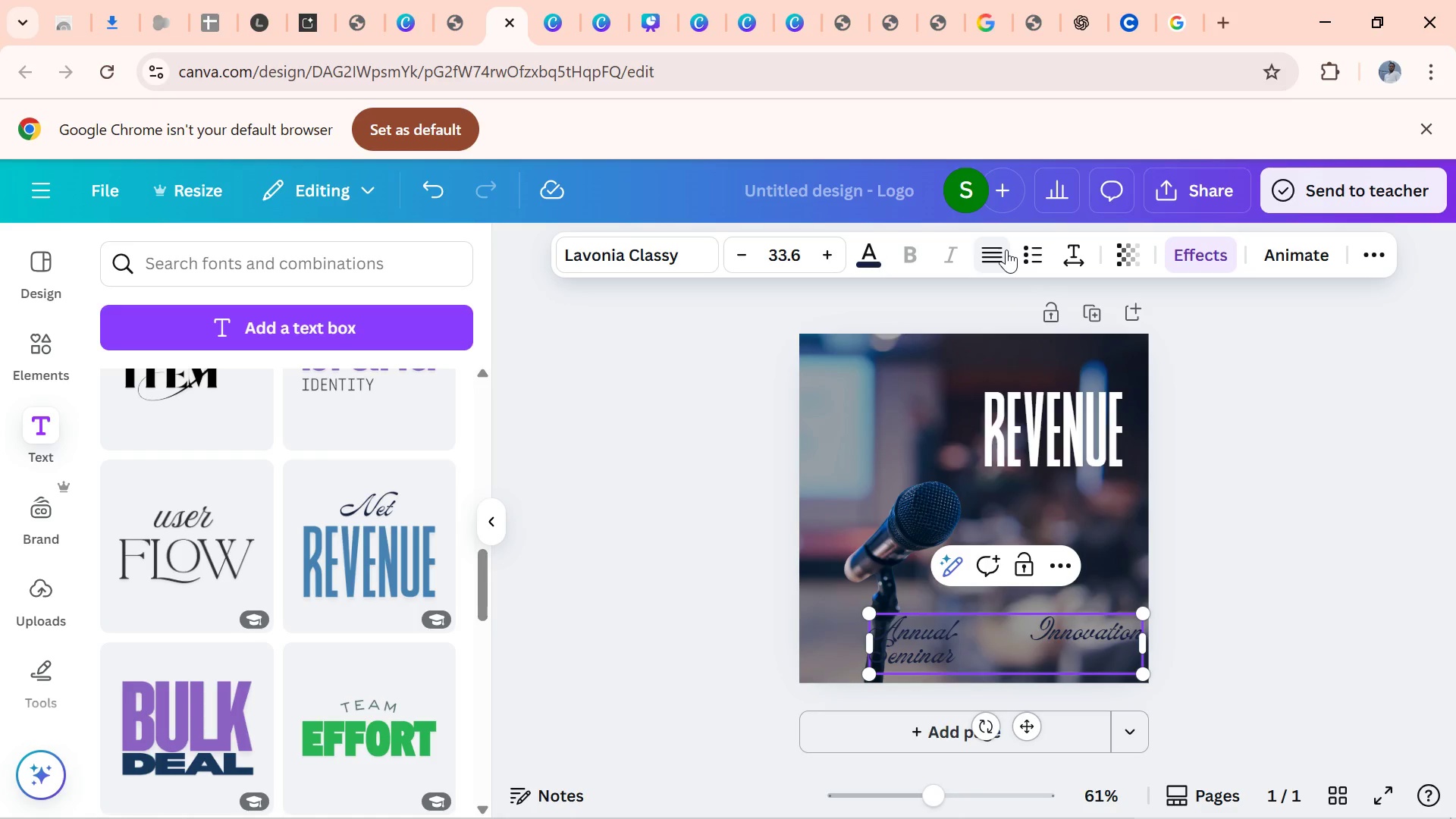 
left_click([1006, 249])
 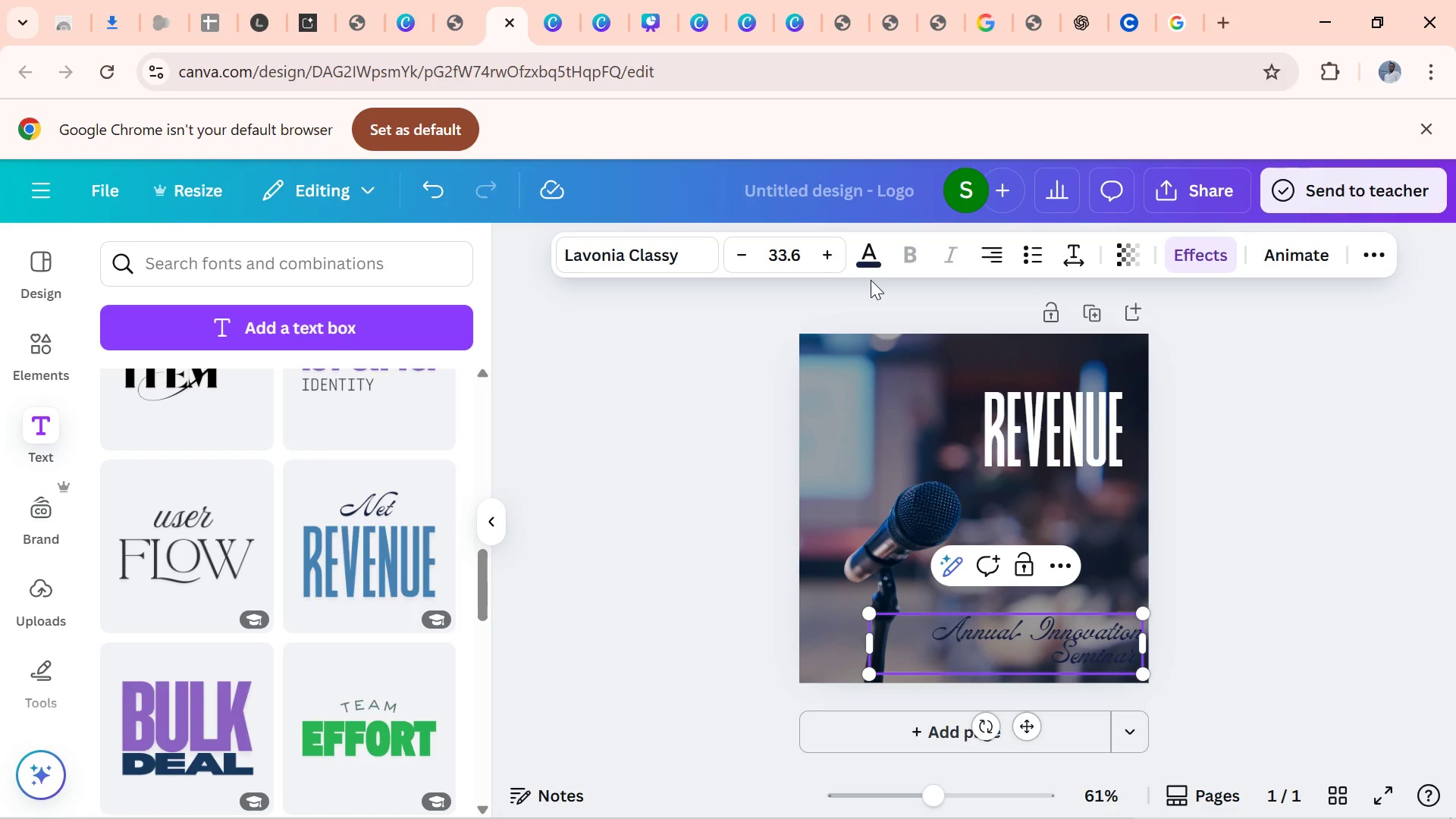 
left_click([873, 247])
 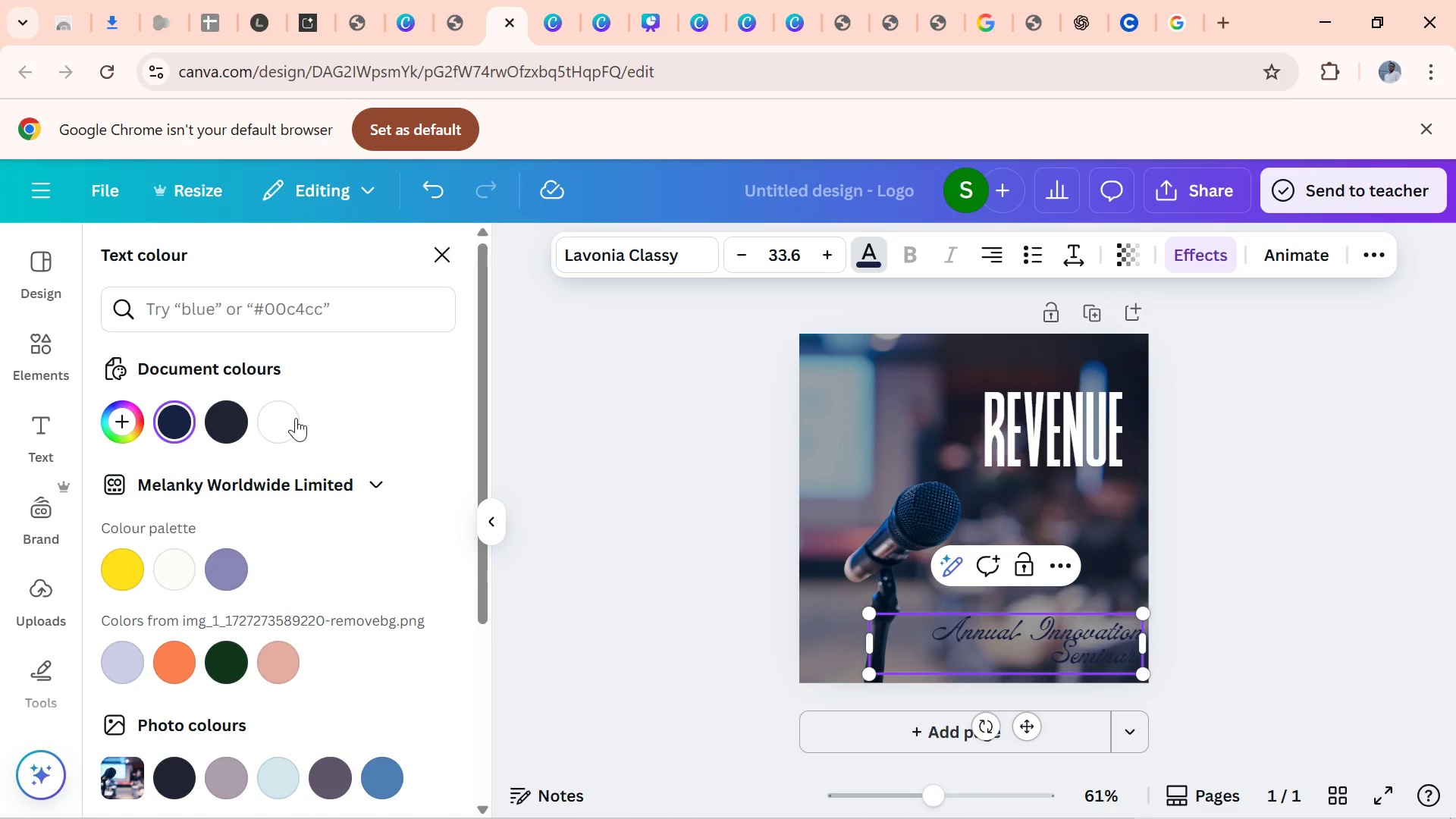 
left_click([296, 418])
 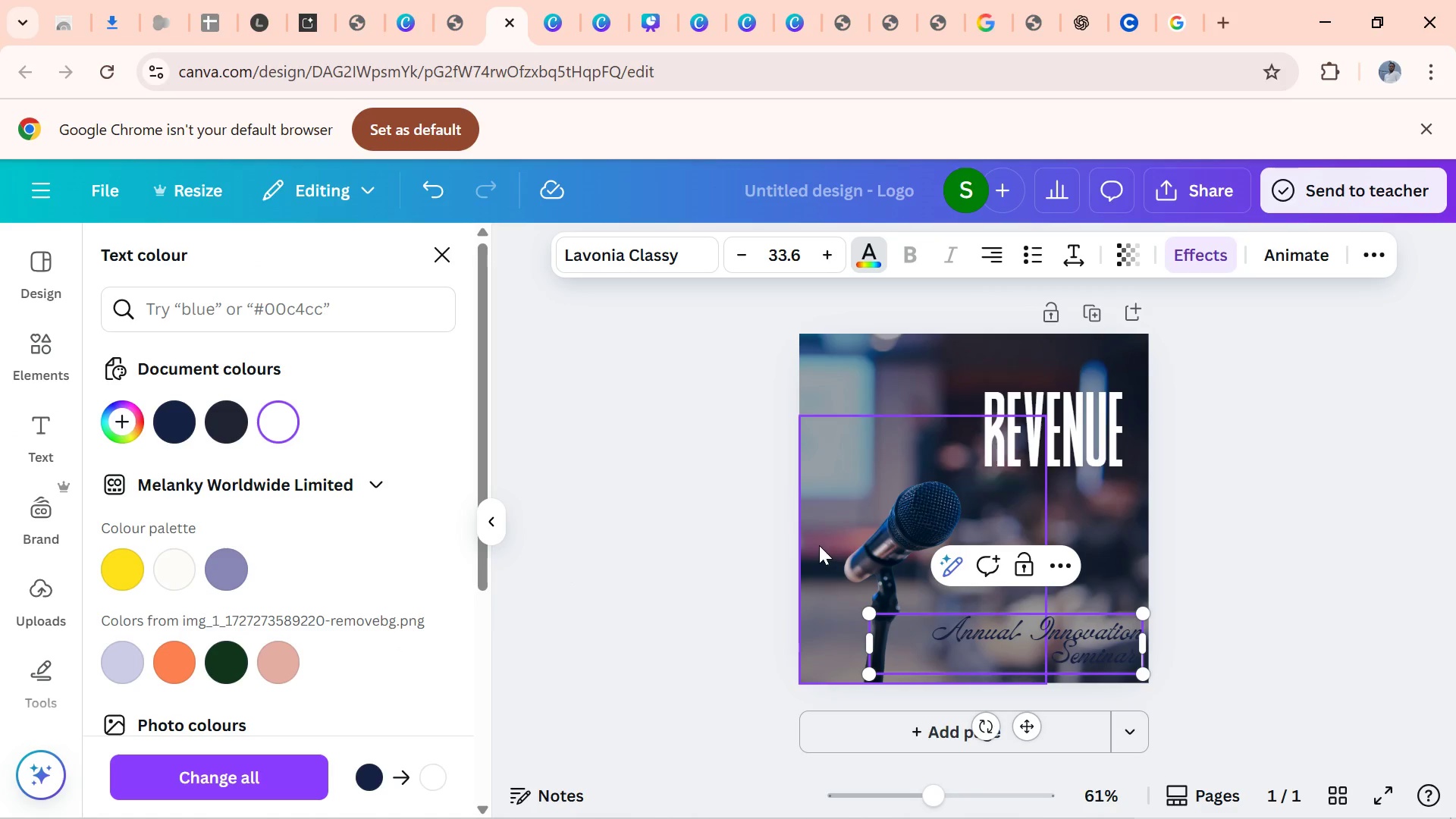 
left_click([711, 554])
 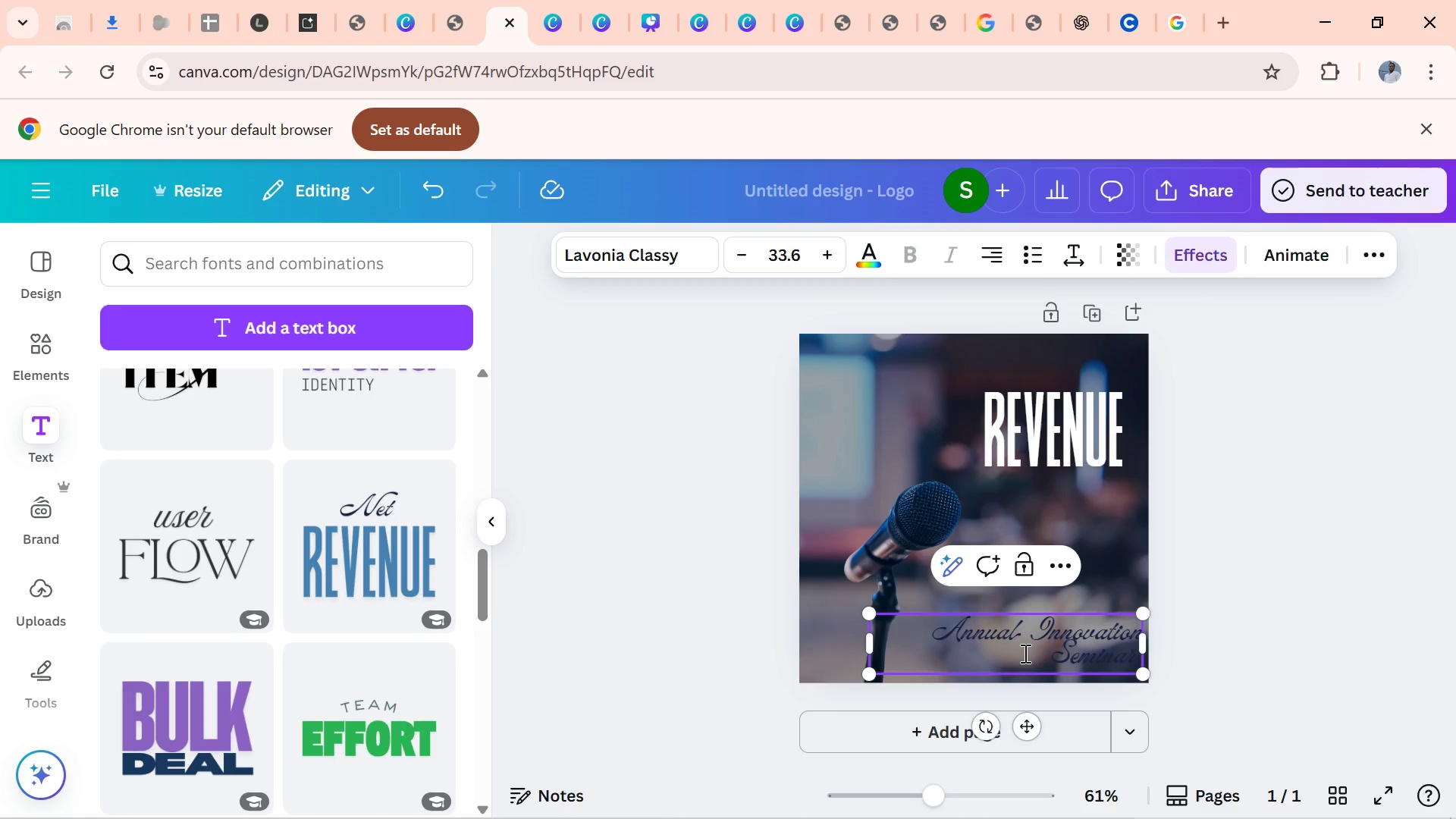 
left_click([1024, 653])
 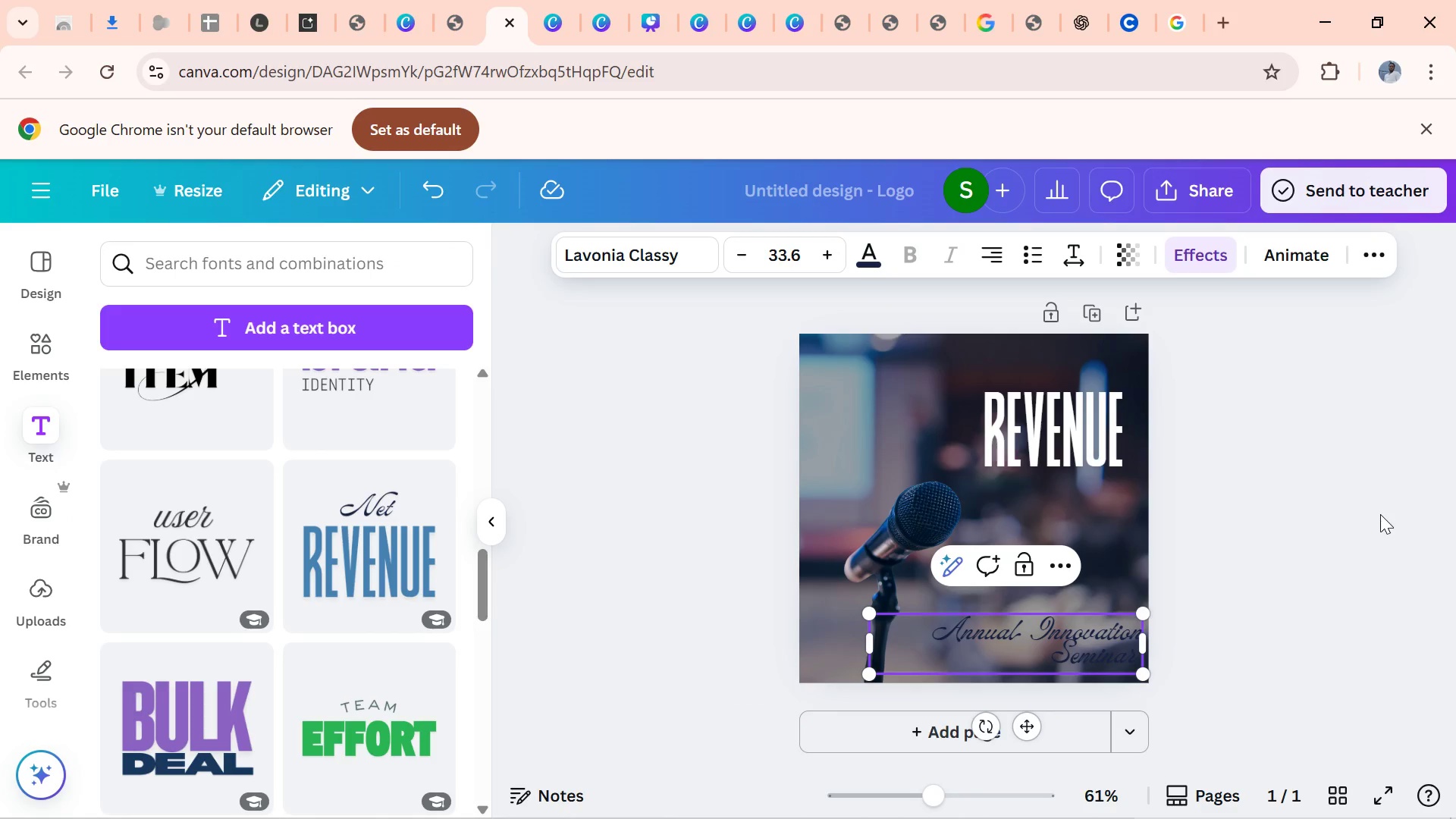 
left_click([1380, 514])
 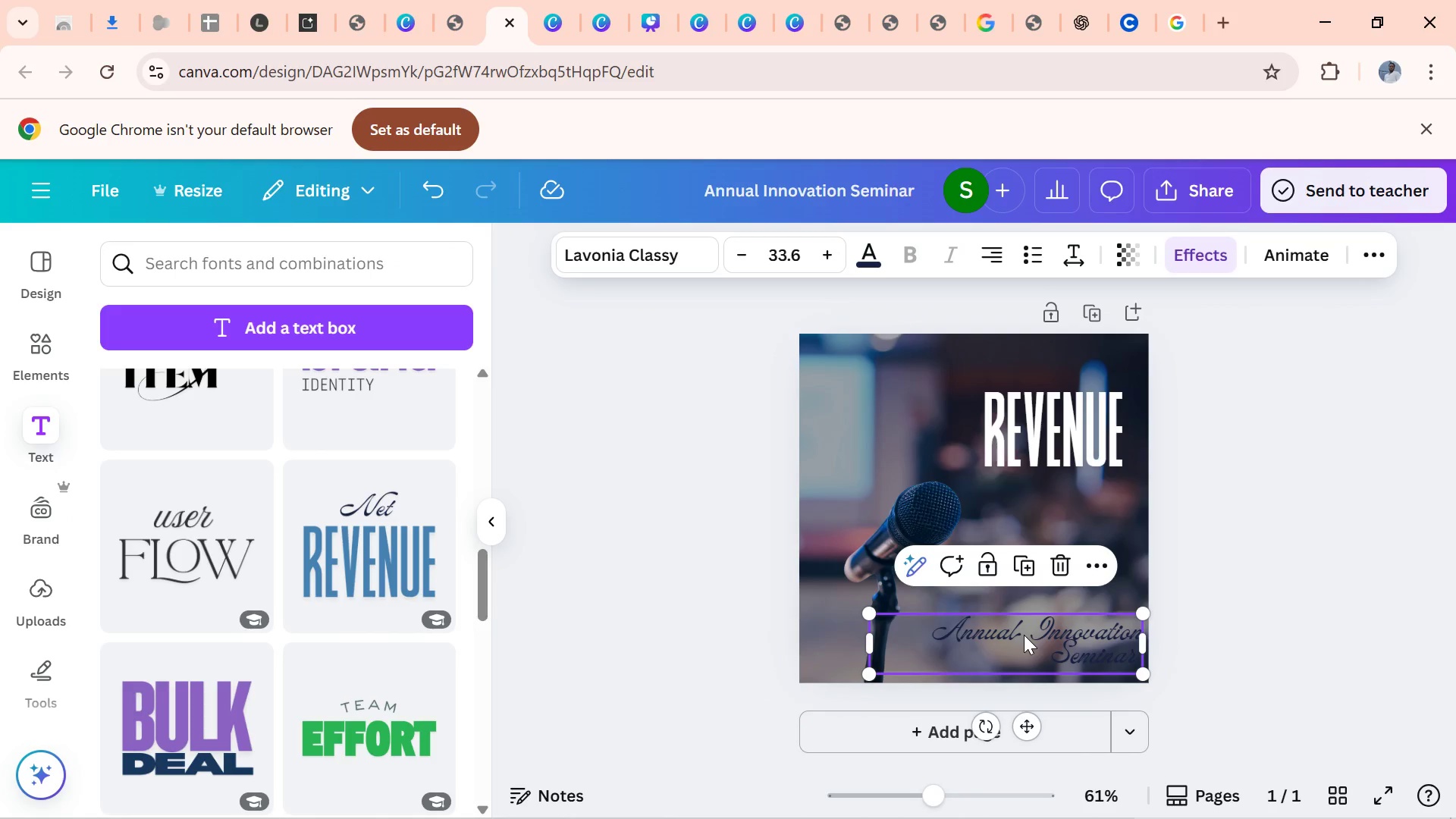 
left_click([1024, 635])
 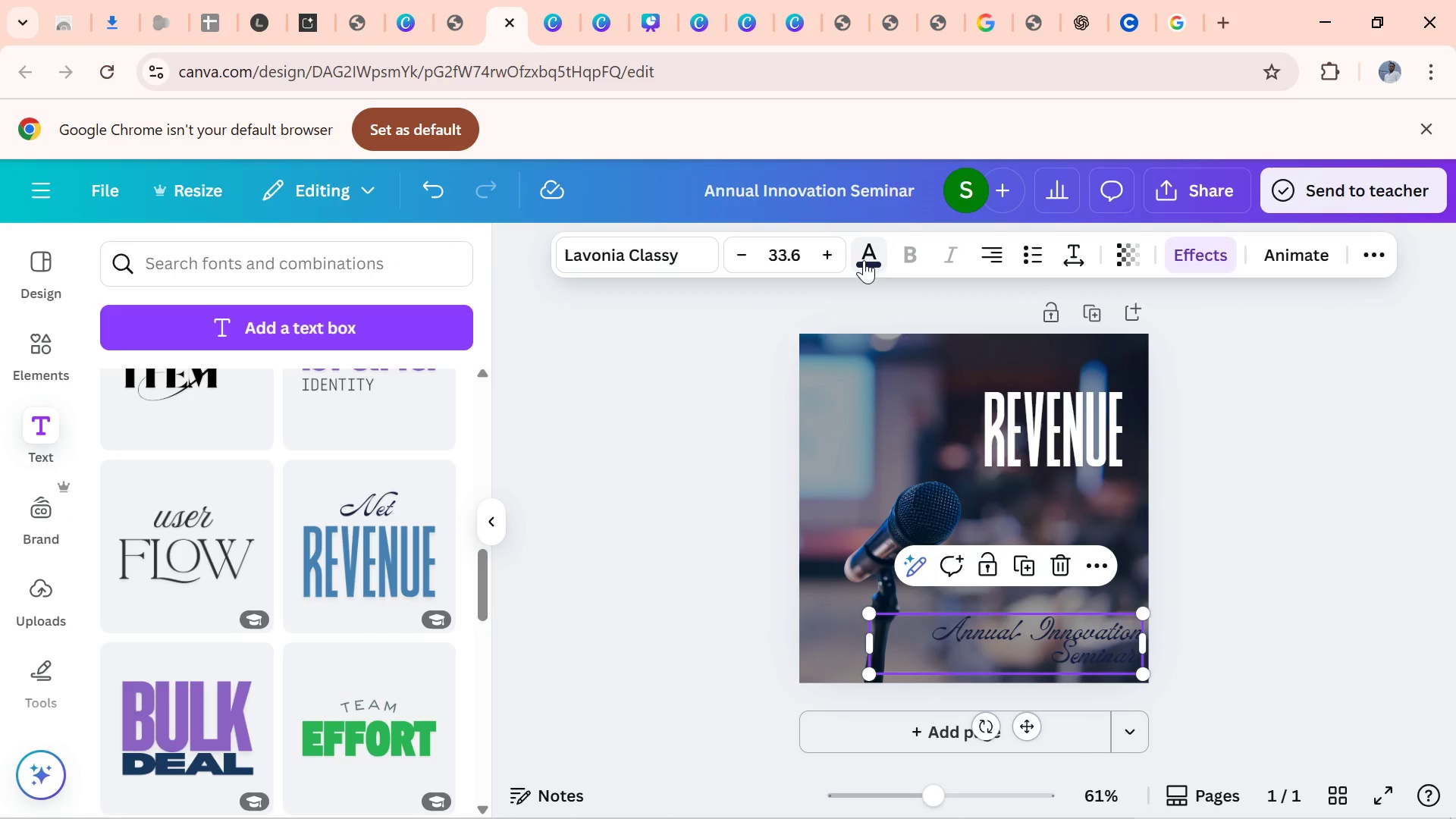 
left_click([864, 260])
 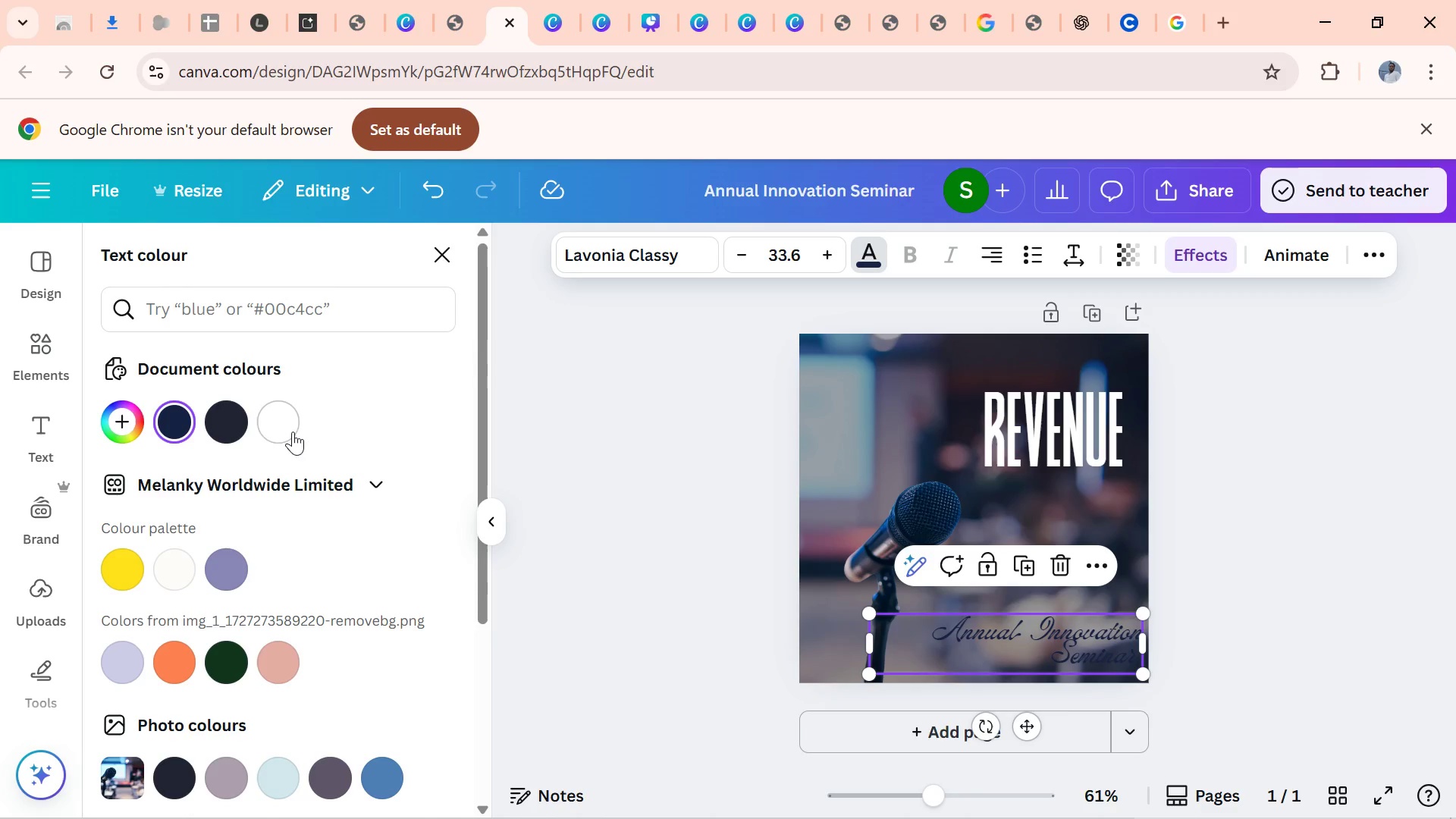 
left_click([280, 422])
 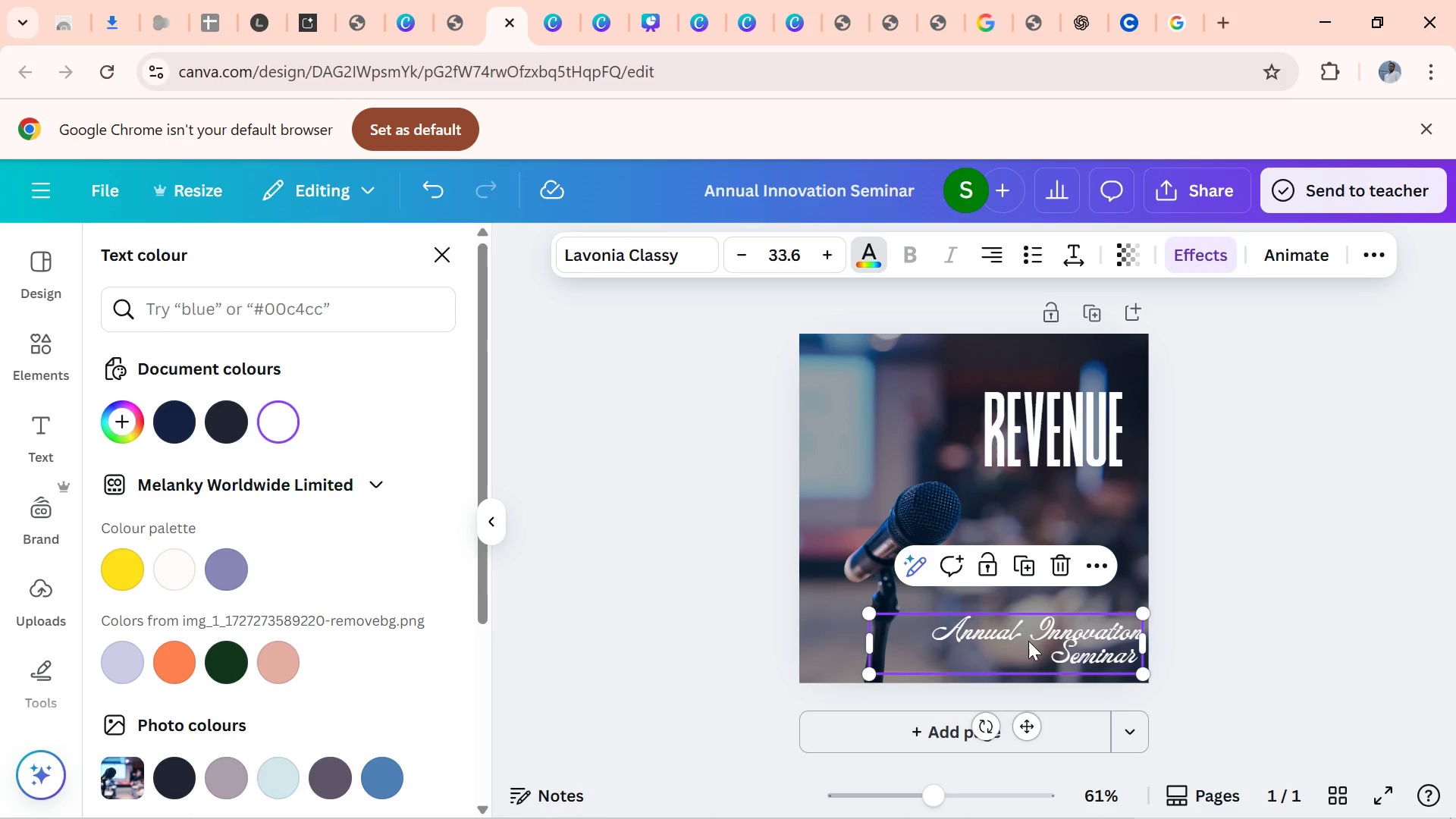 
left_click_drag(start_coordinate=[1039, 644], to_coordinate=[1012, 375])
 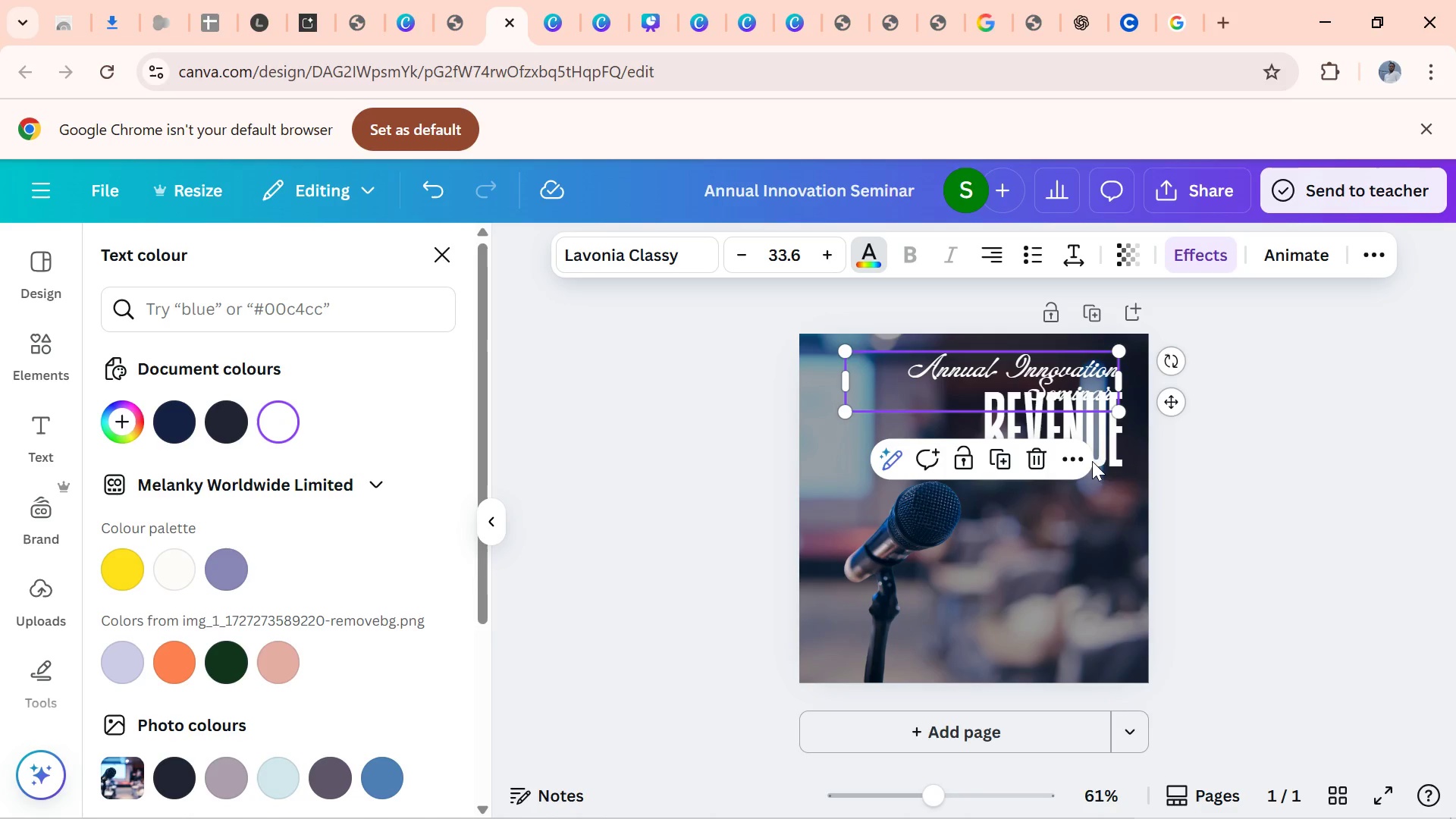 
left_click([1090, 461])
 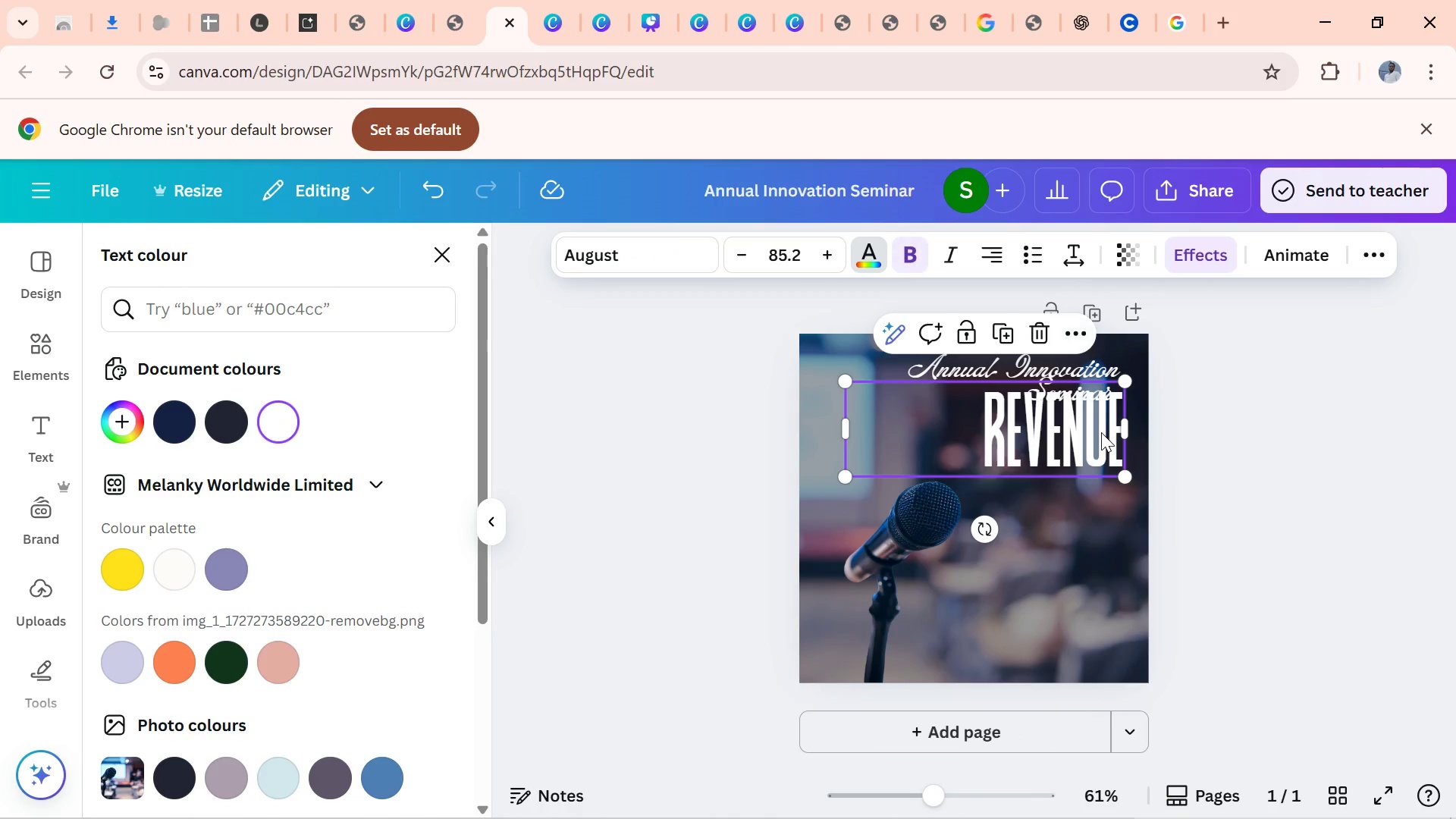 
double_click([1101, 432])
 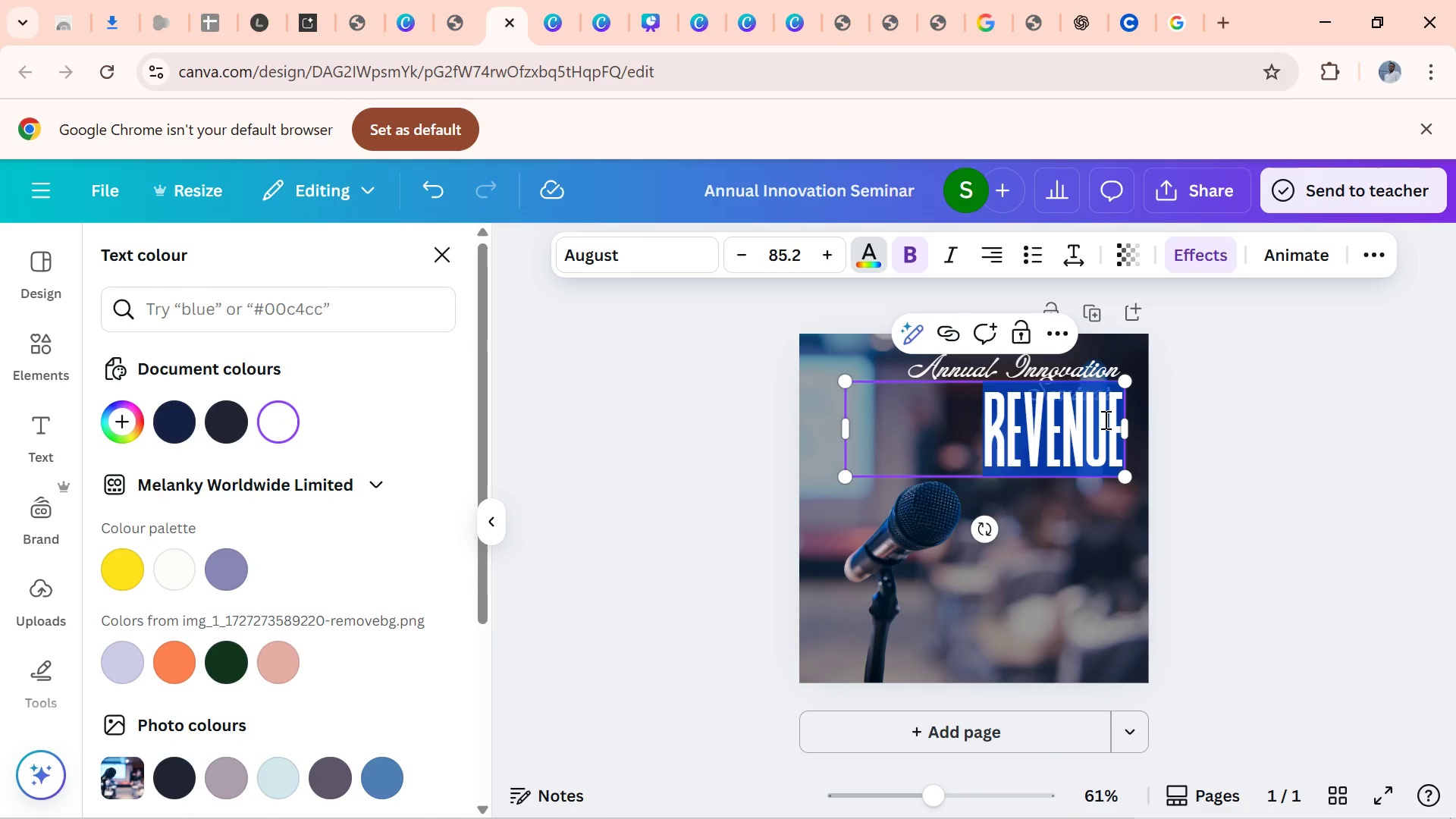 
type(2026)
key(Backspace)
type(5)
 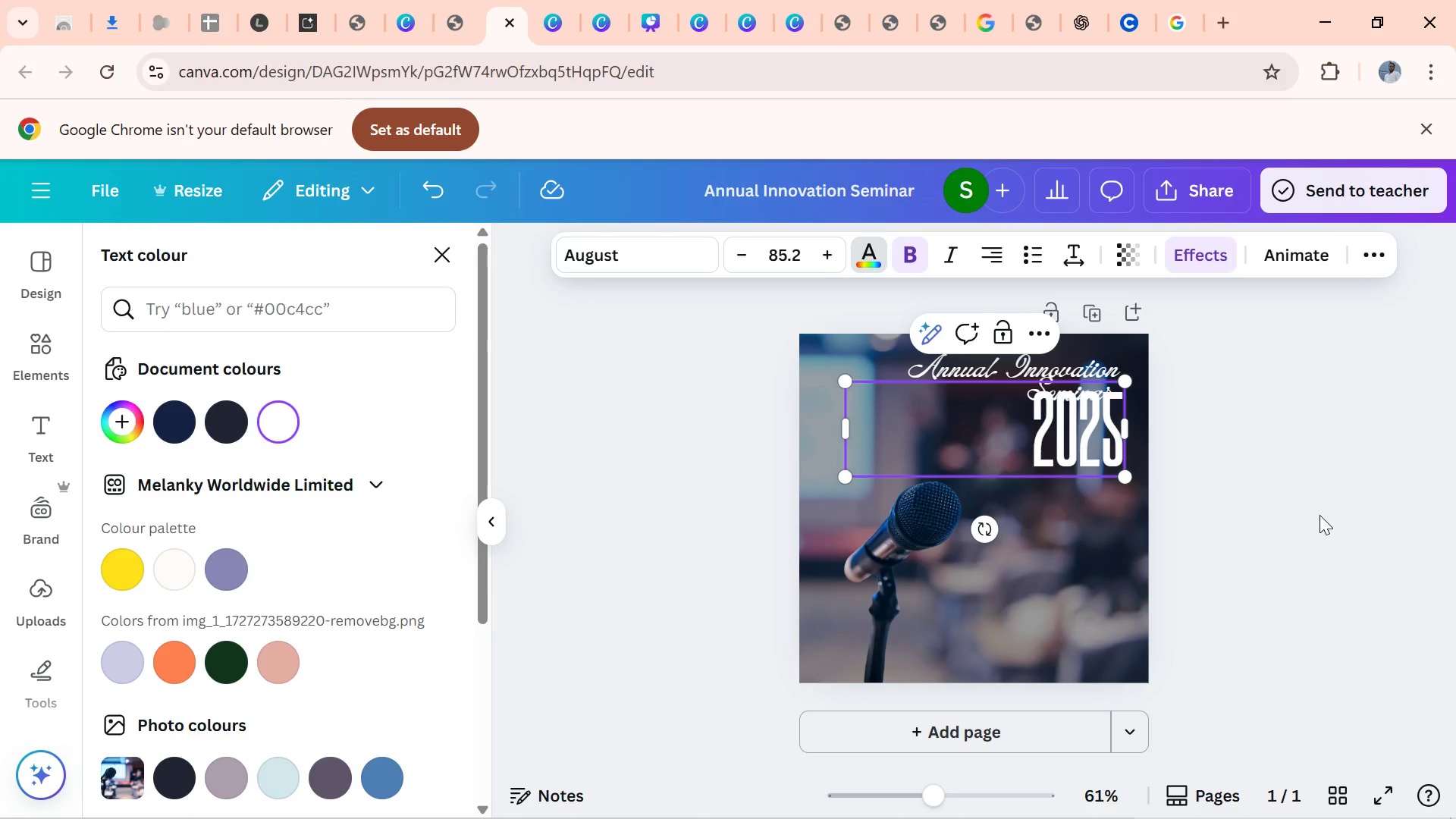 
left_click([1320, 515])
 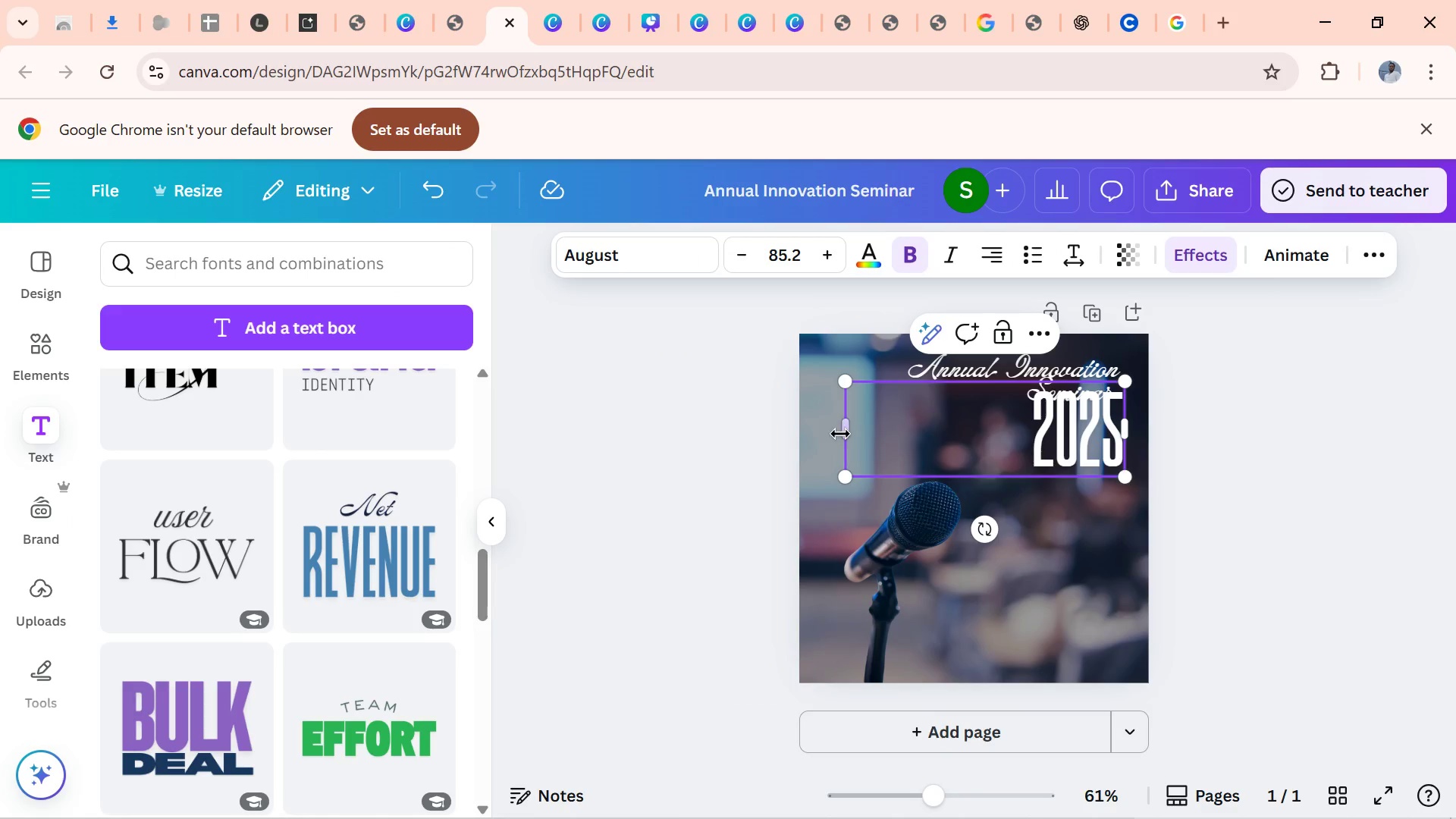 
left_click_drag(start_coordinate=[840, 432], to_coordinate=[1012, 488])
 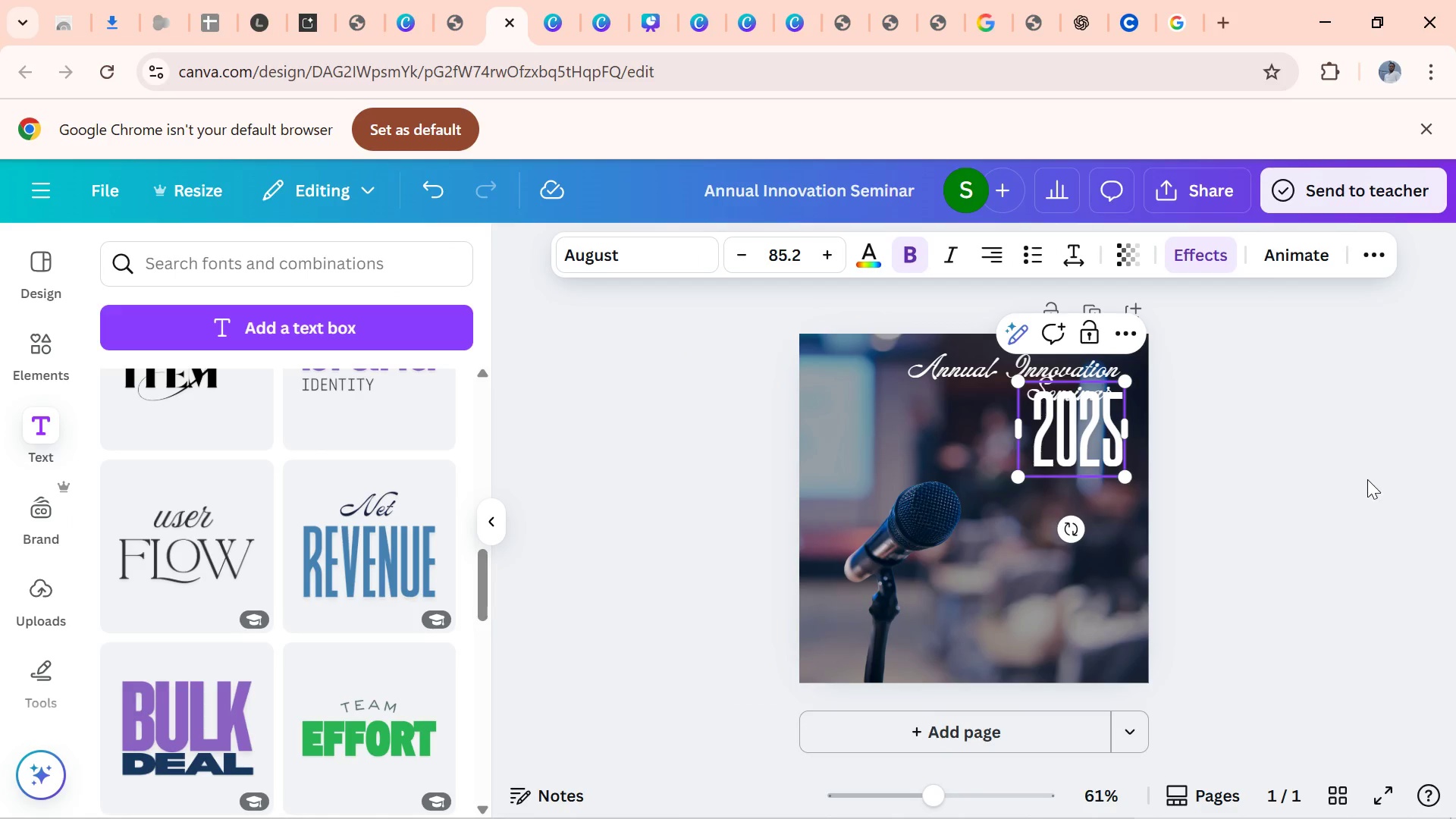 
left_click([1366, 479])
 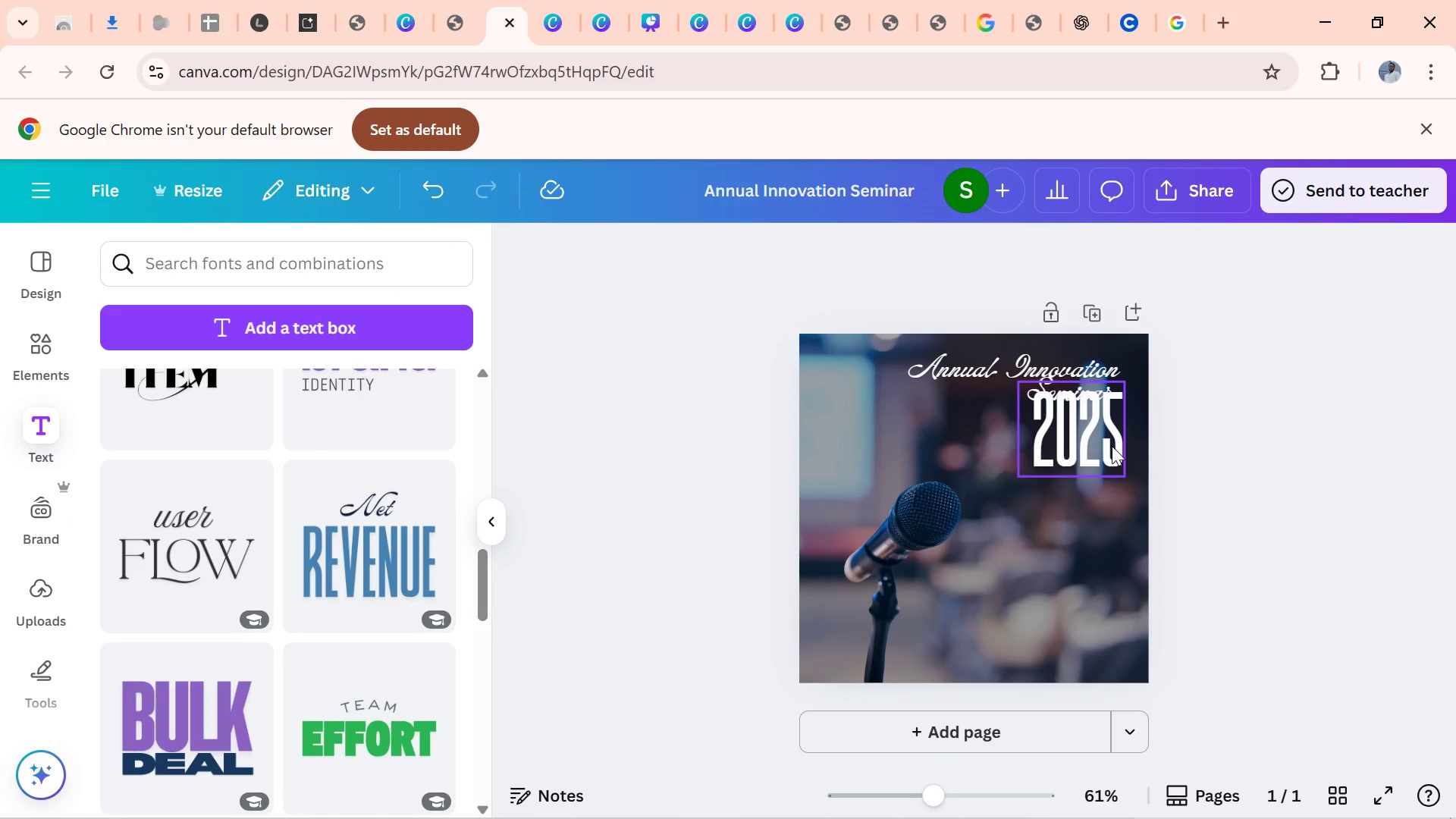 
left_click_drag(start_coordinate=[1111, 445], to_coordinate=[1100, 477])
 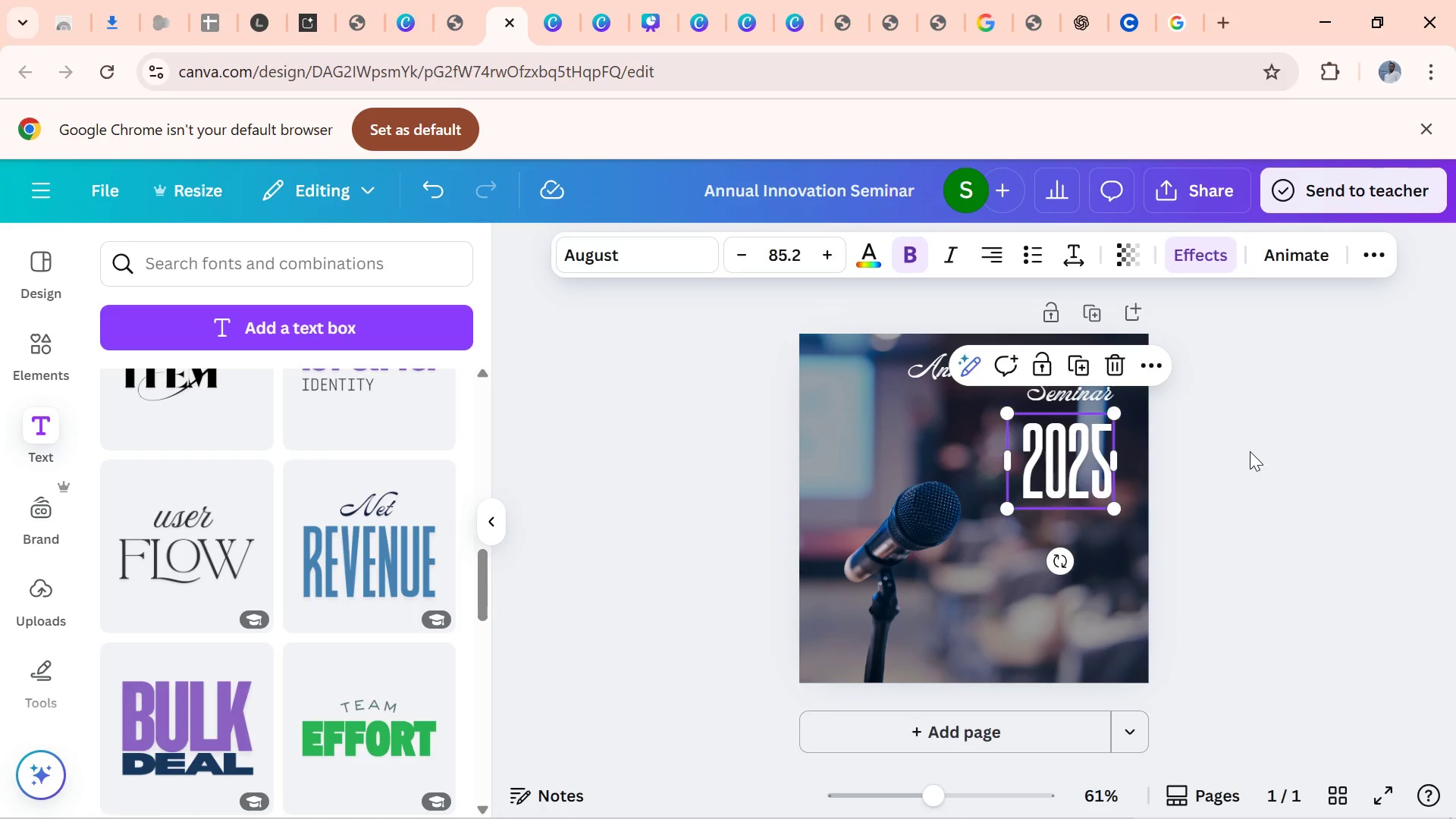 
left_click([1250, 451])
 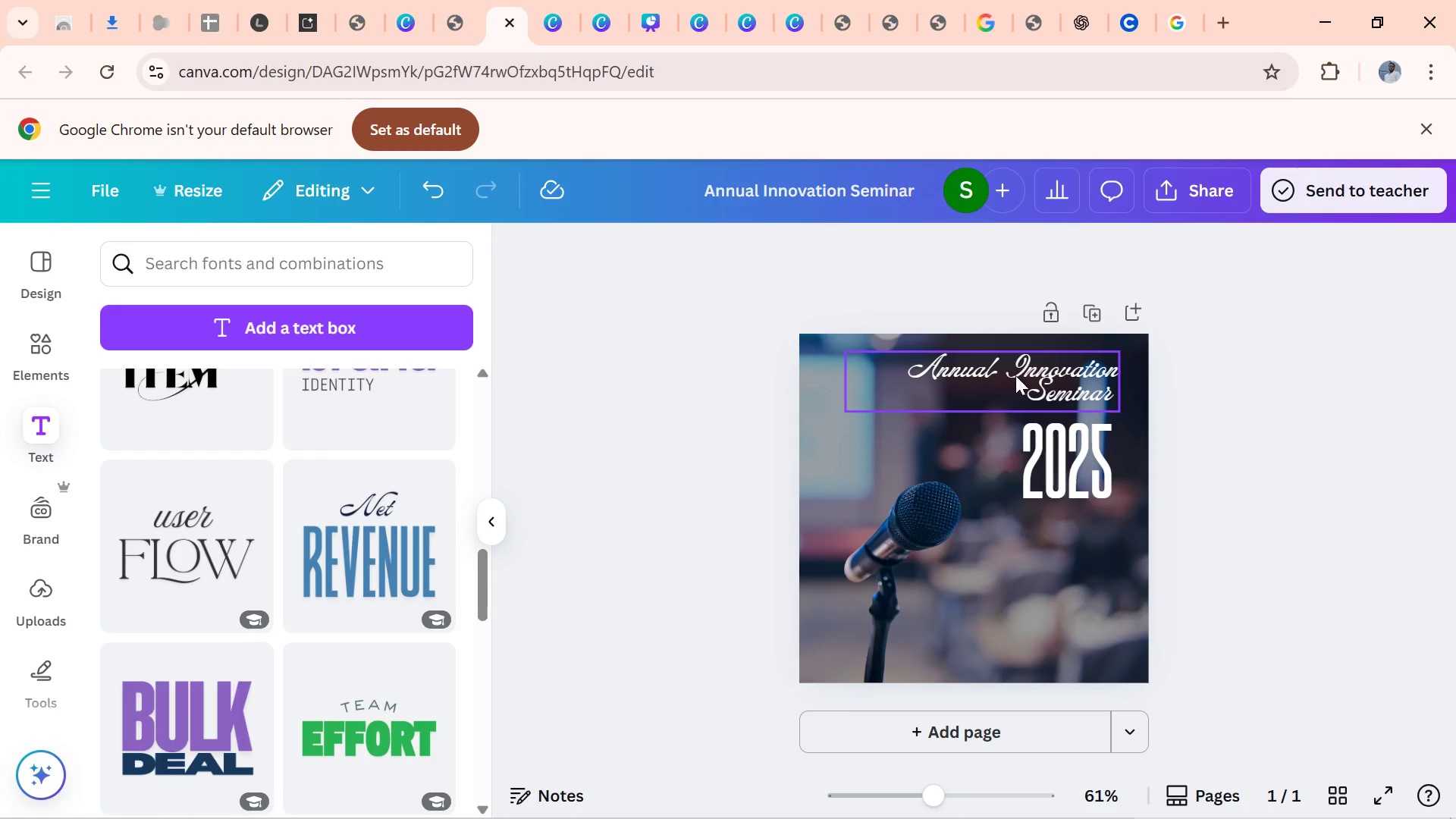 
left_click([1016, 374])
 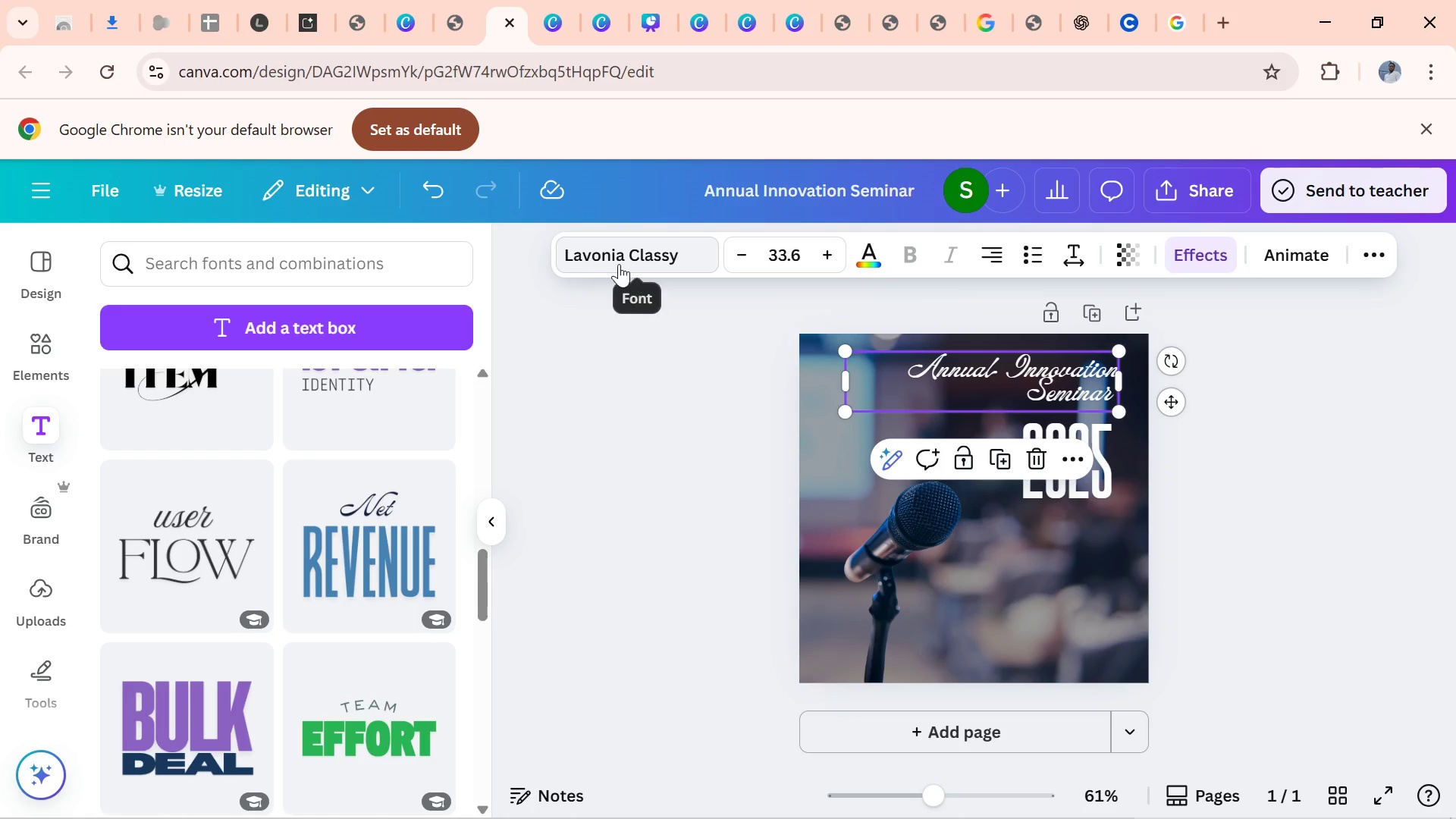 
left_click([620, 264])
 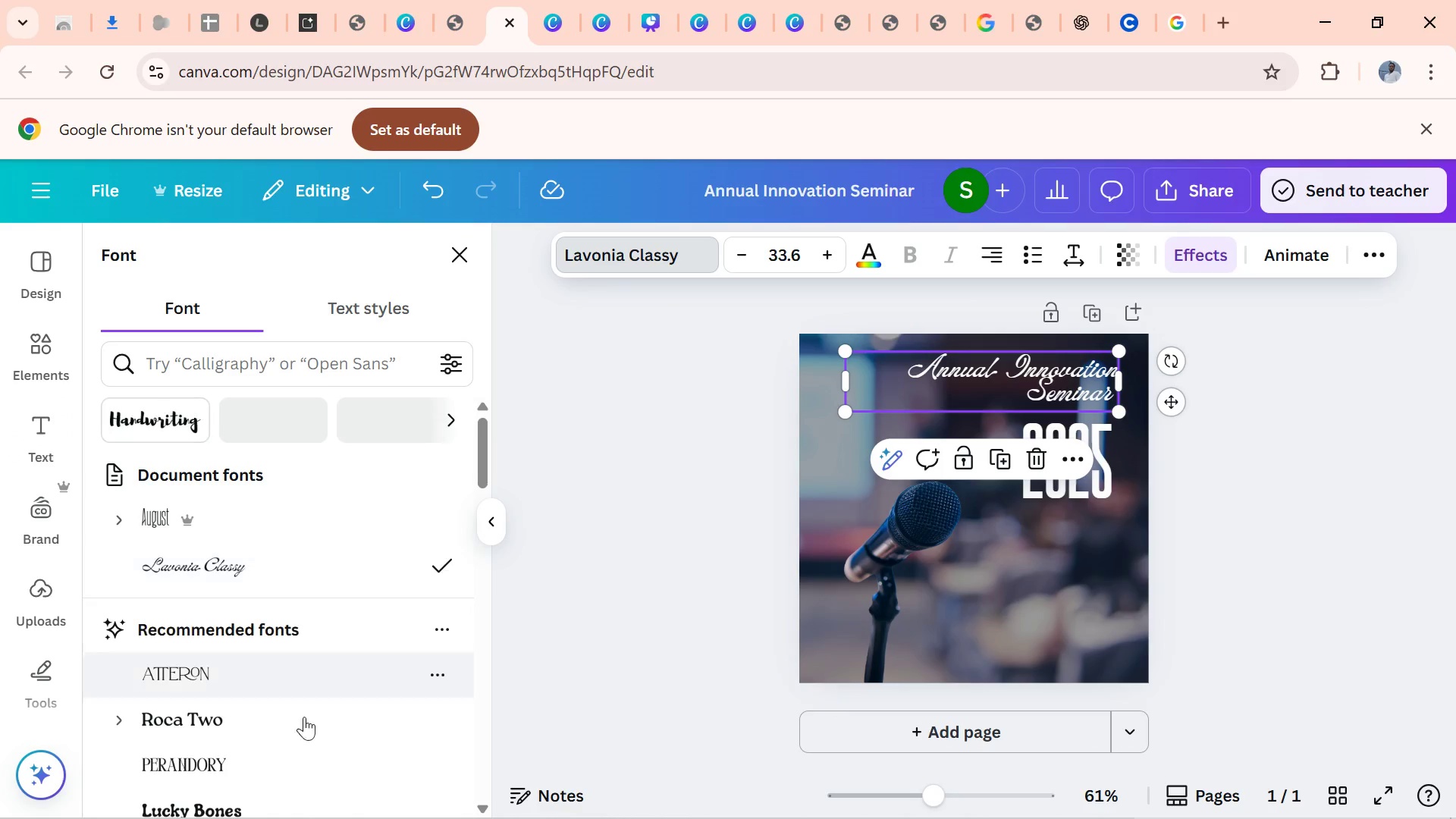 
left_click([262, 716])
 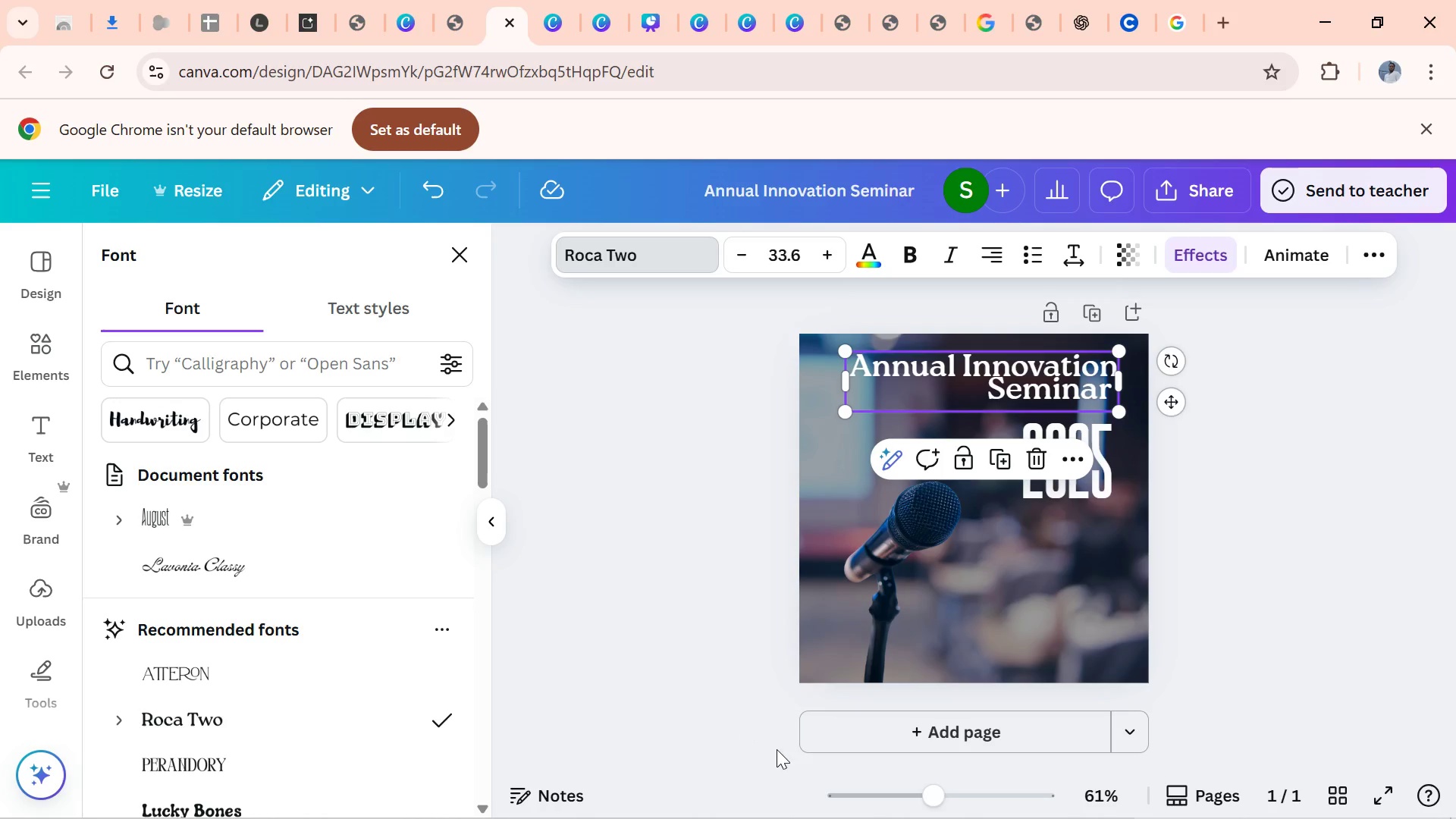 
wait(5.25)
 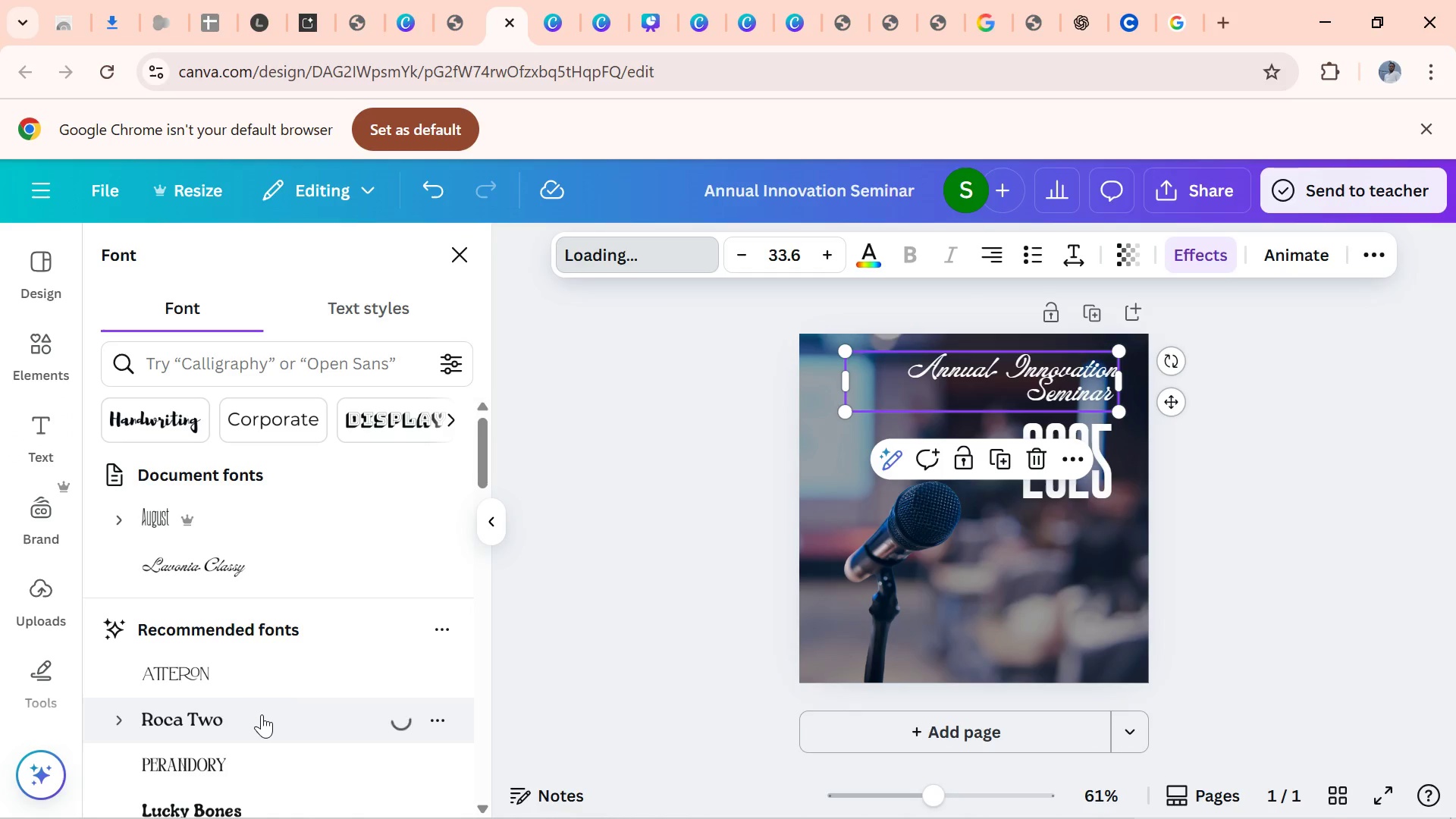 
left_click([1315, 601])
 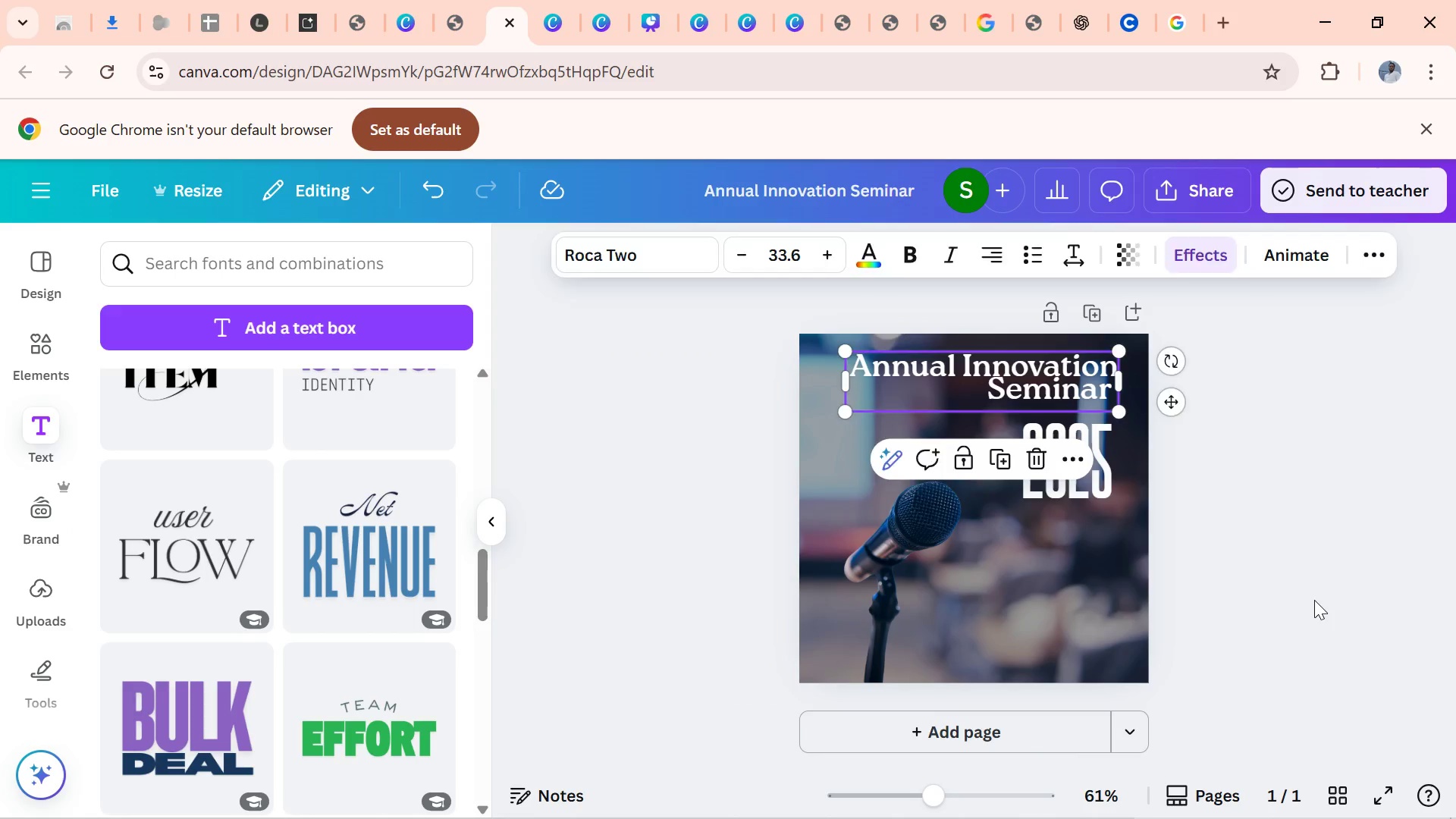 
left_click([1314, 600])
 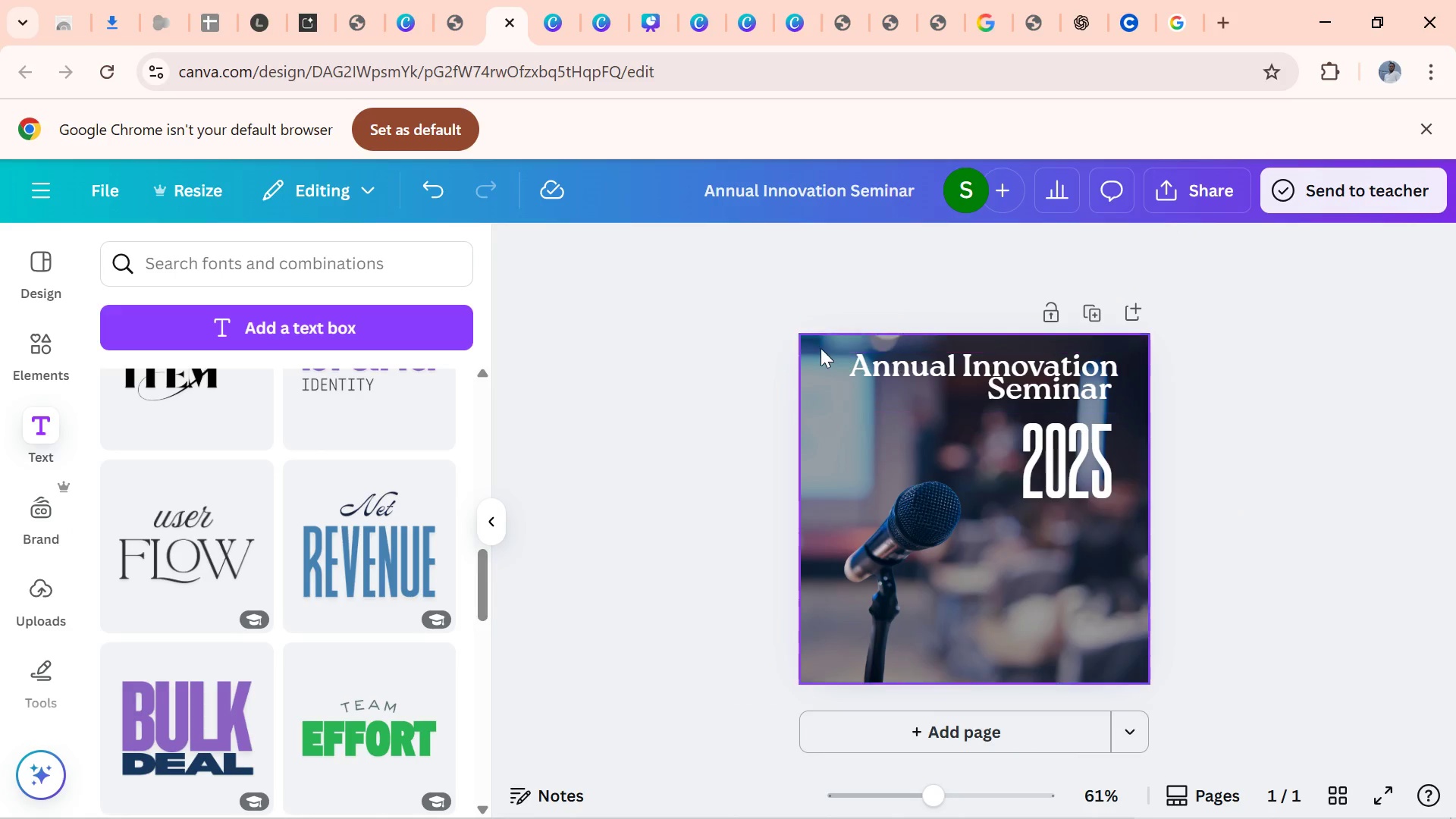 
left_click([877, 364])
 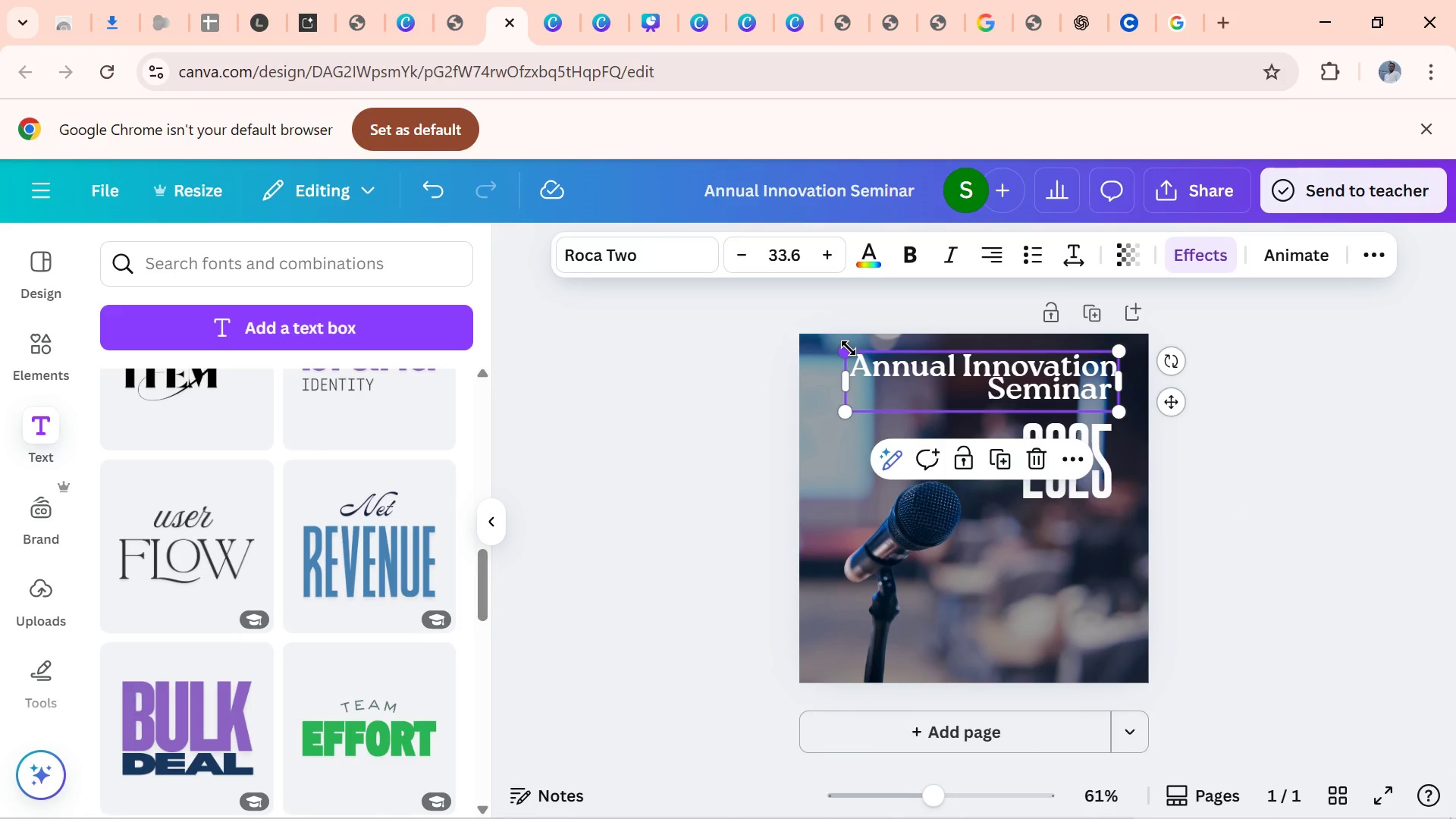 
left_click_drag(start_coordinate=[849, 348], to_coordinate=[914, 420])
 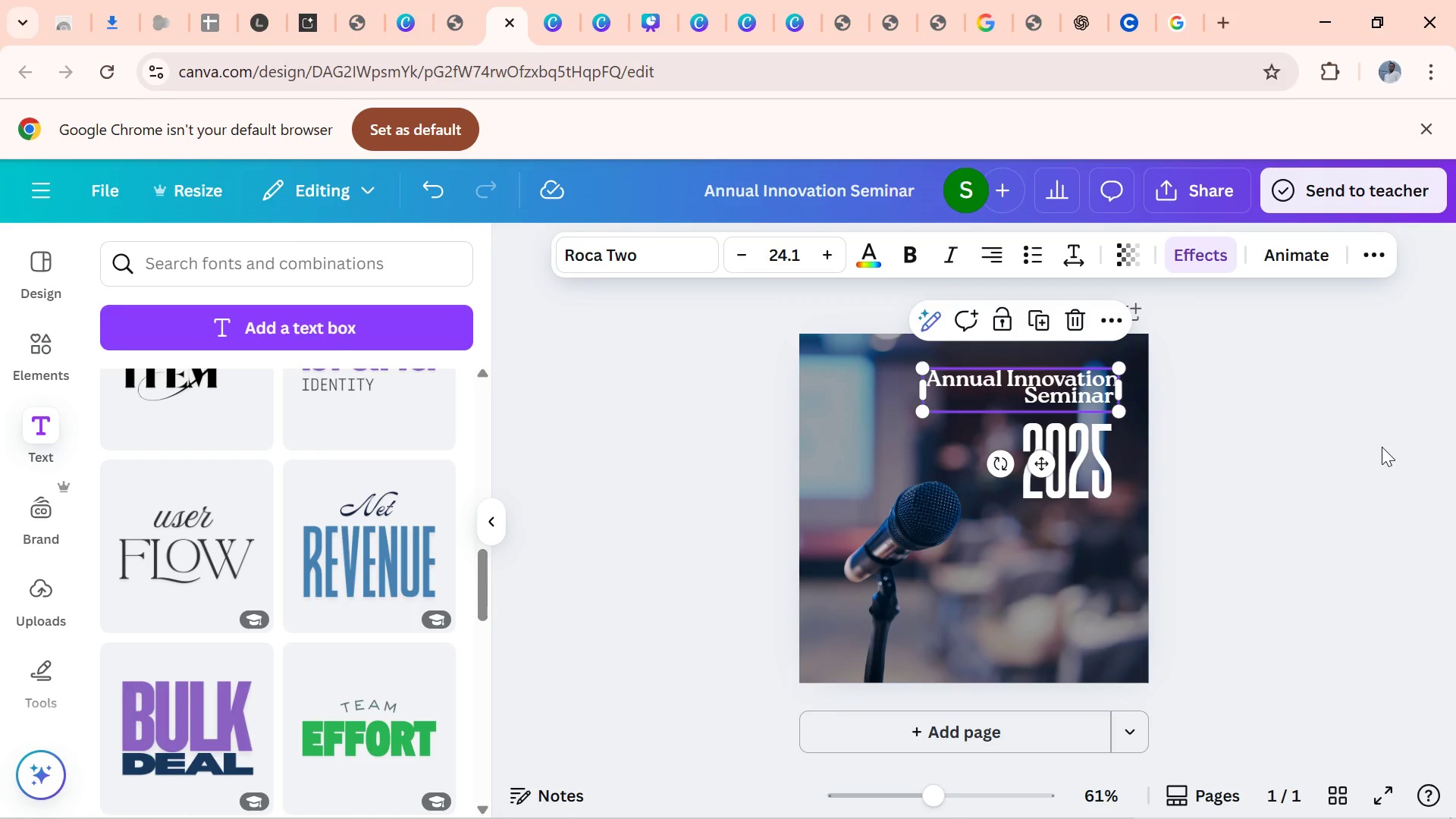 
left_click([1382, 447])
 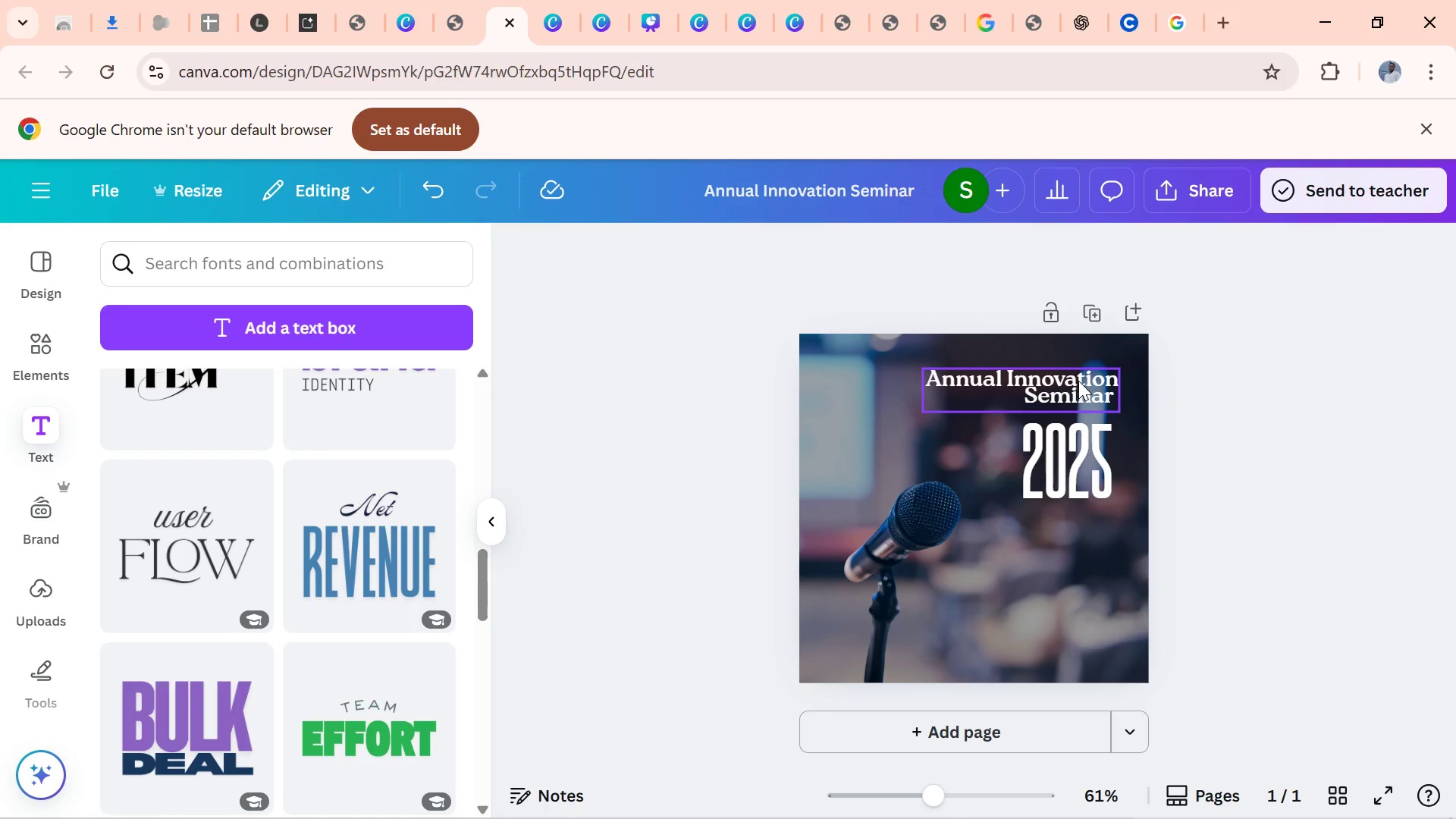 
left_click([1078, 381])
 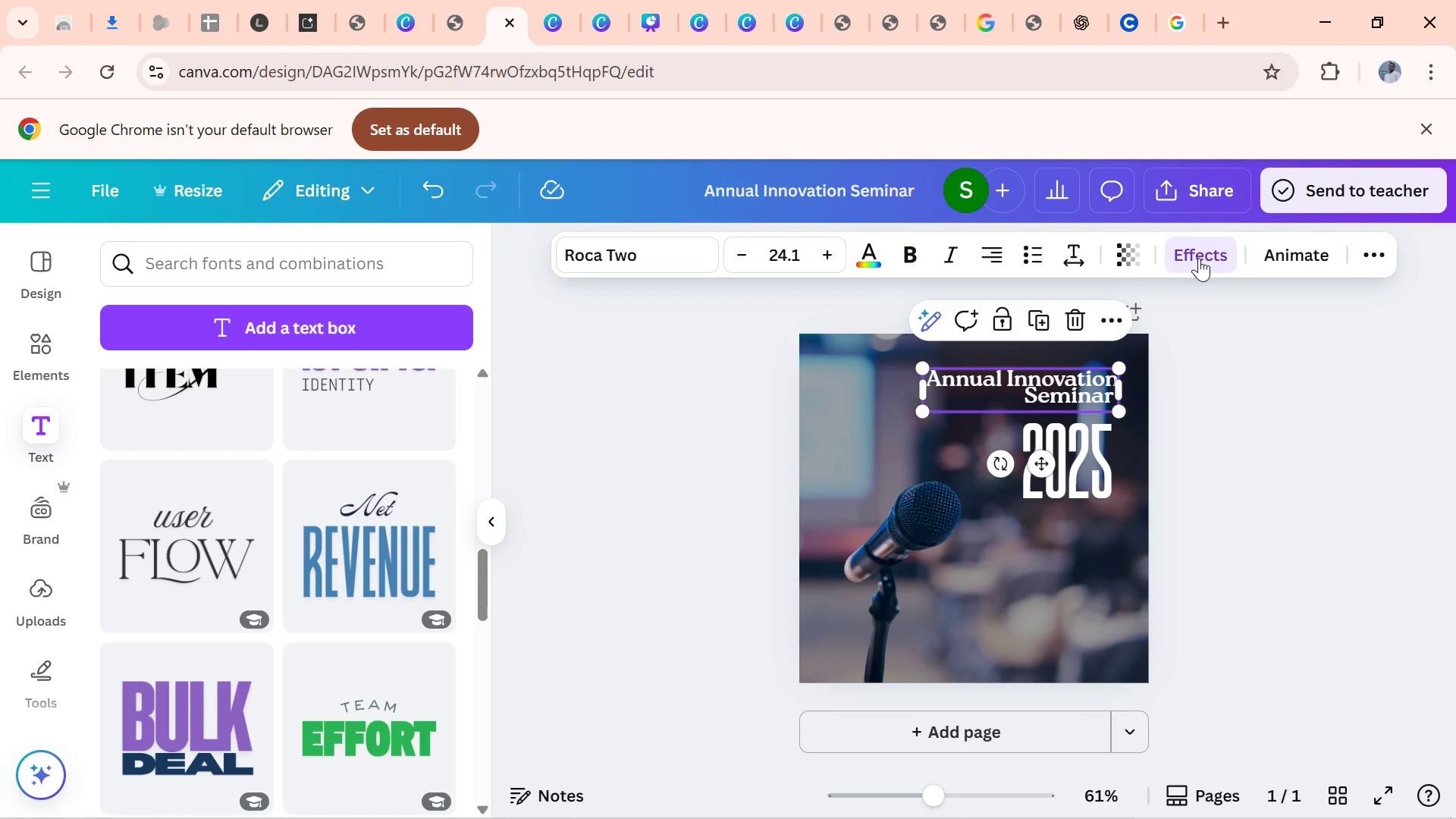 
left_click([1199, 258])
 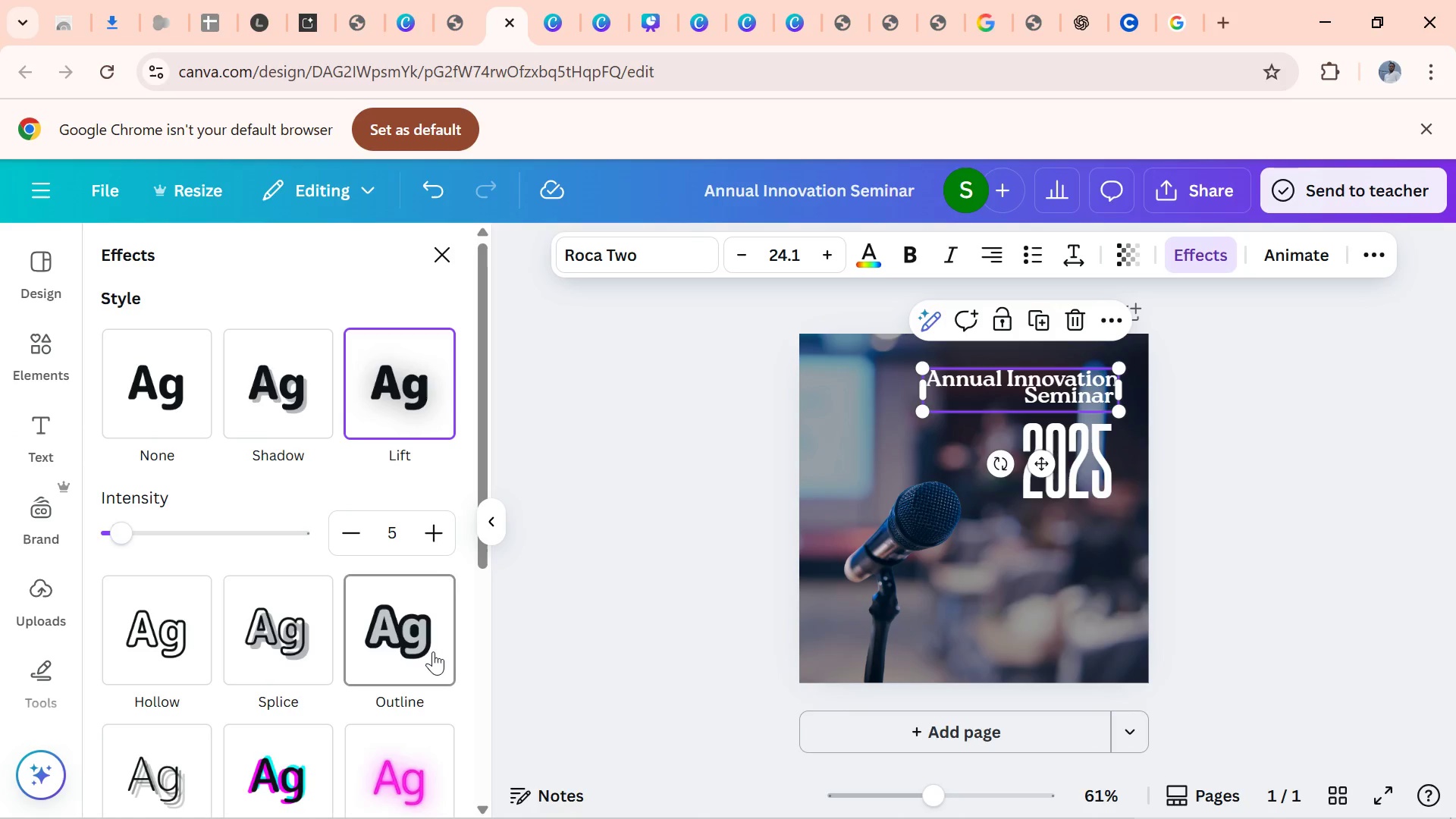 
left_click([433, 651])
 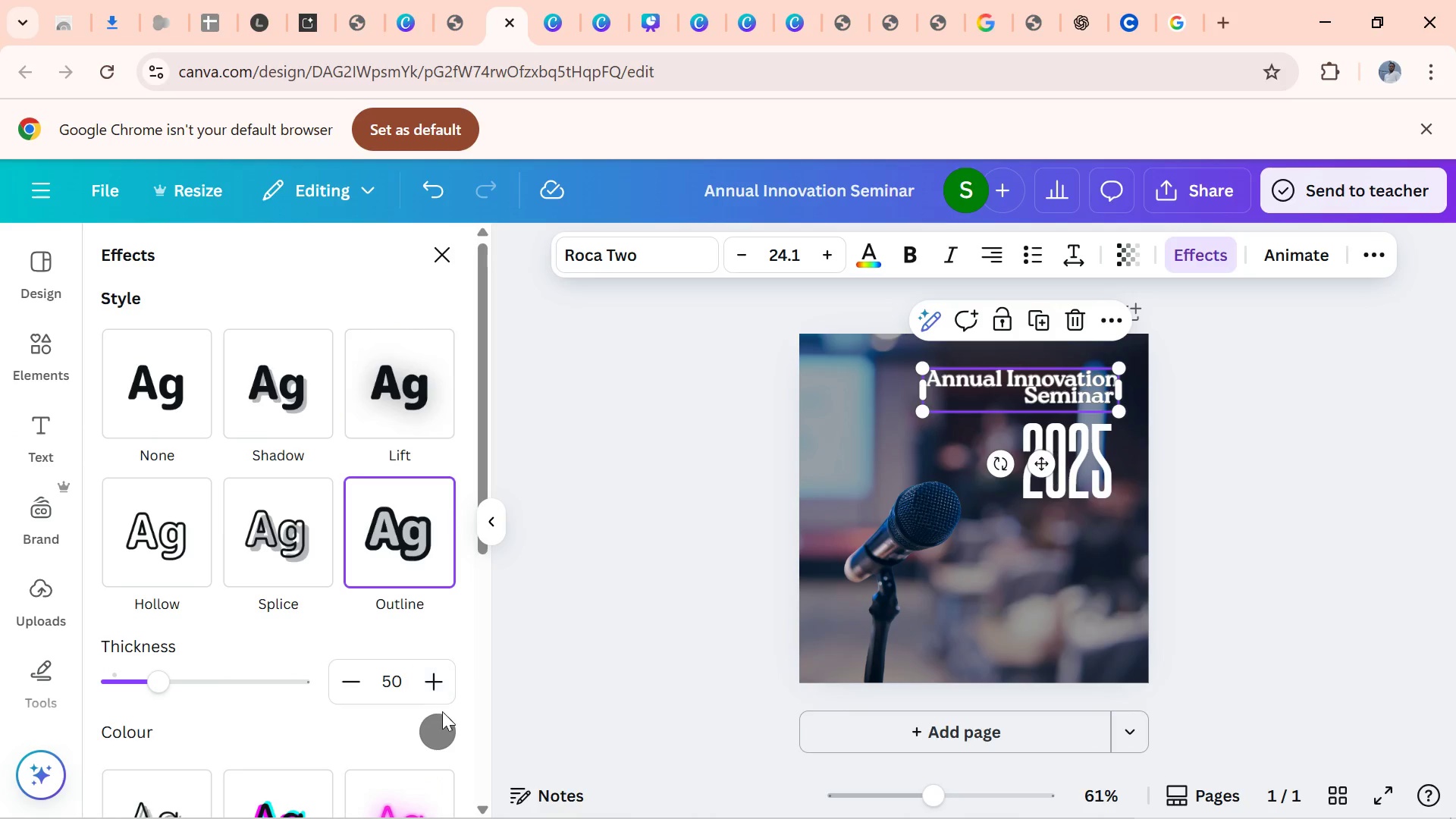 
left_click([442, 730])
 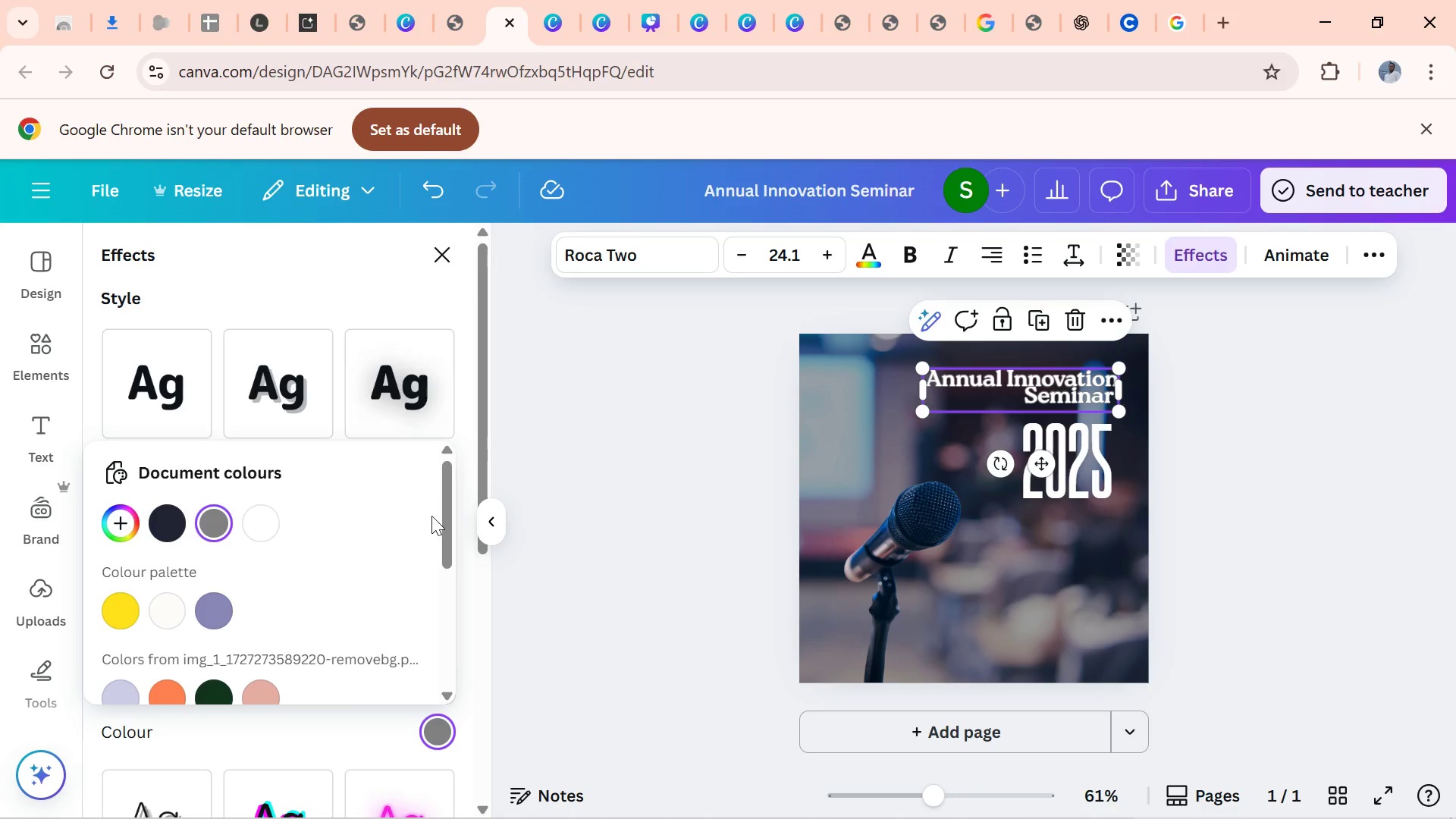 
left_click_drag(start_coordinate=[443, 524], to_coordinate=[475, 614])
 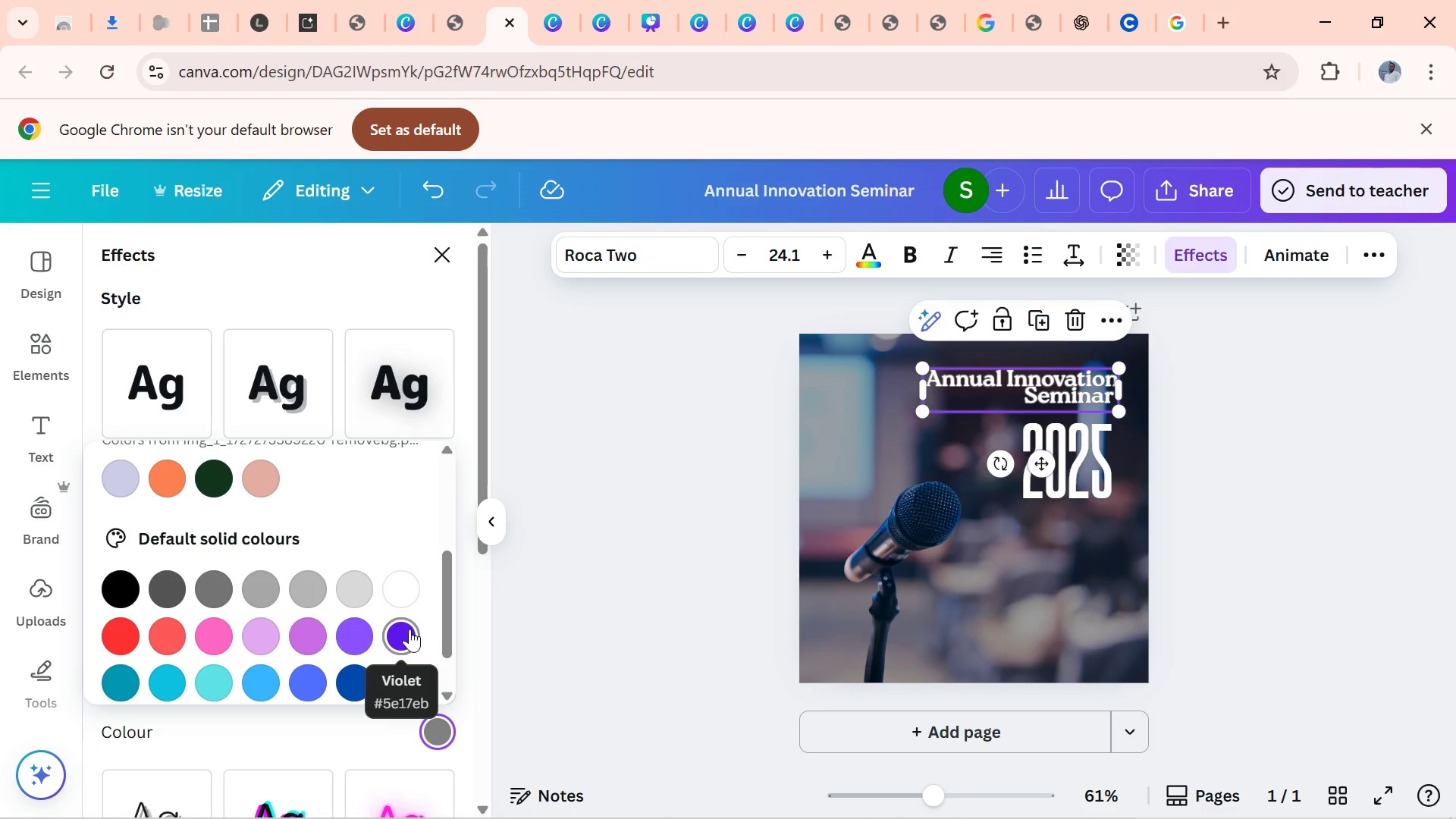 
left_click([410, 629])
 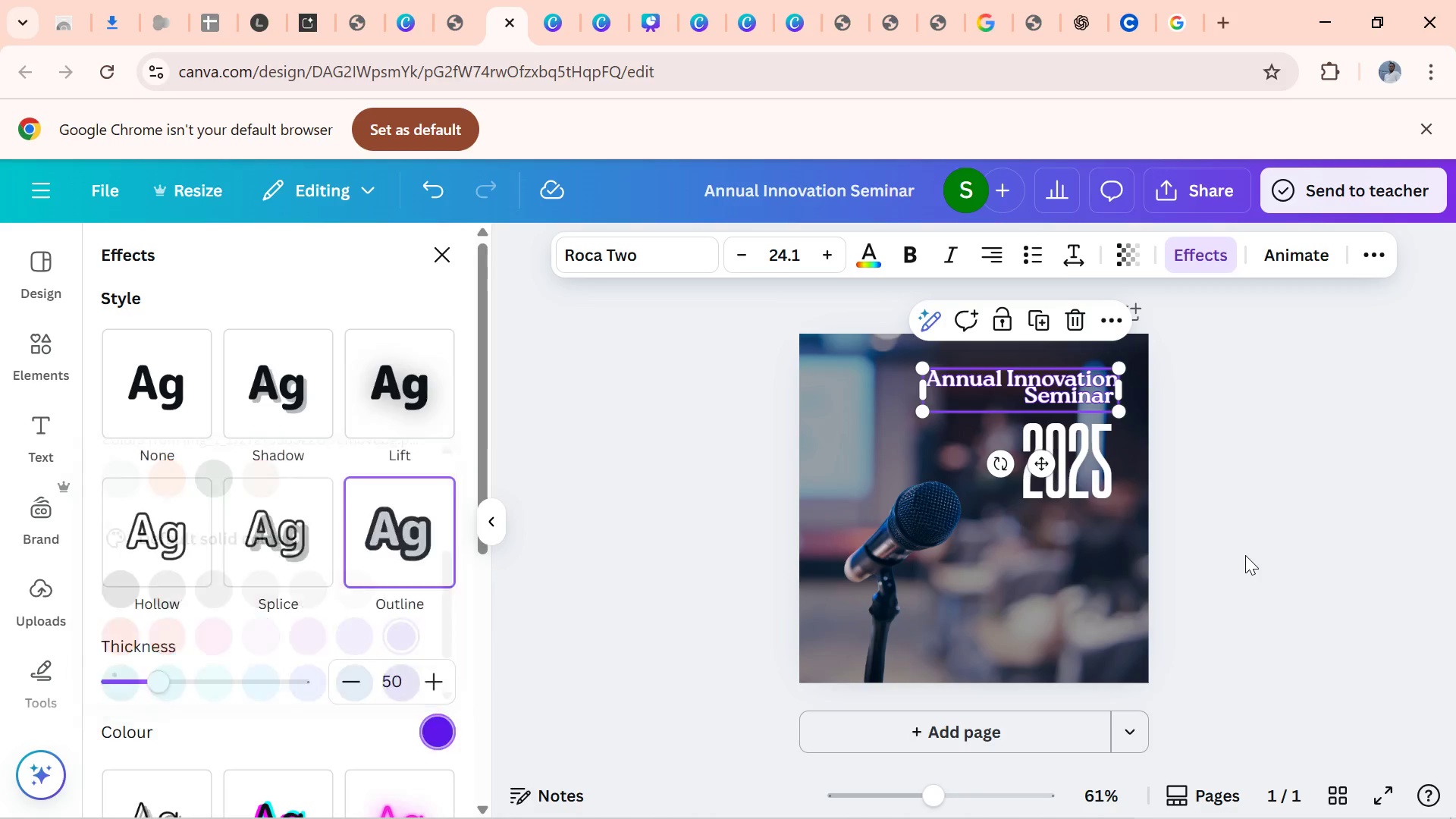 
double_click([1245, 554])
 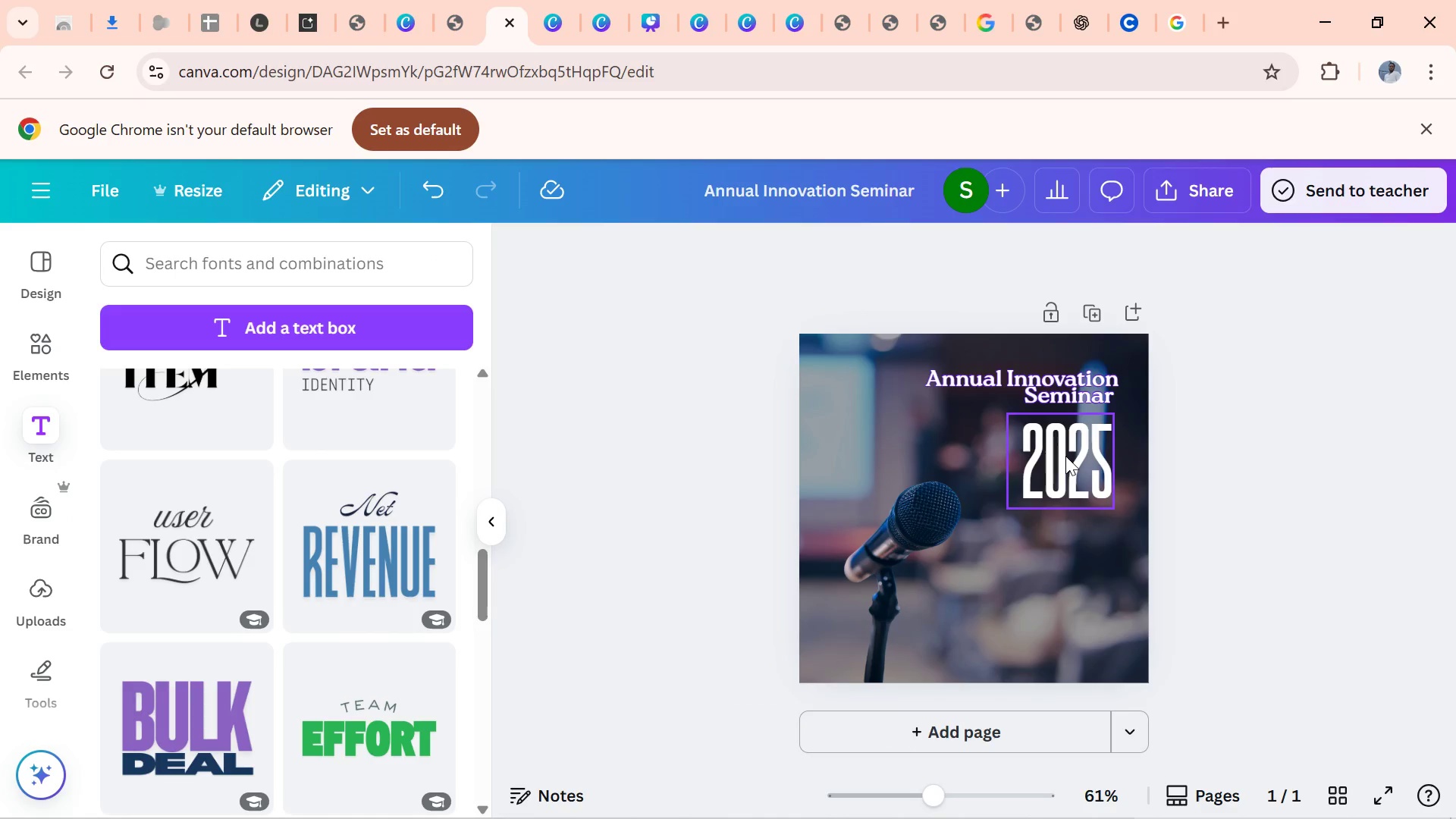 
left_click([1065, 456])
 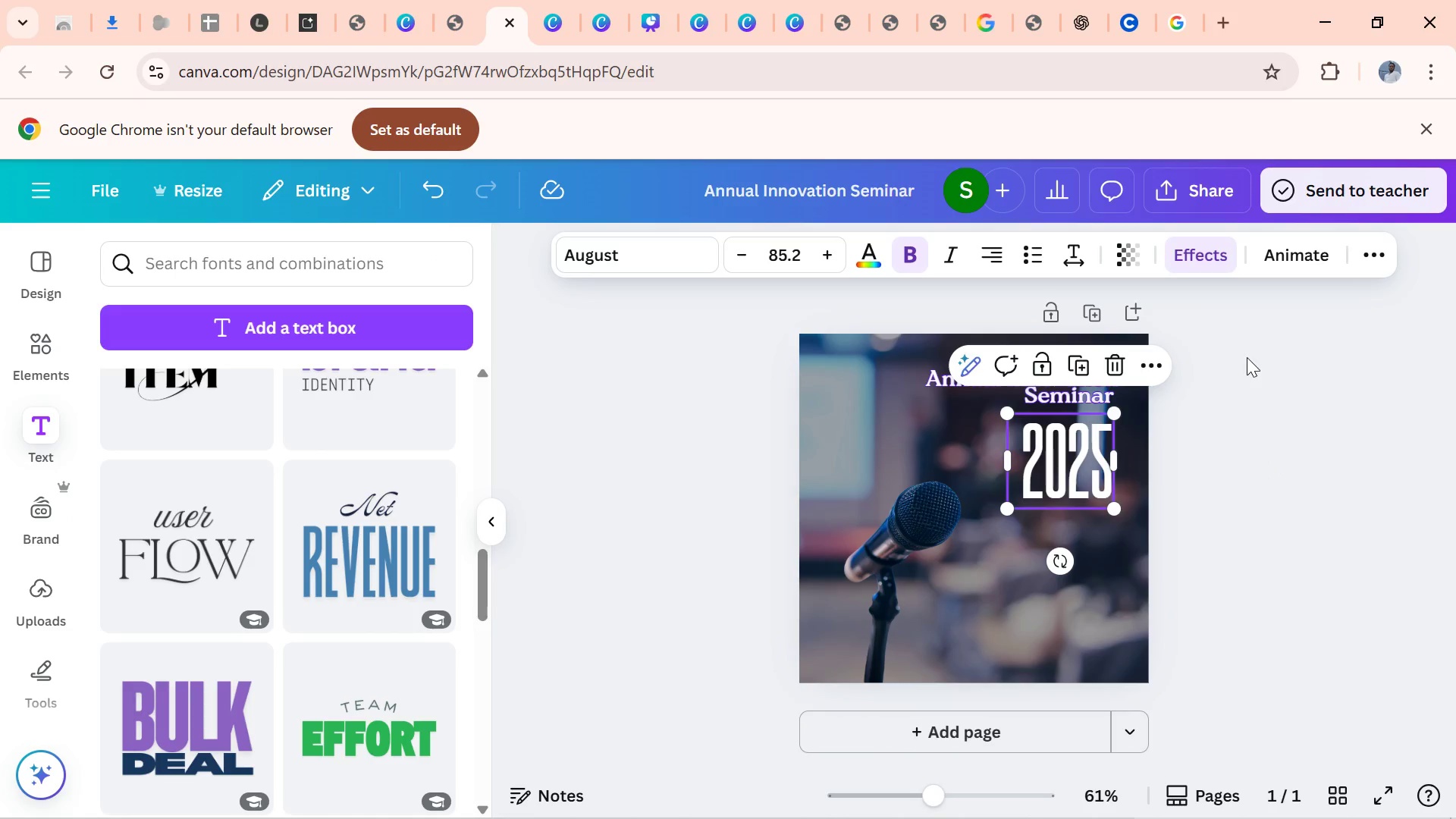 
left_click([1330, 466])
 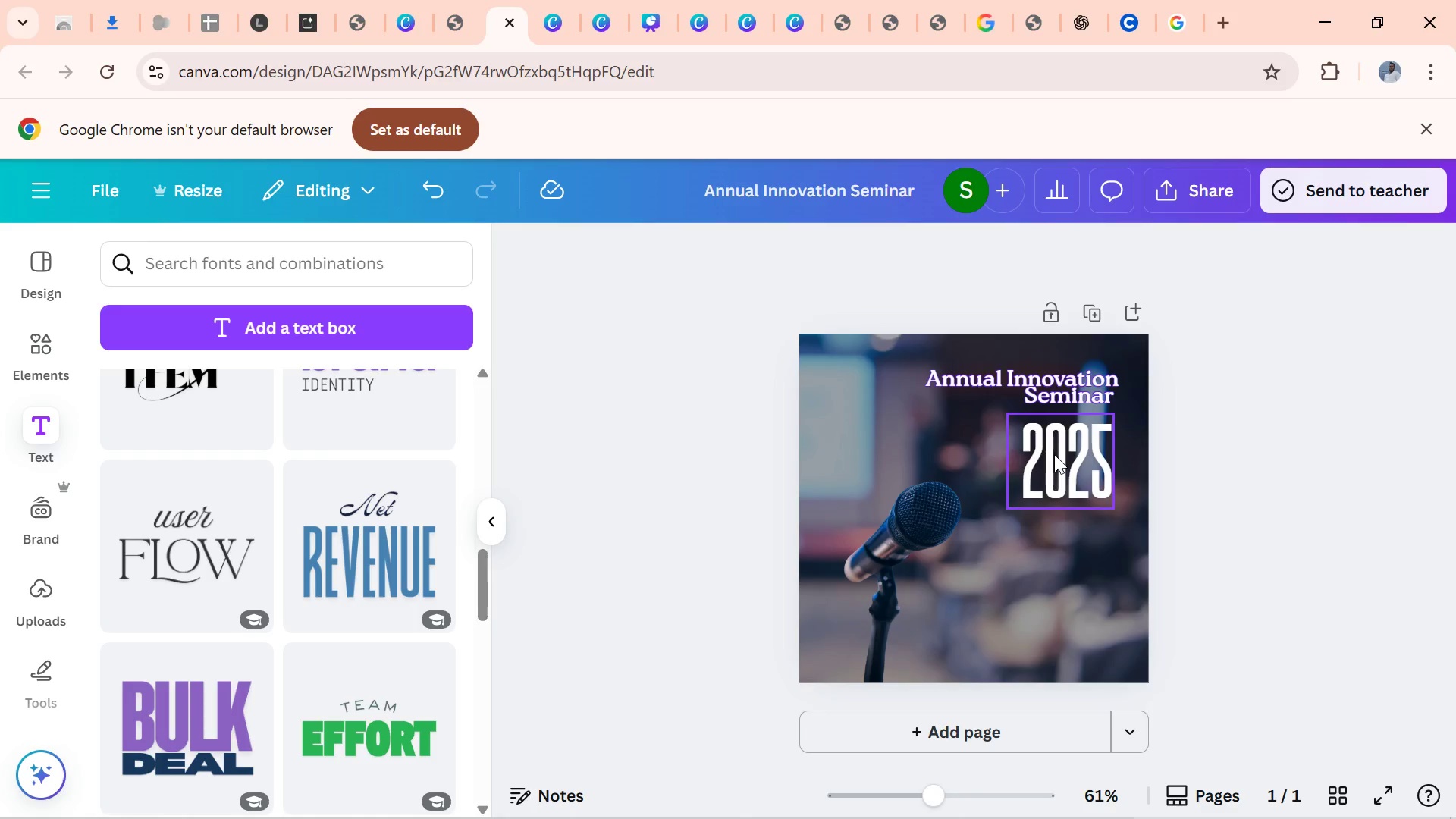 
left_click([1054, 454])
 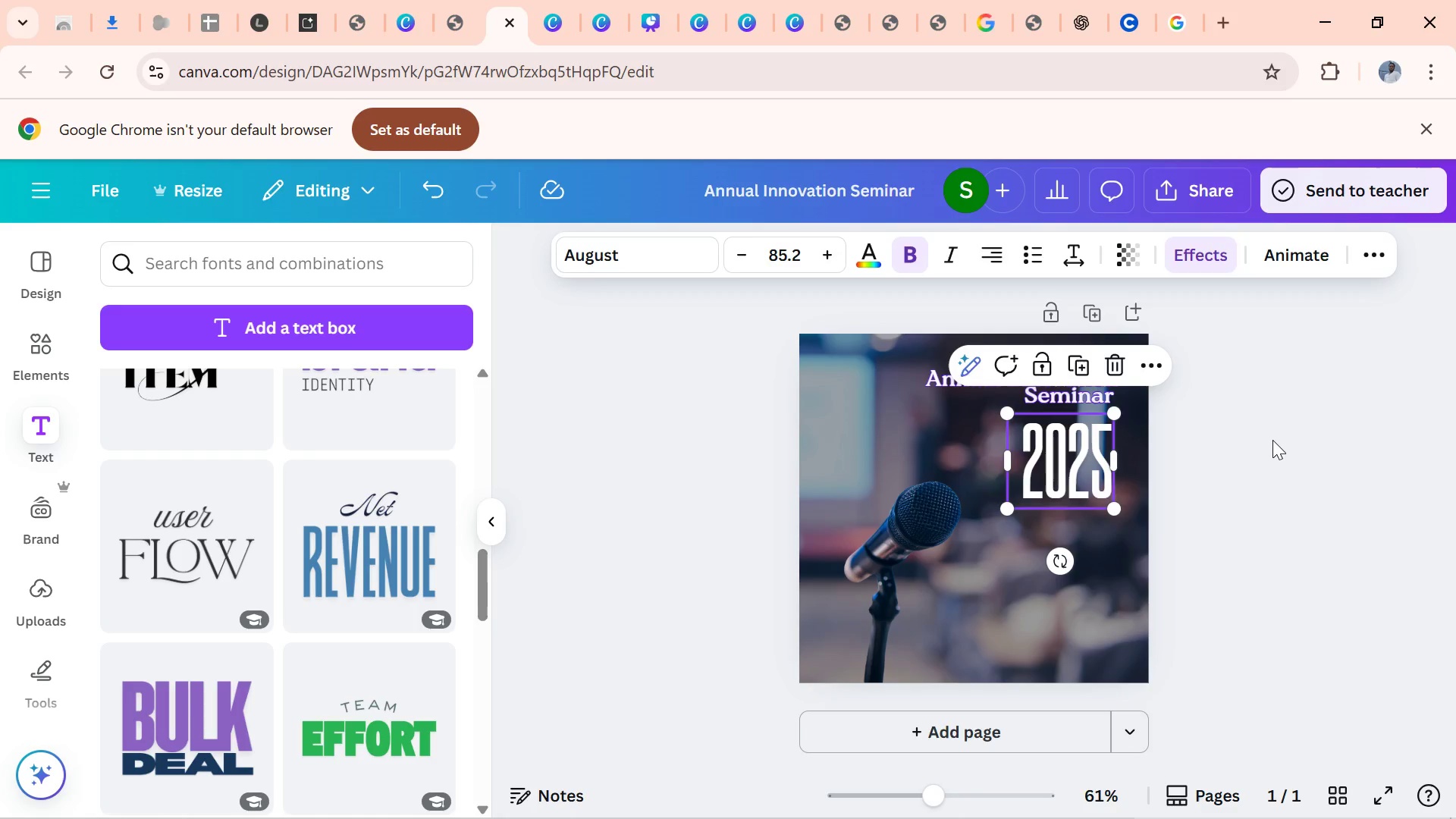 
left_click([1272, 440])
 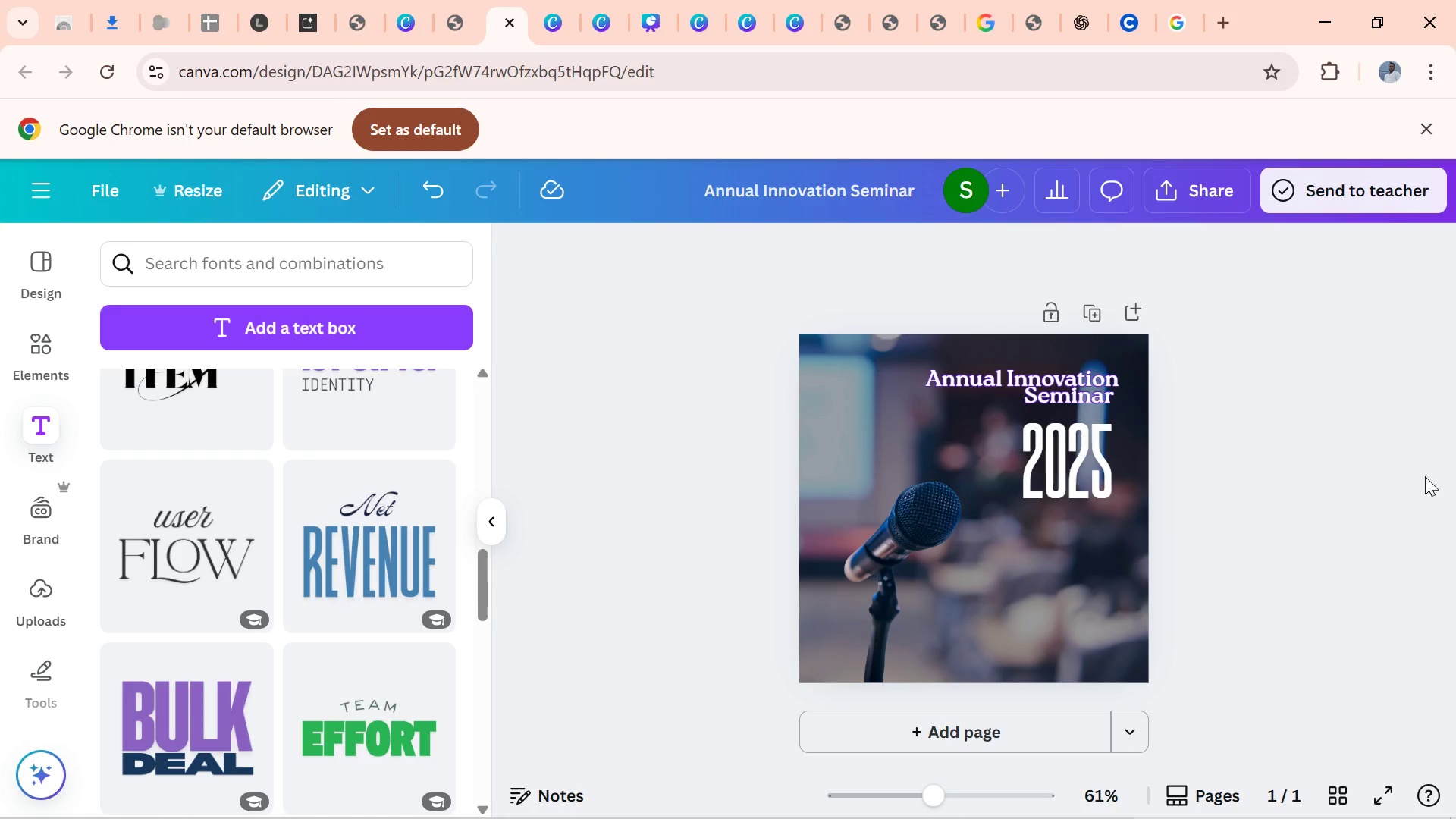 
wait(6.69)
 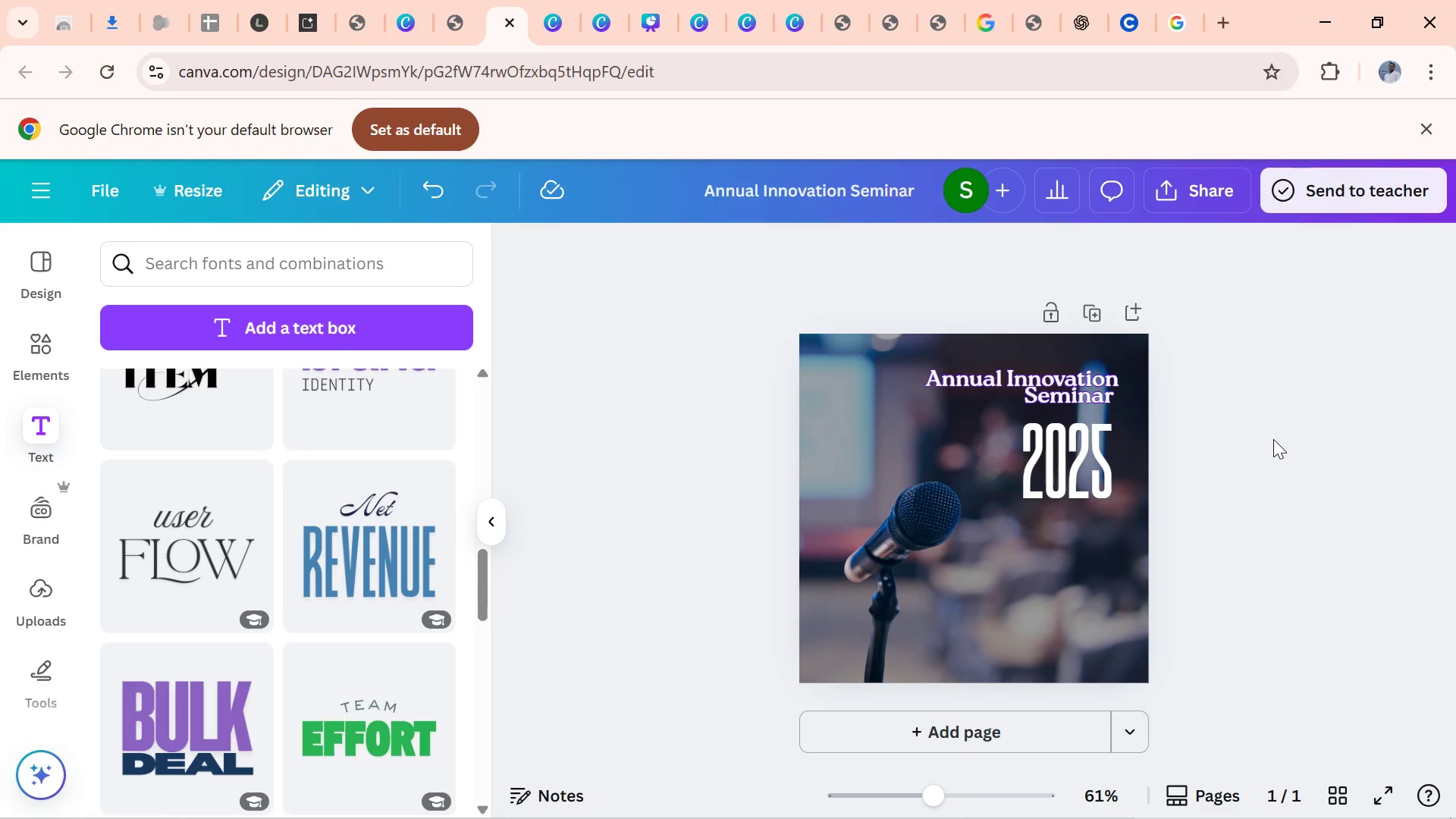 
left_click_drag(start_coordinate=[1069, 488], to_coordinate=[1078, 485])
 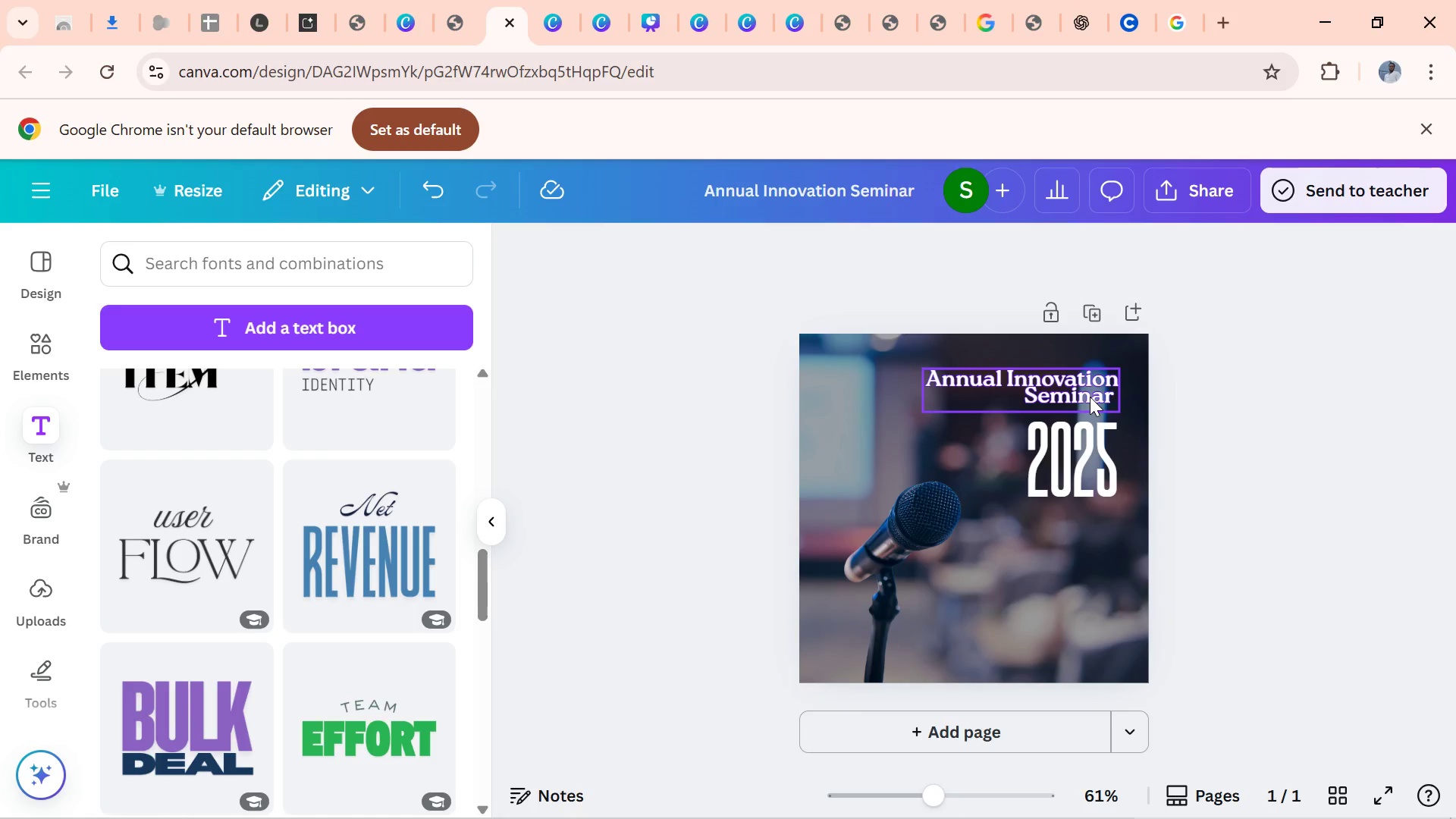 
left_click([1092, 394])
 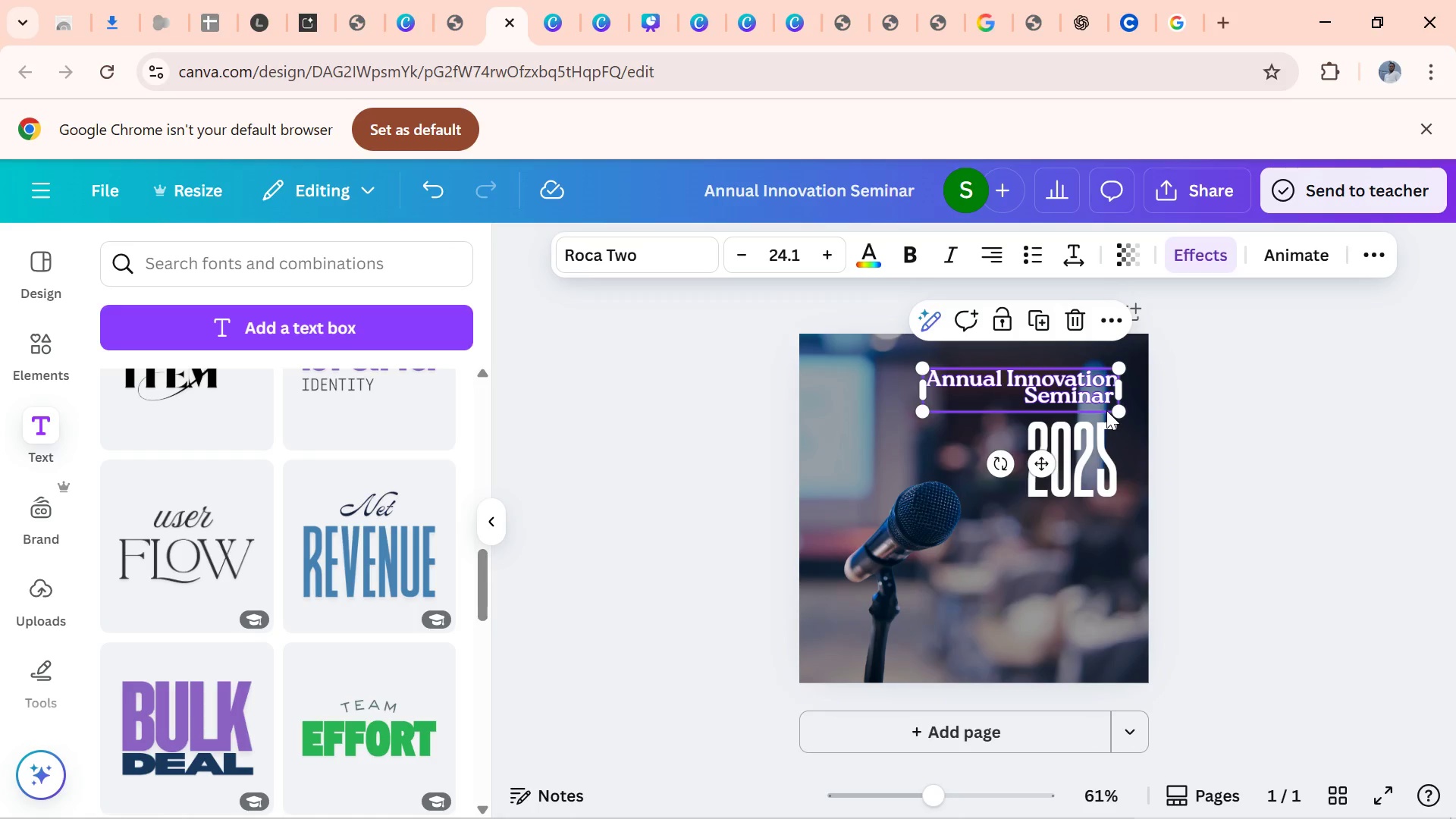 
left_click([1105, 398])
 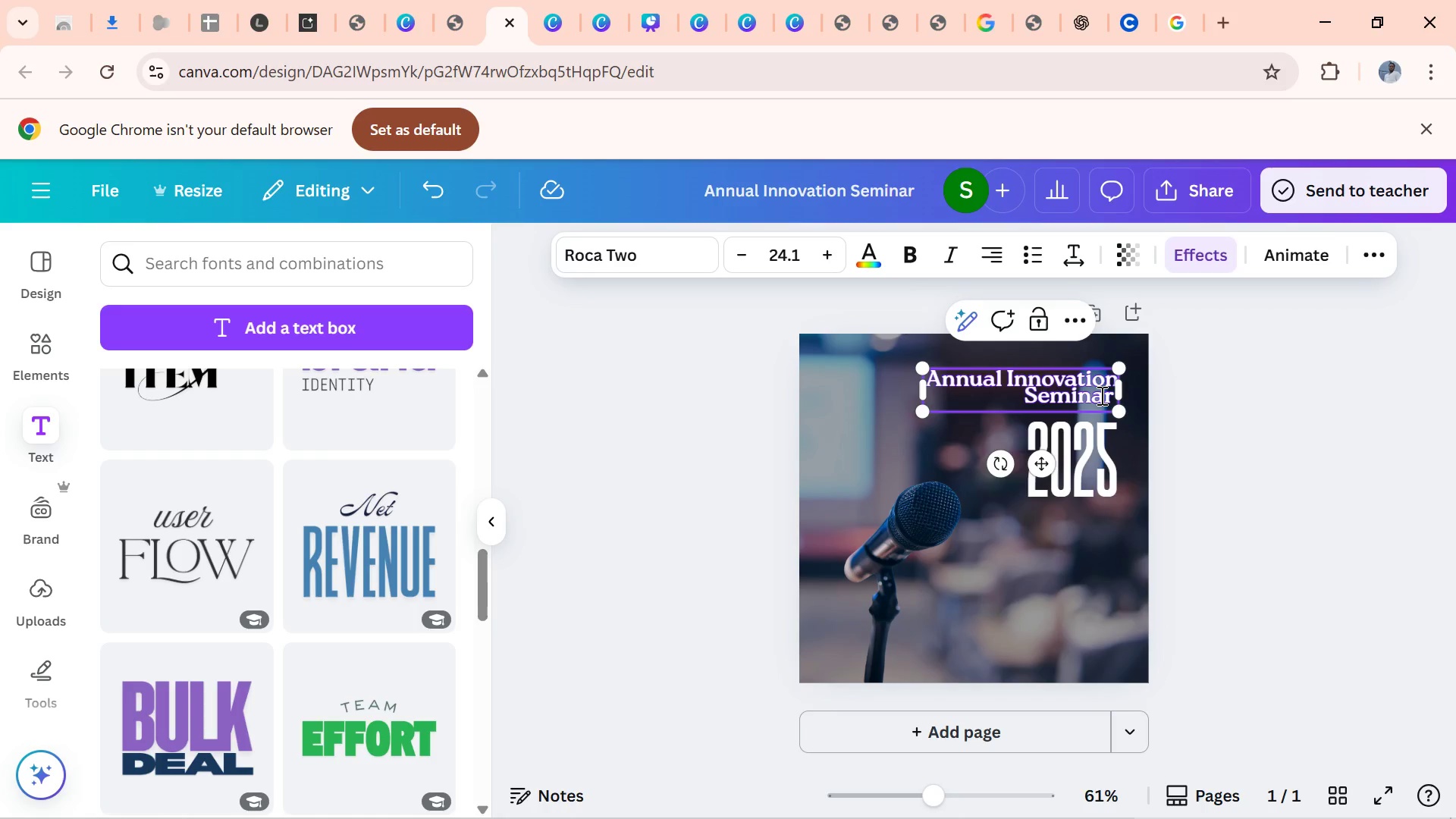 
left_click([1100, 395])
 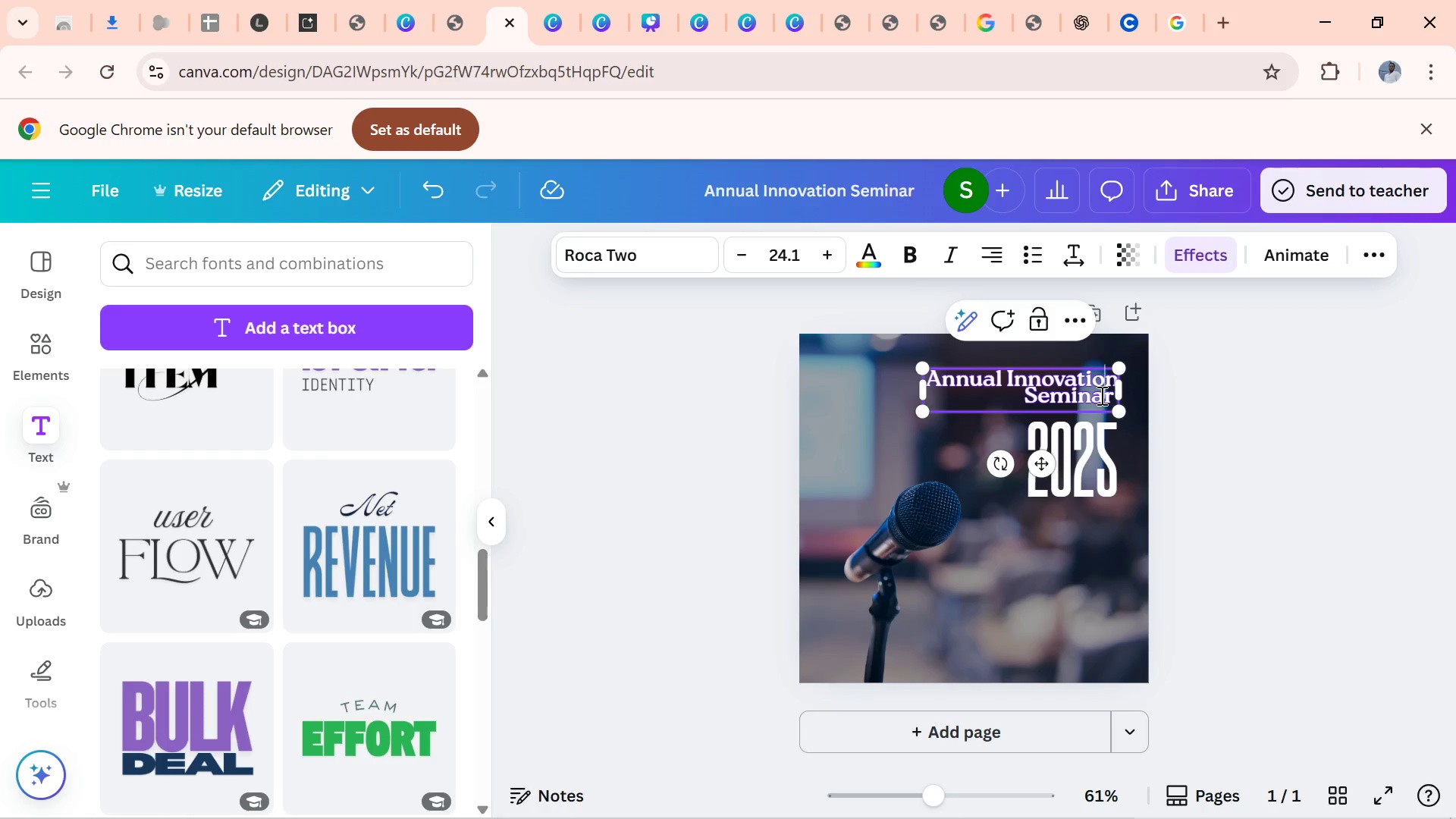 
key(ArrowDown)
 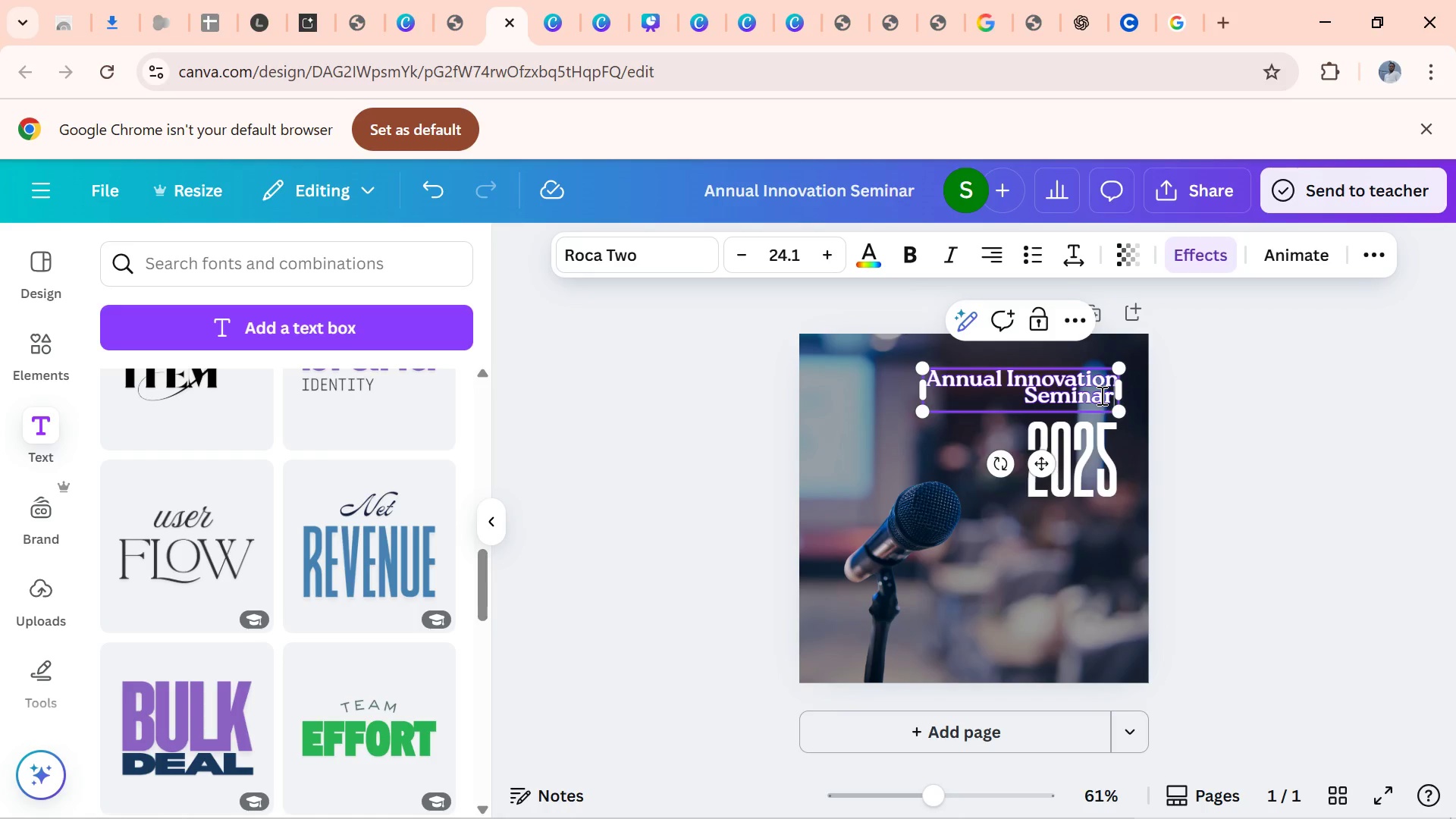 
key(ArrowRight)
 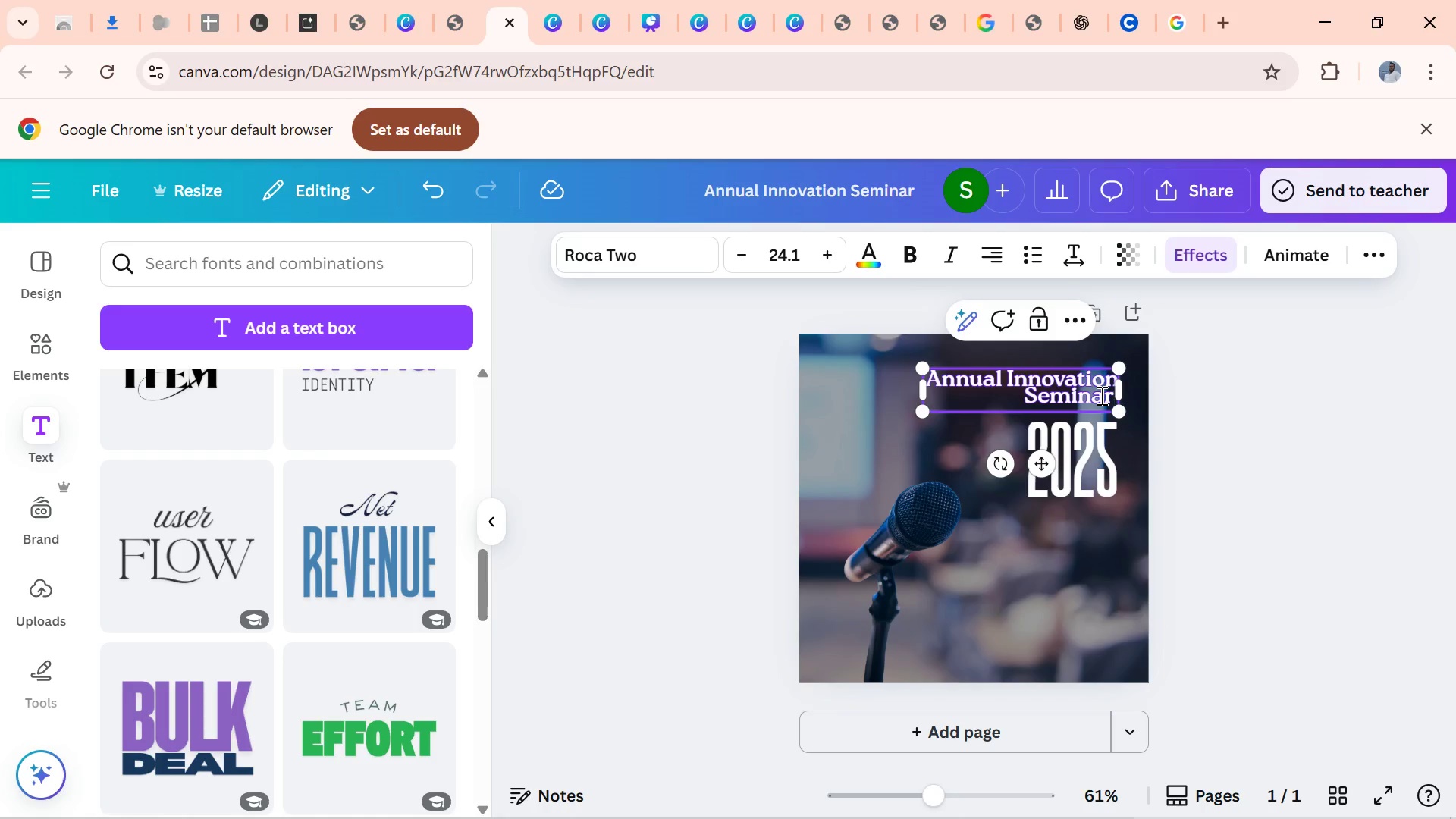 
key(ArrowRight)
 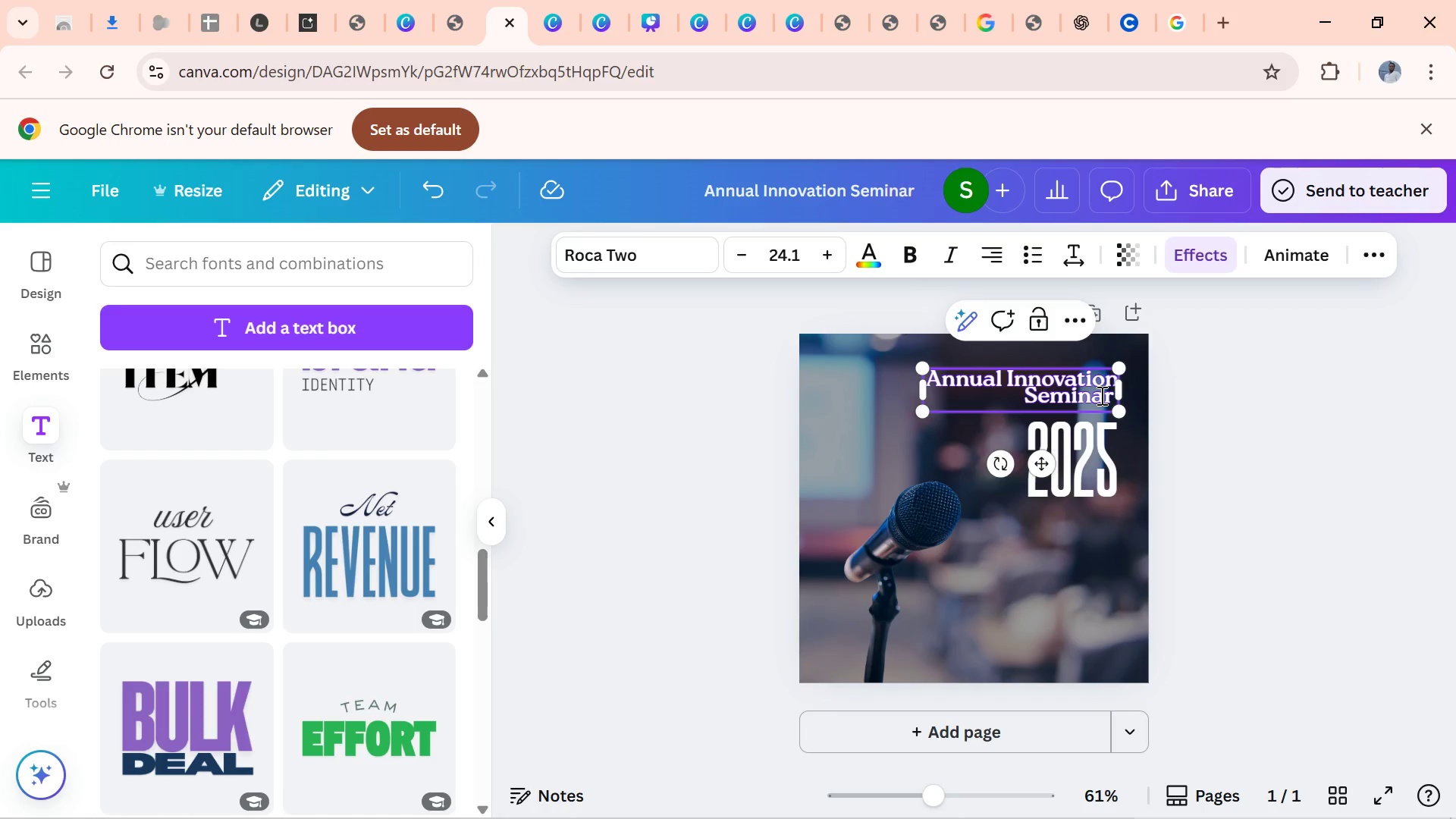 
key(Backspace)
 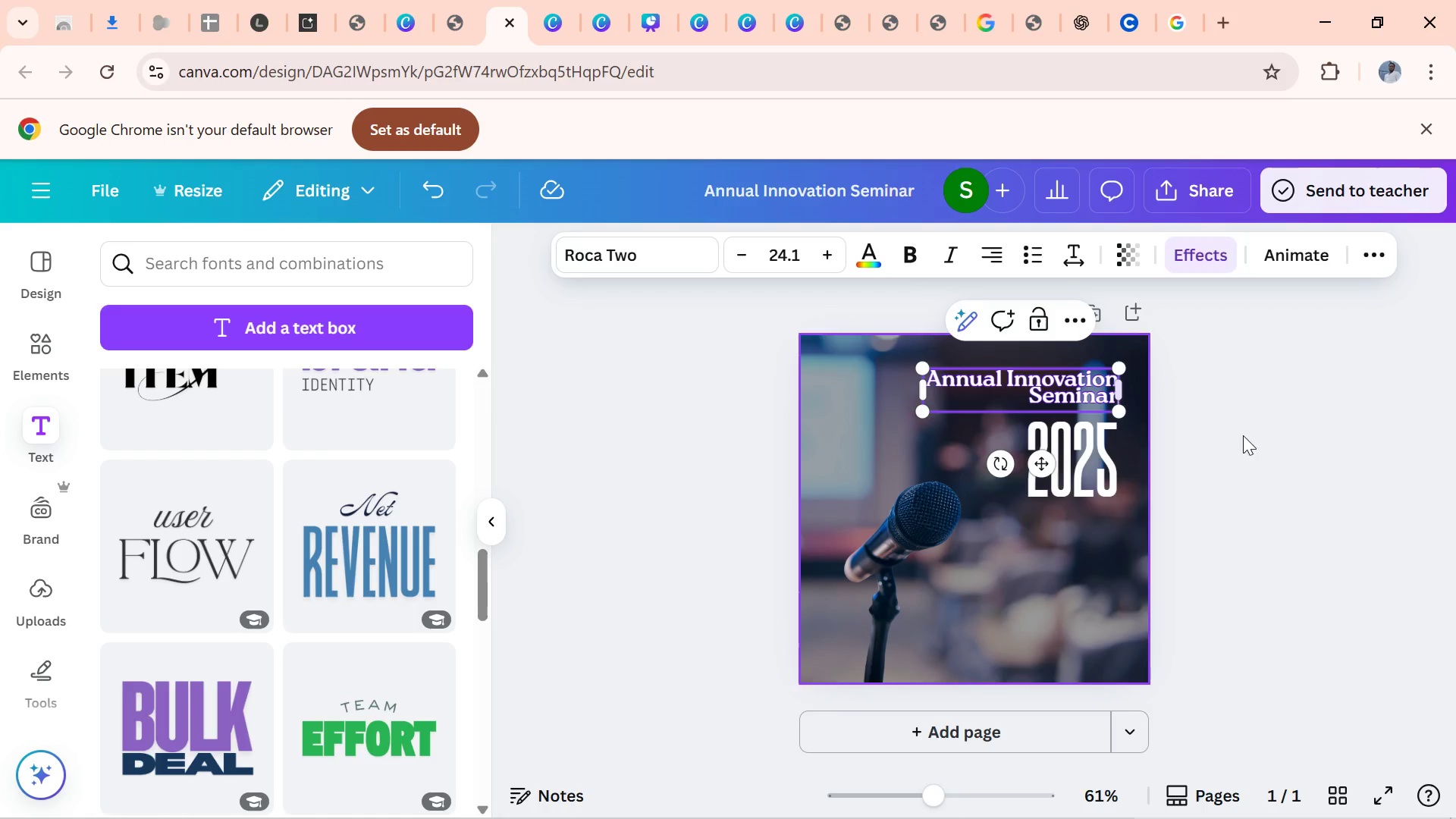 
left_click([1271, 444])
 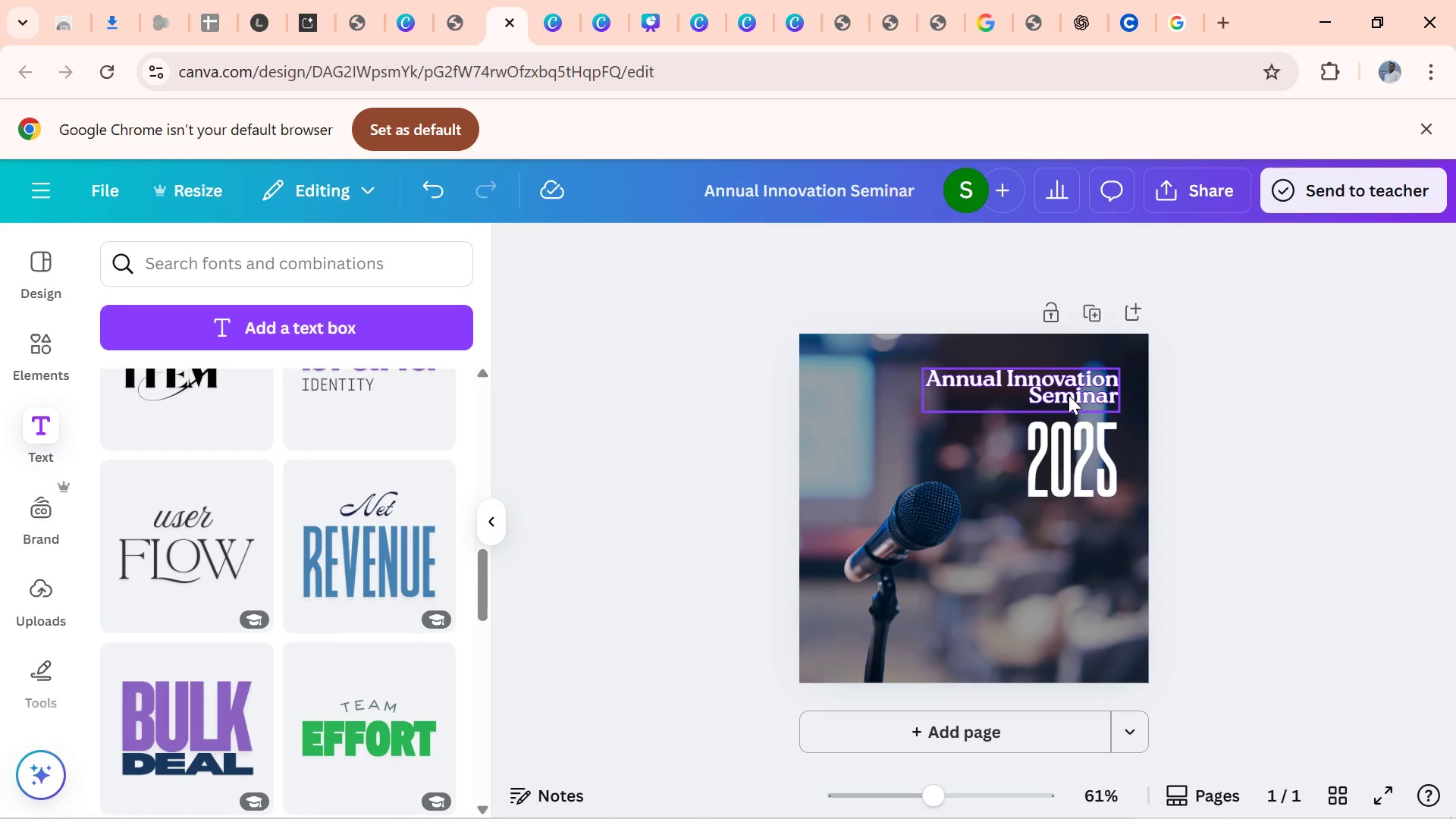 
wait(12.72)
 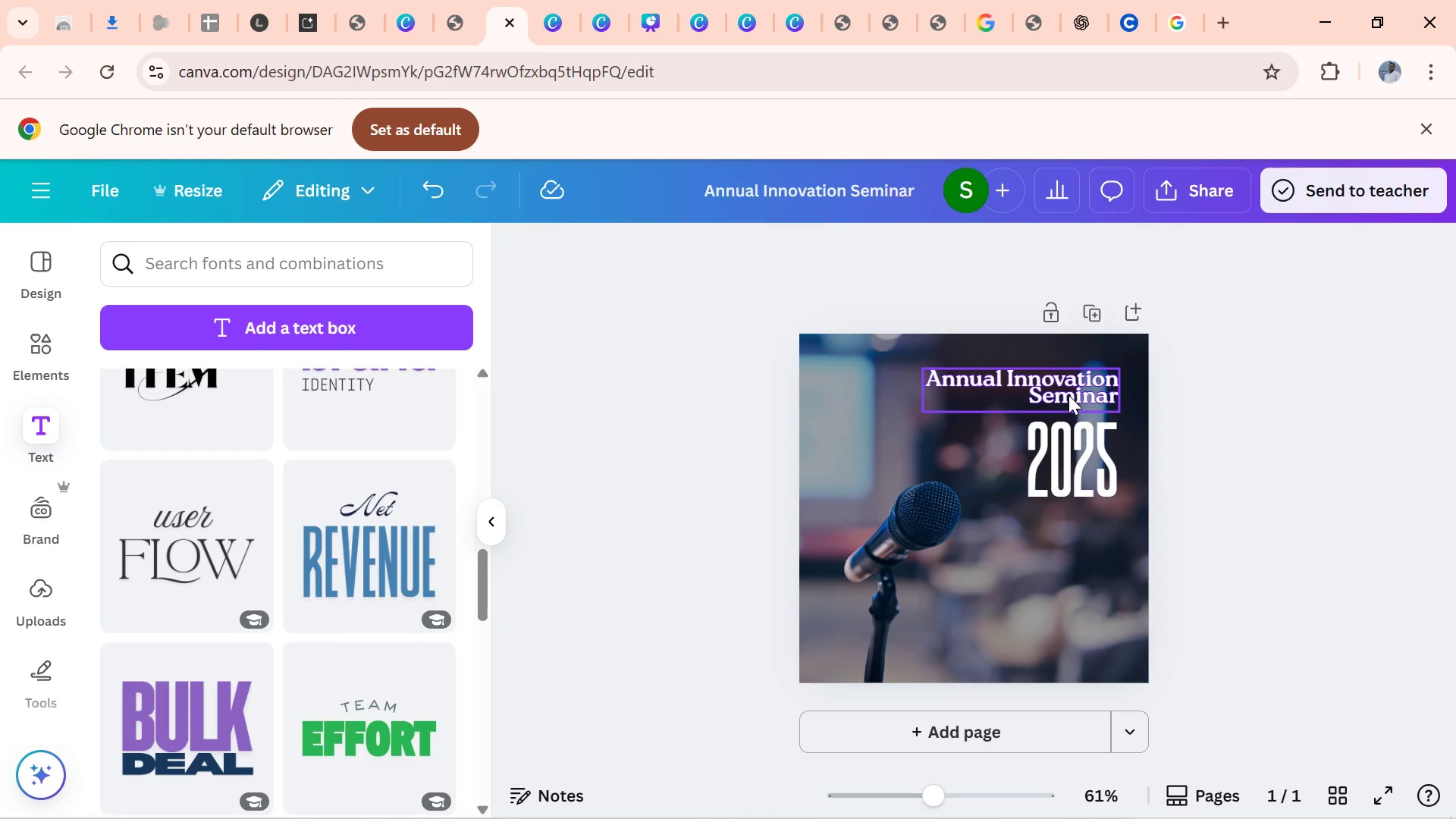 
left_click([674, 789])
 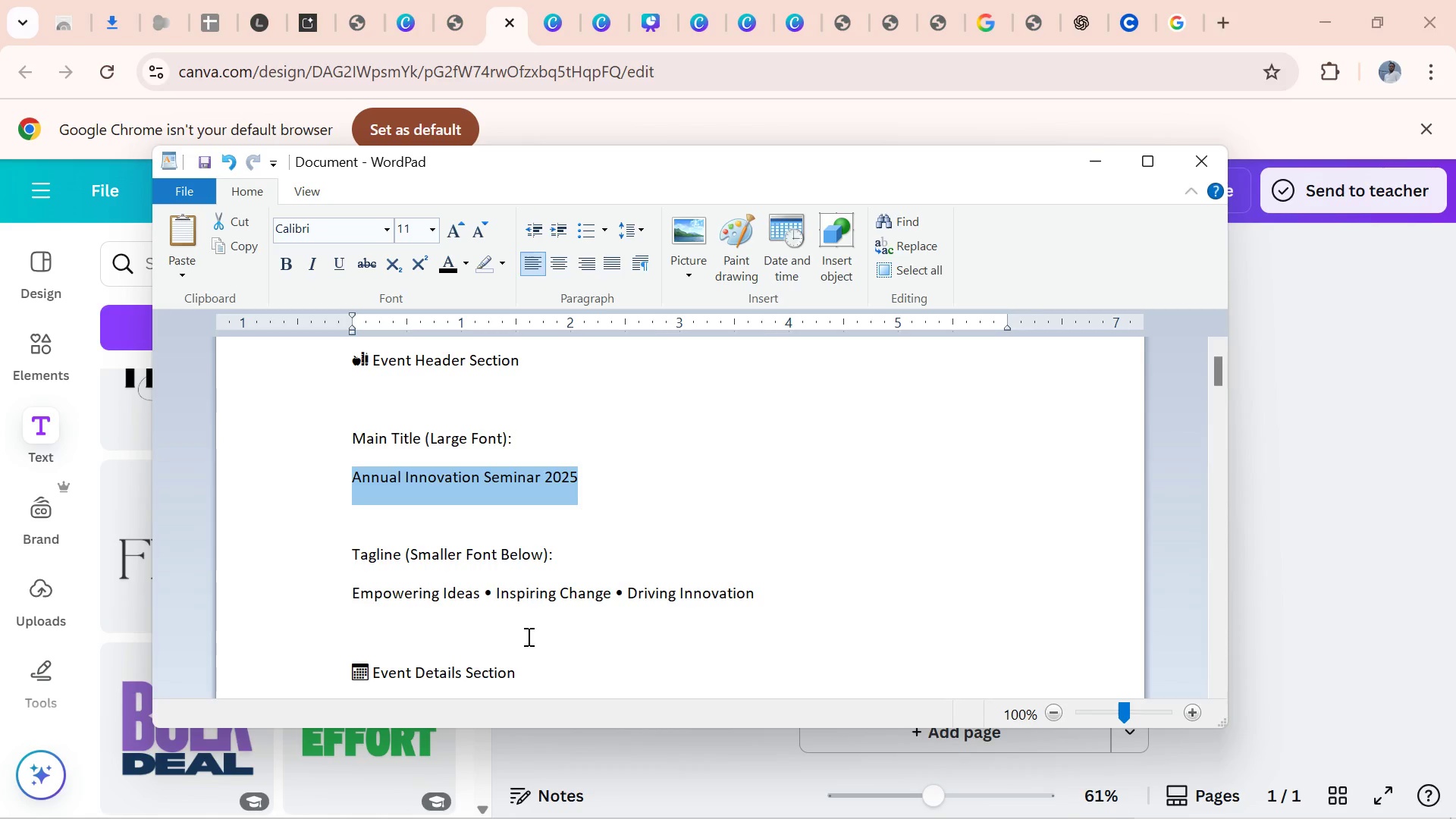 
wait(6.26)
 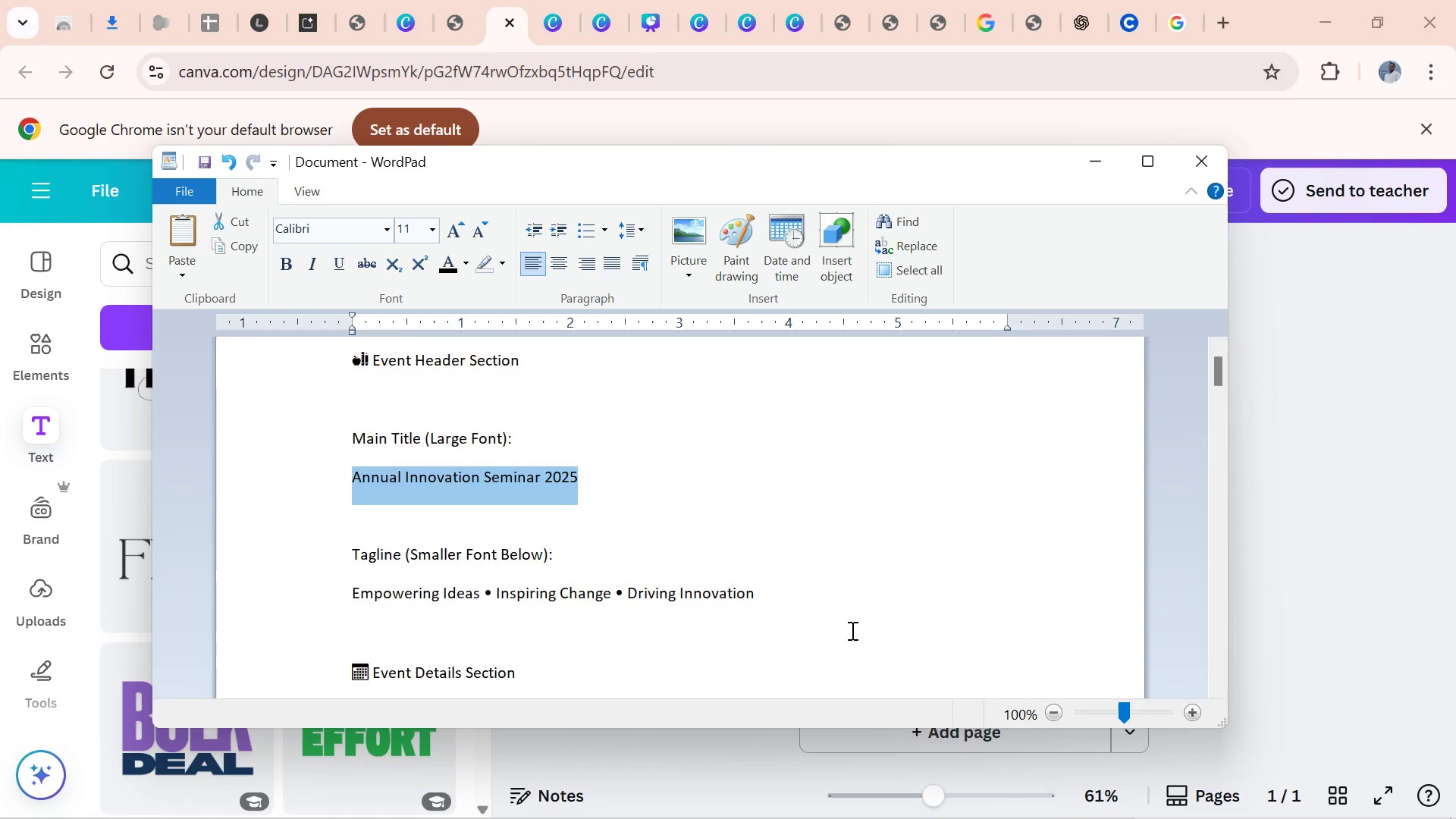 
left_click_drag(start_coordinate=[352, 594], to_coordinate=[726, 614])
 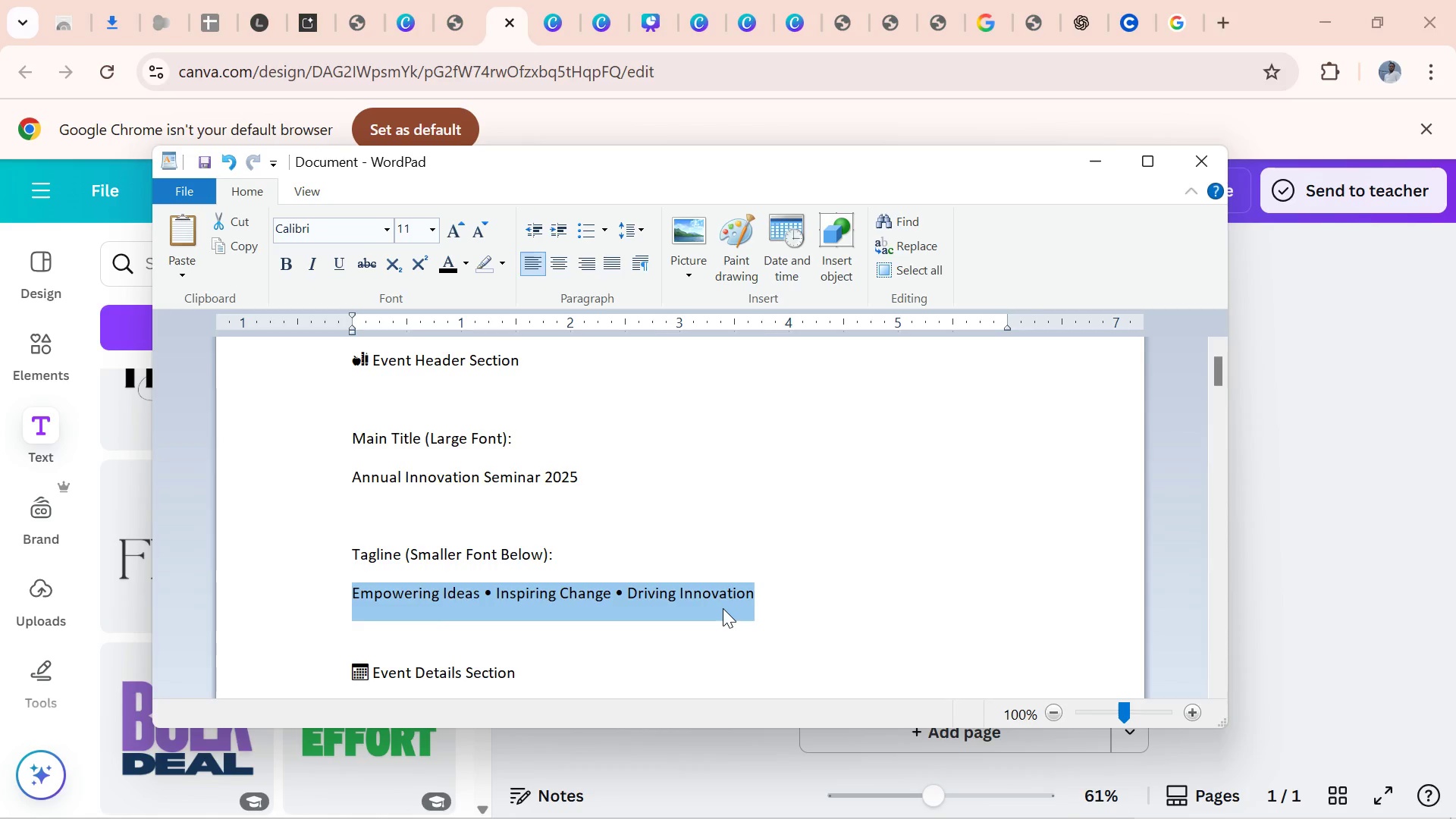 
key(Control+C)
 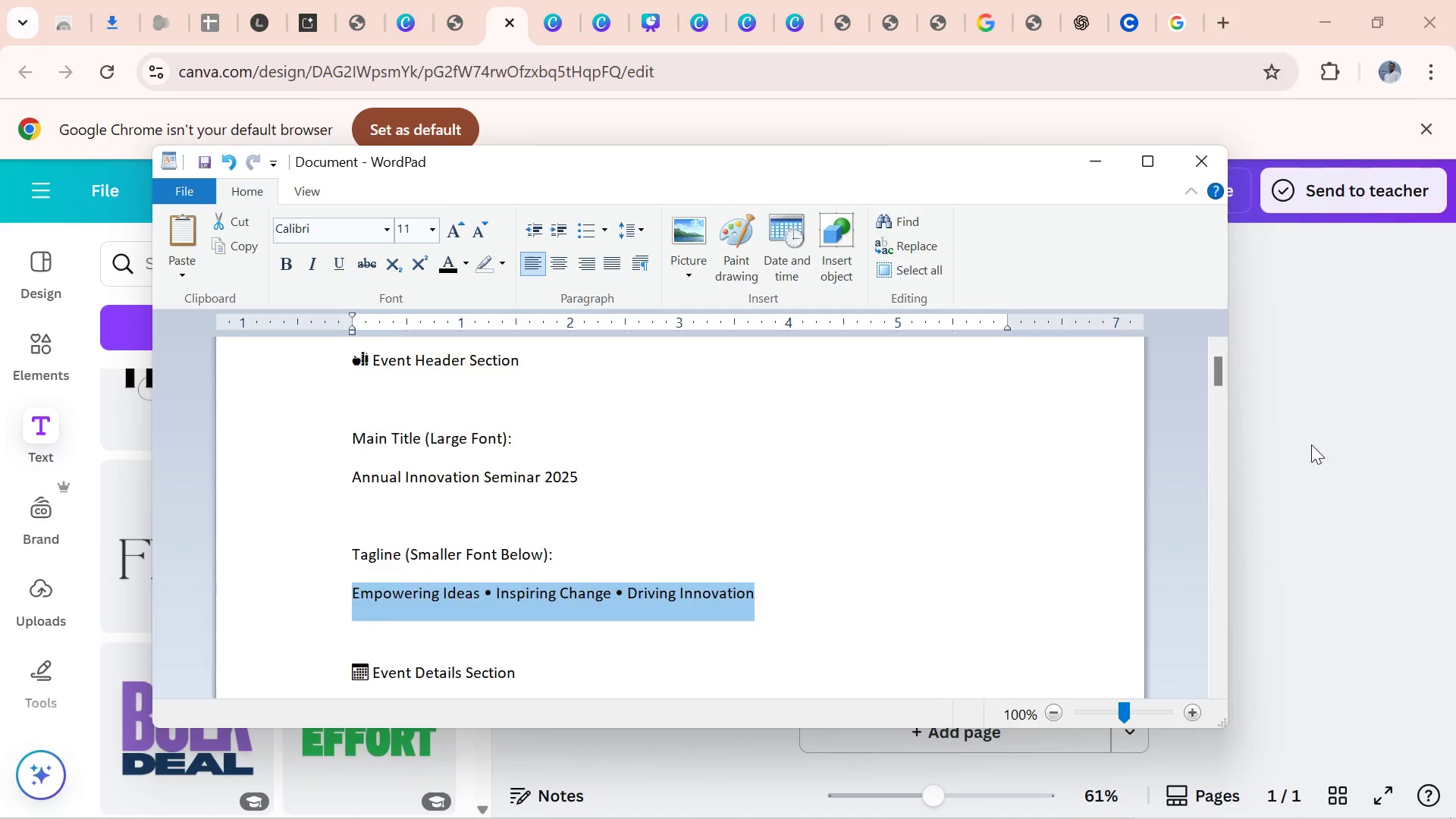 
left_click([1311, 444])
 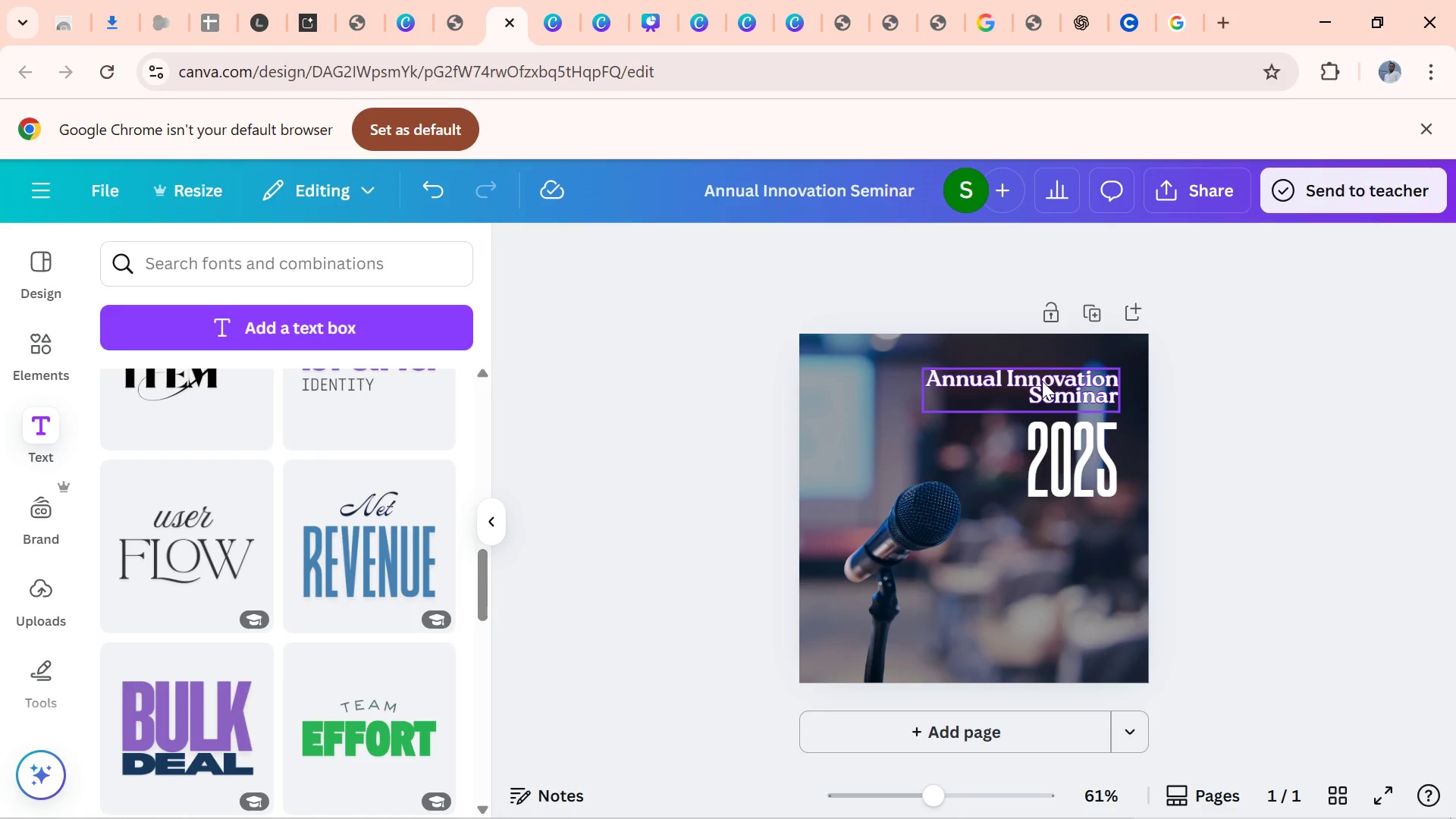 
left_click([1042, 381])
 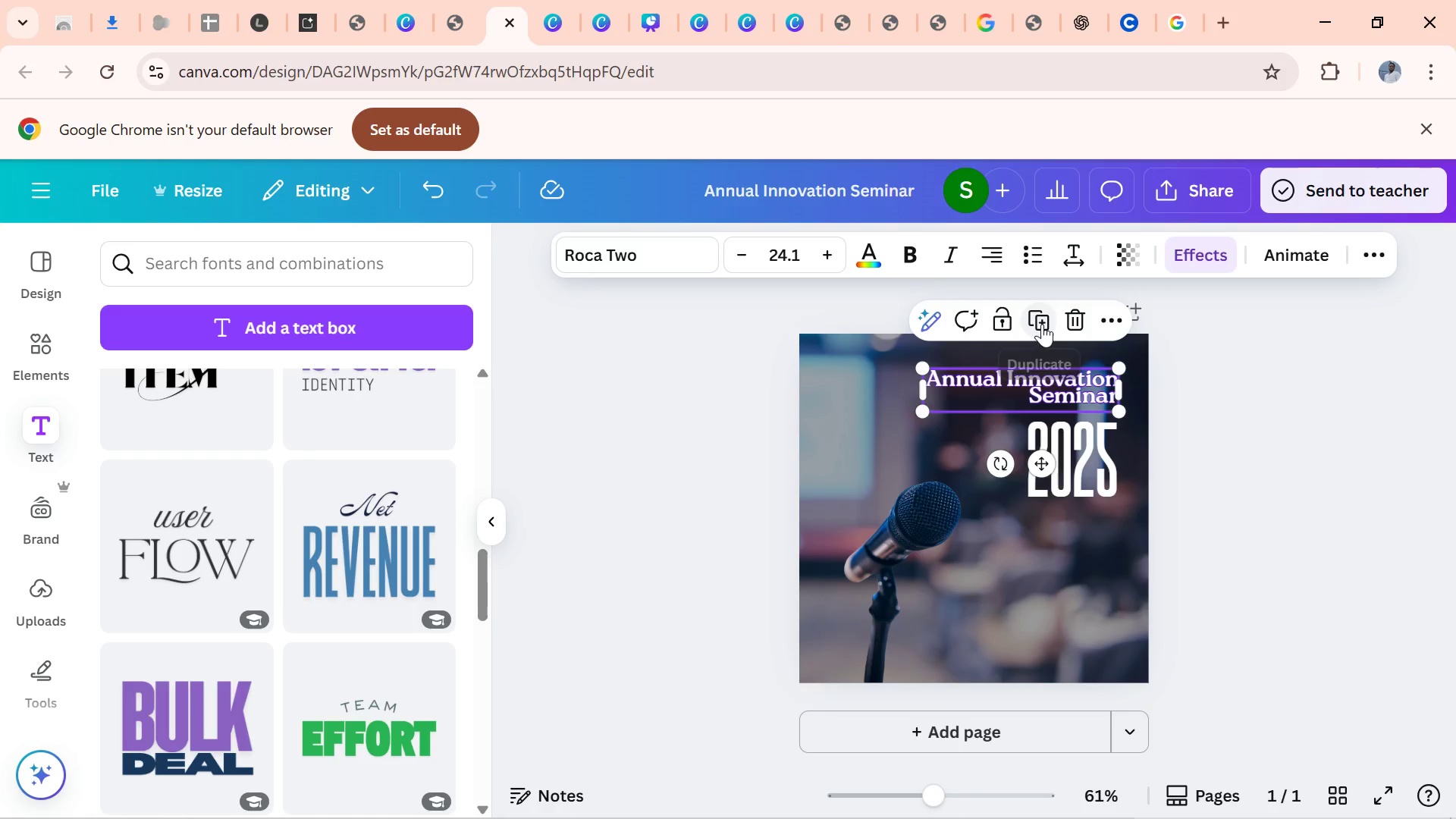 
left_click([1042, 324])
 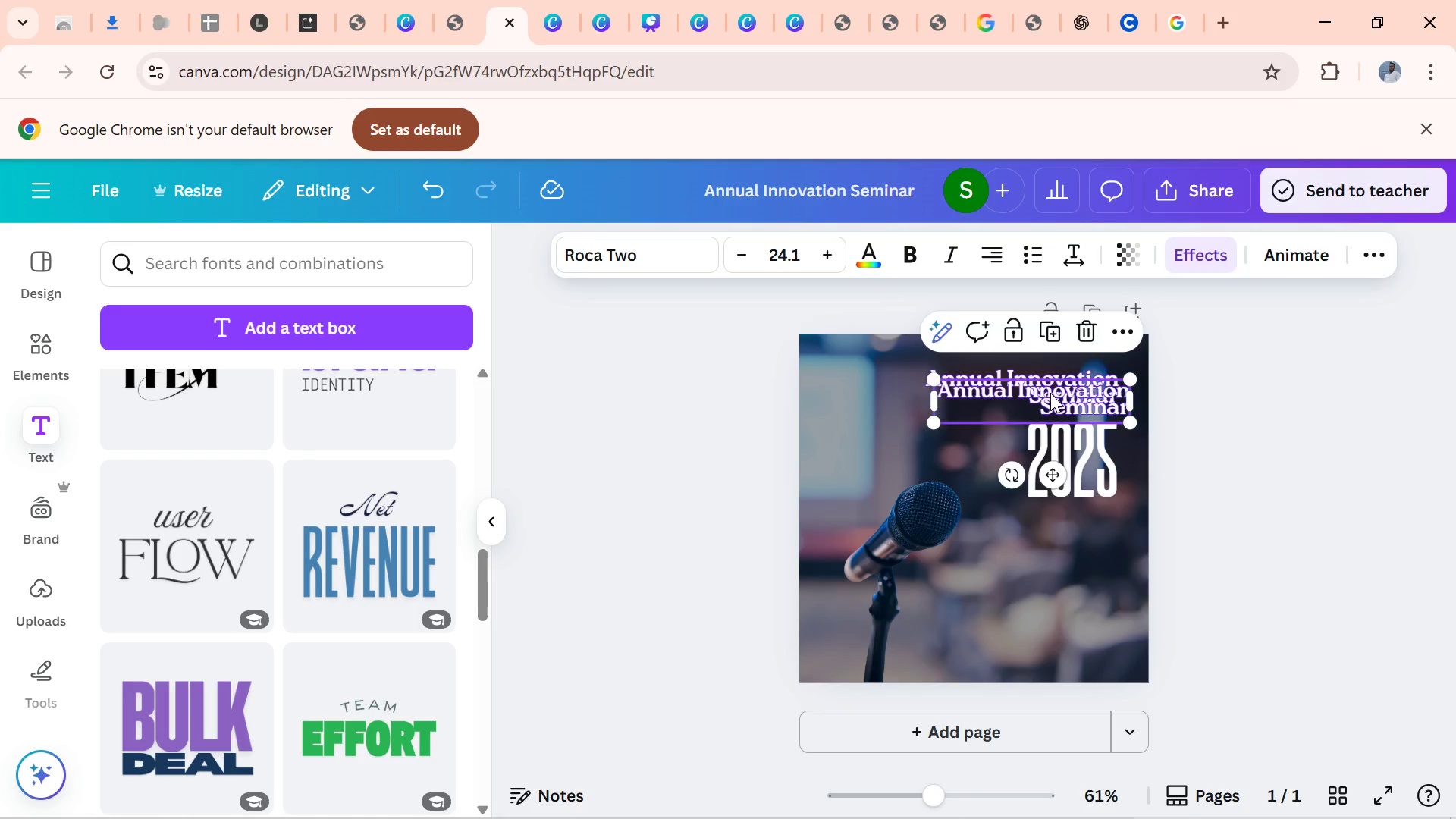 
left_click_drag(start_coordinate=[1051, 393], to_coordinate=[986, 650])
 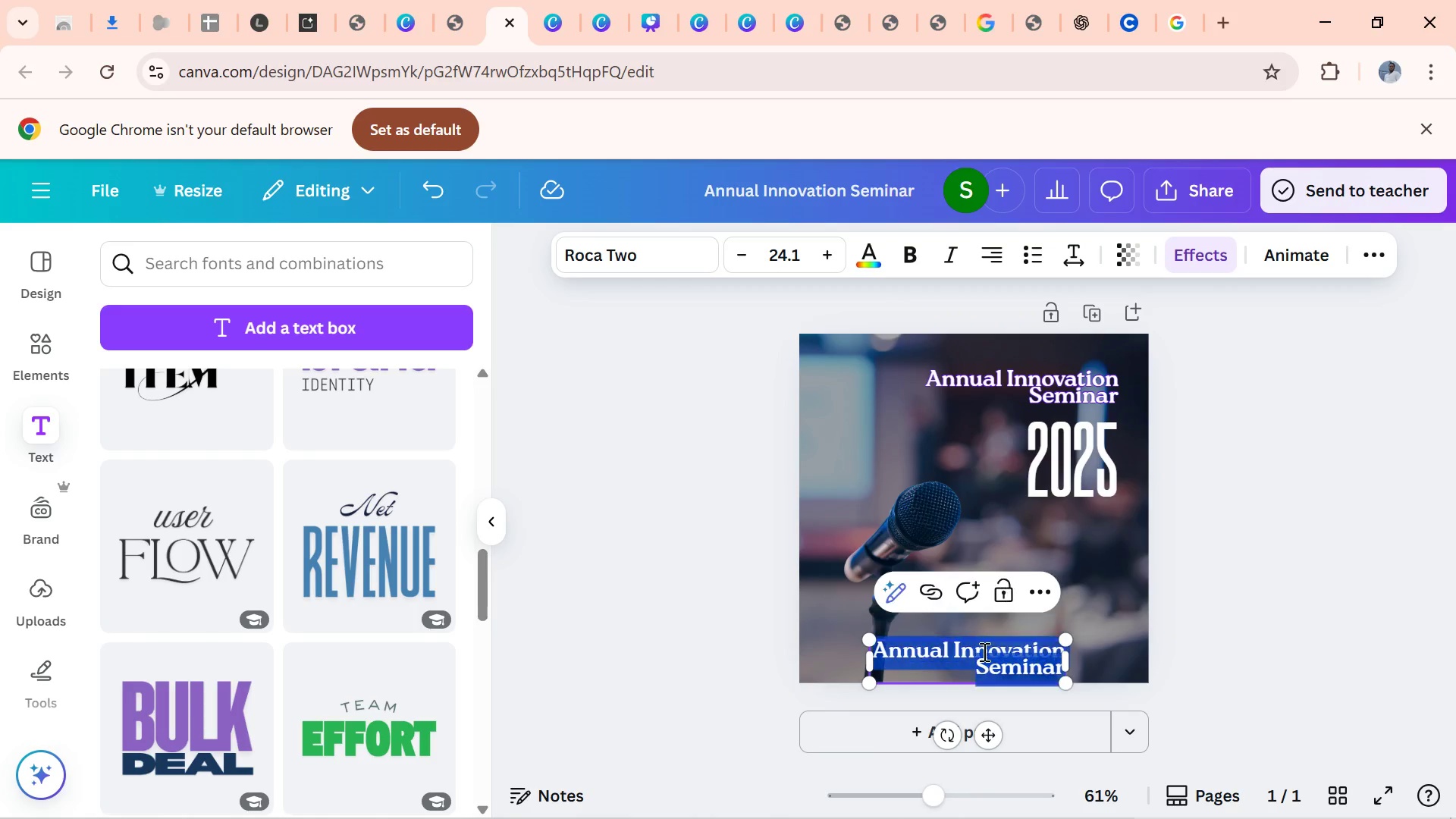 
double_click([983, 651])
 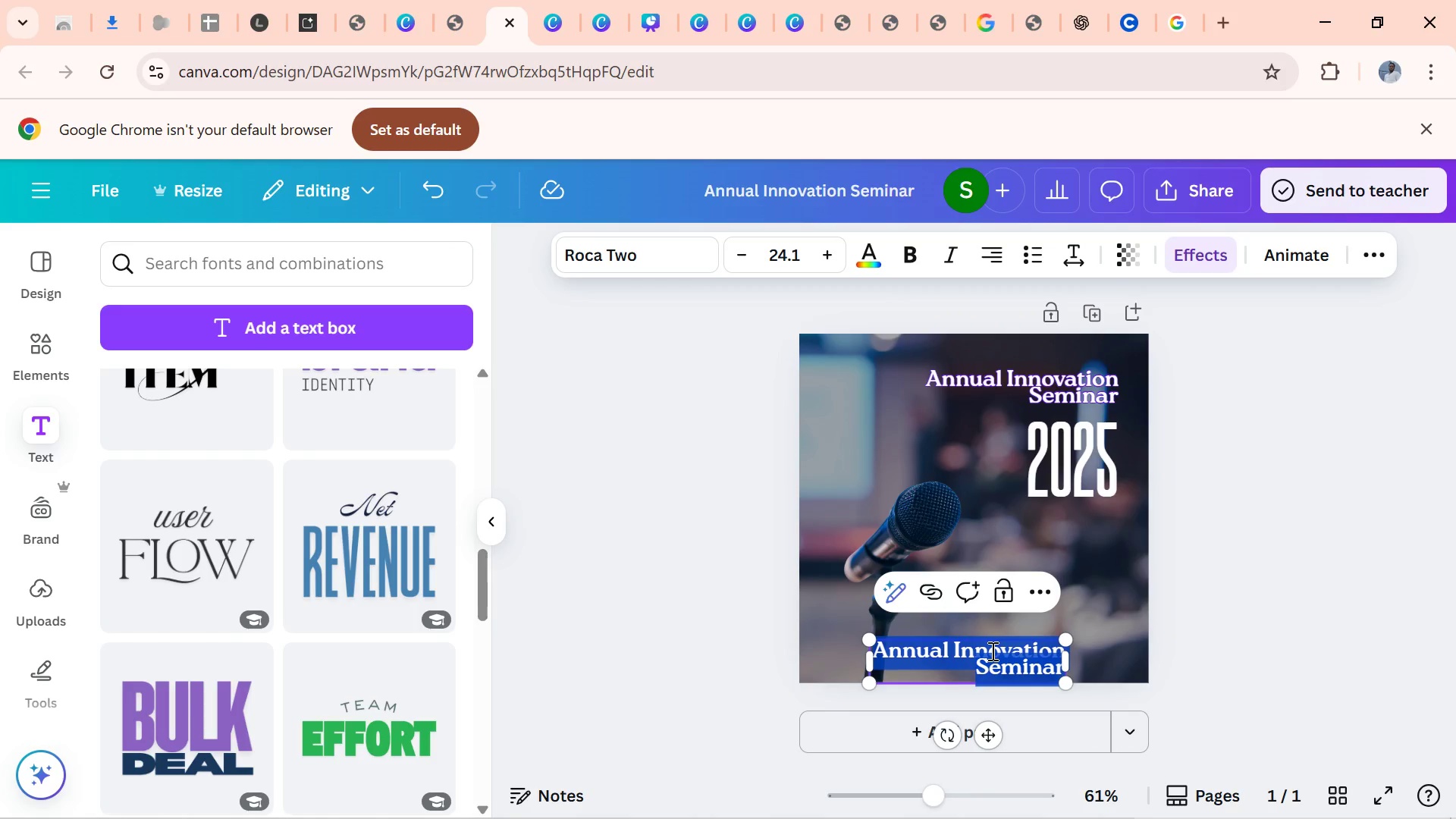 
key(Control+V)
 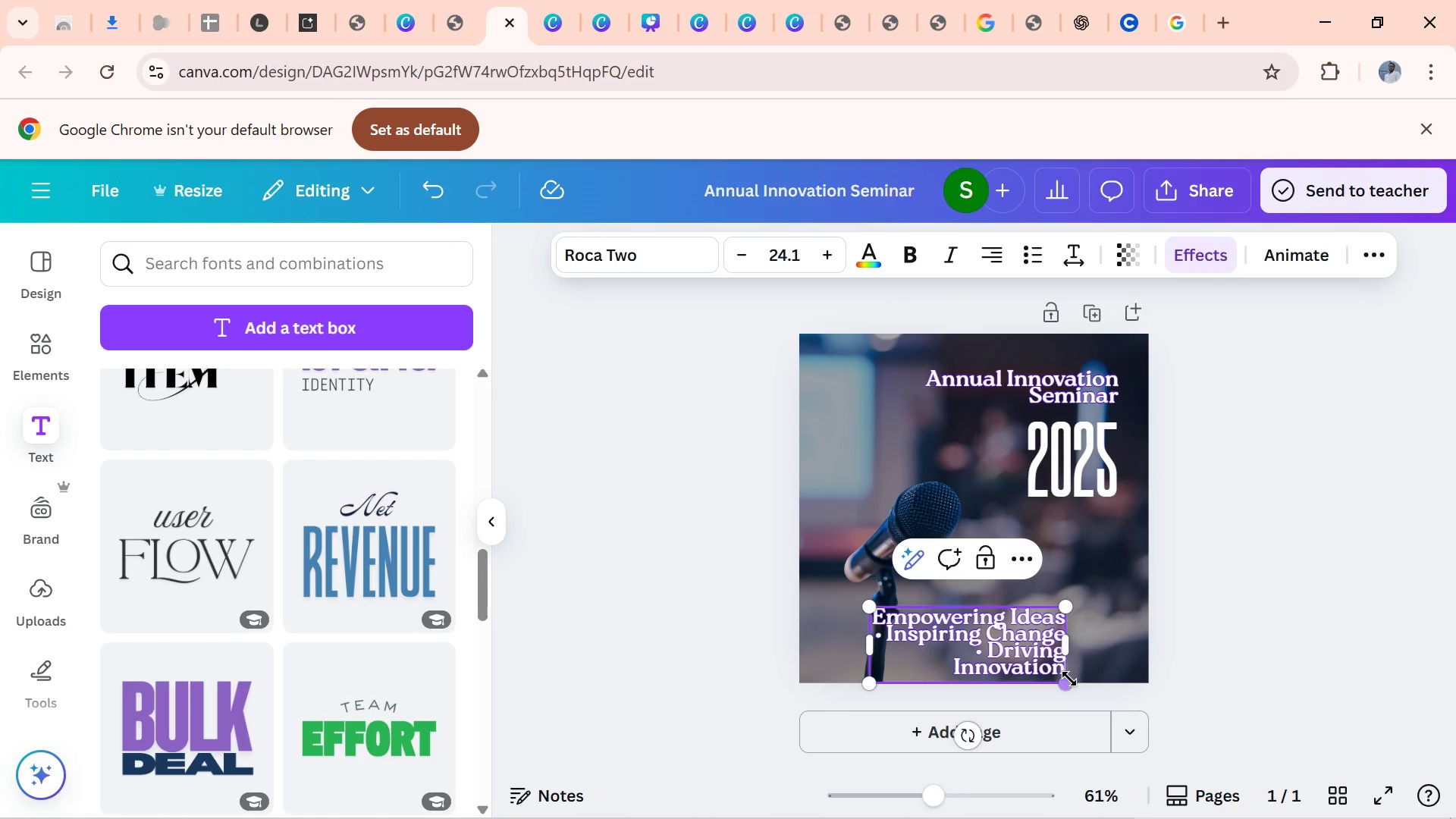 
left_click_drag(start_coordinate=[1069, 679], to_coordinate=[994, 591])
 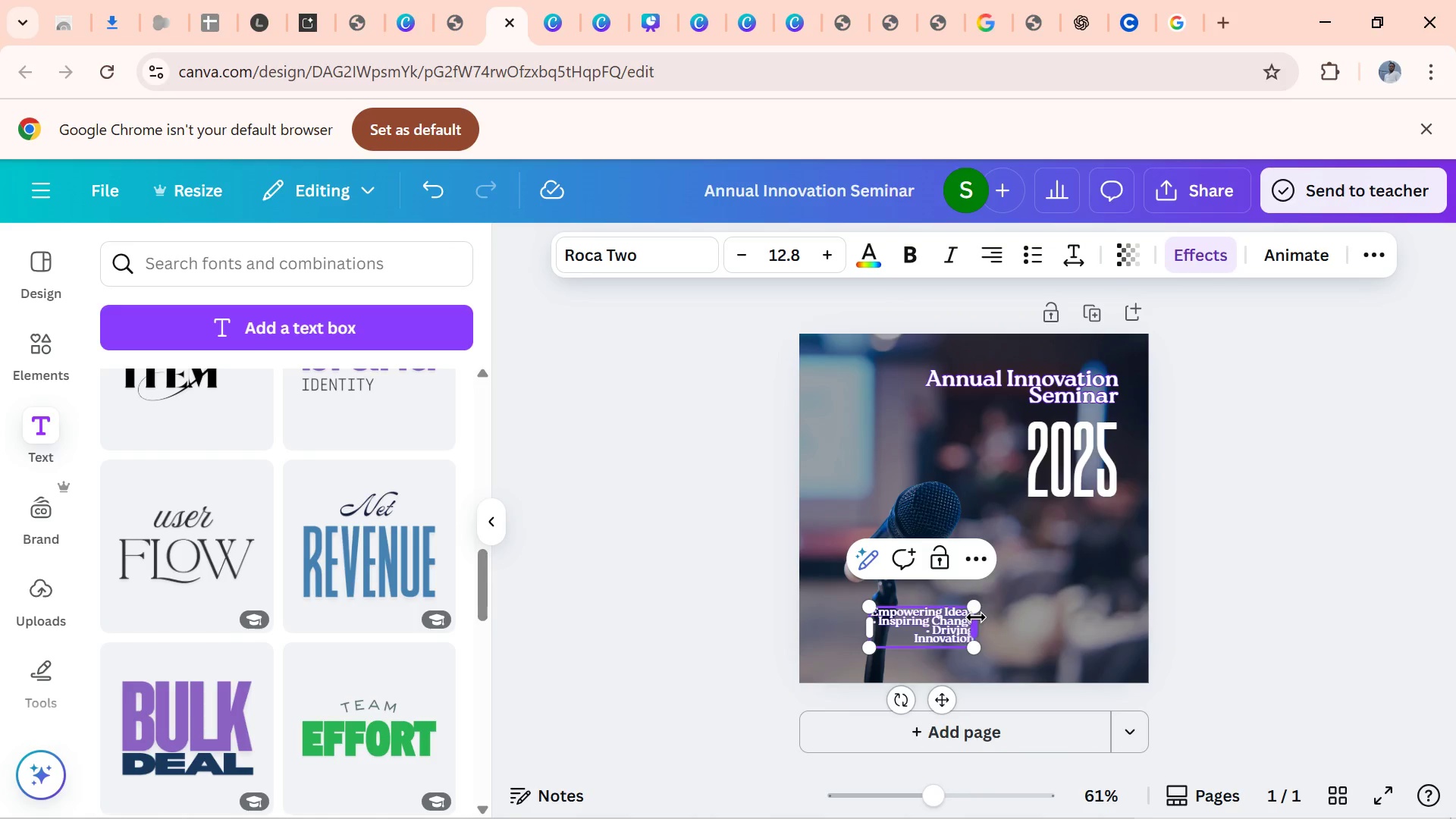 
left_click_drag(start_coordinate=[976, 617], to_coordinate=[1203, 670])
 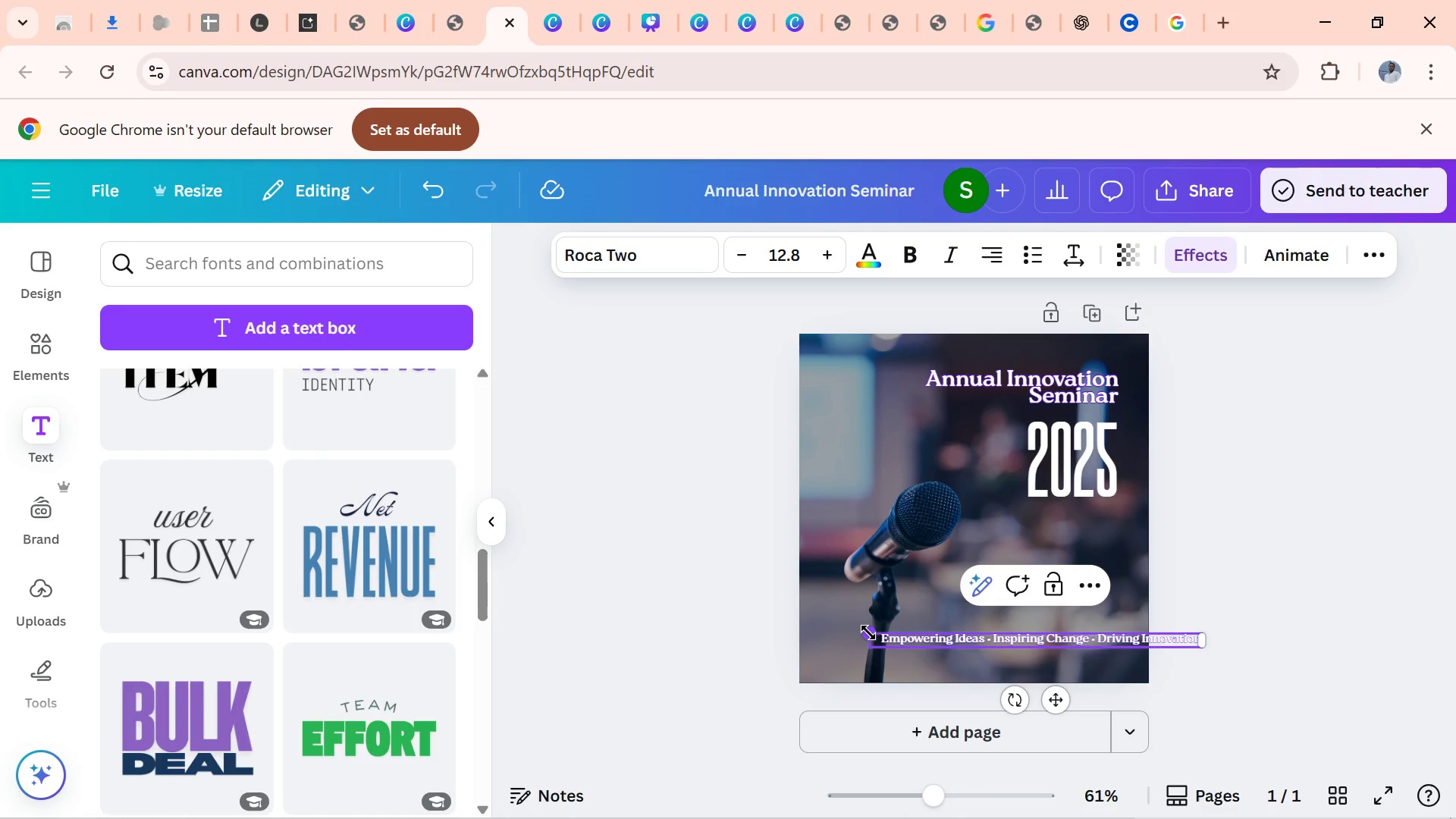 
left_click_drag(start_coordinate=[868, 632], to_coordinate=[943, 645])
 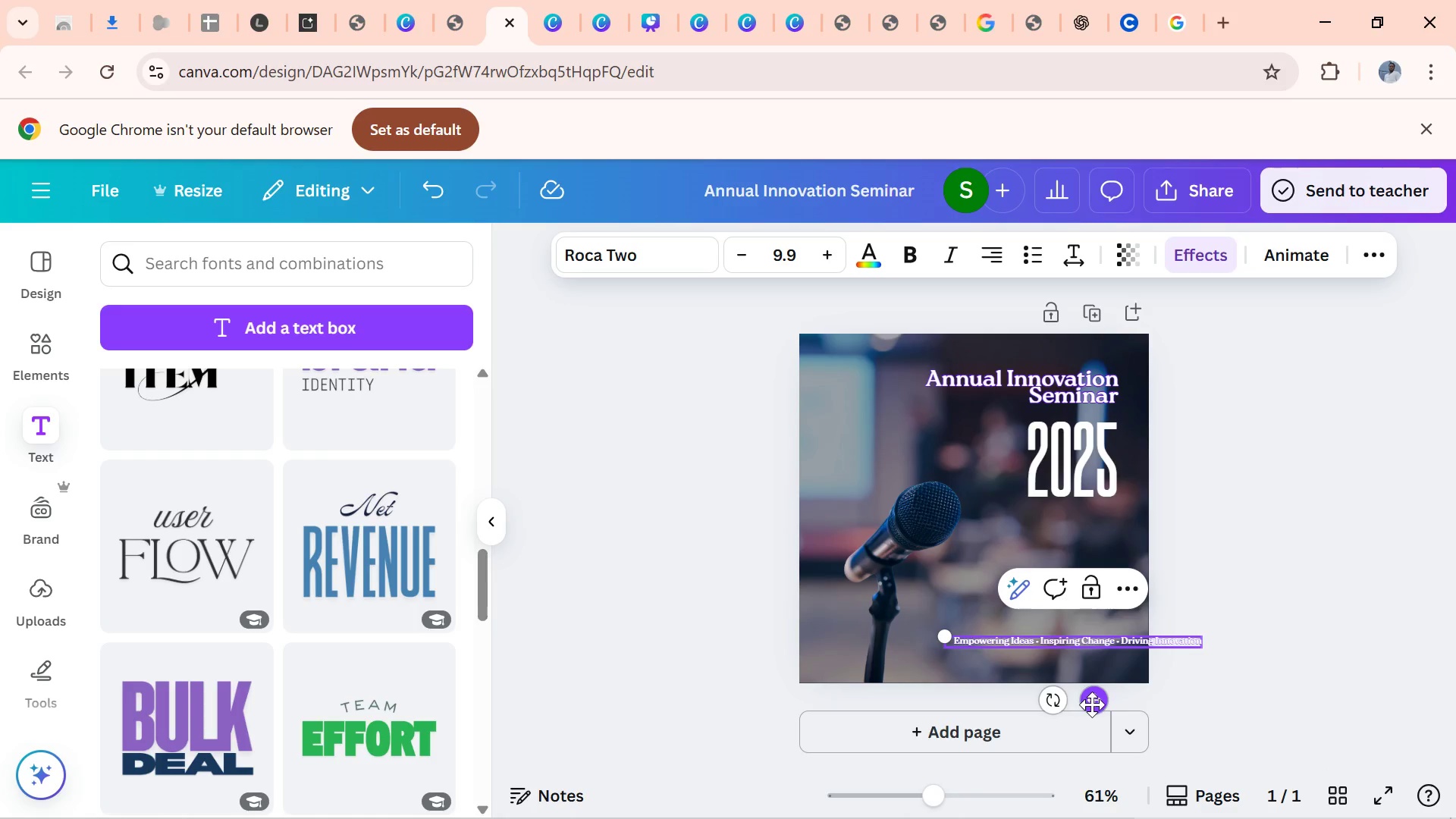 
left_click_drag(start_coordinate=[1092, 704], to_coordinate=[984, 729])
 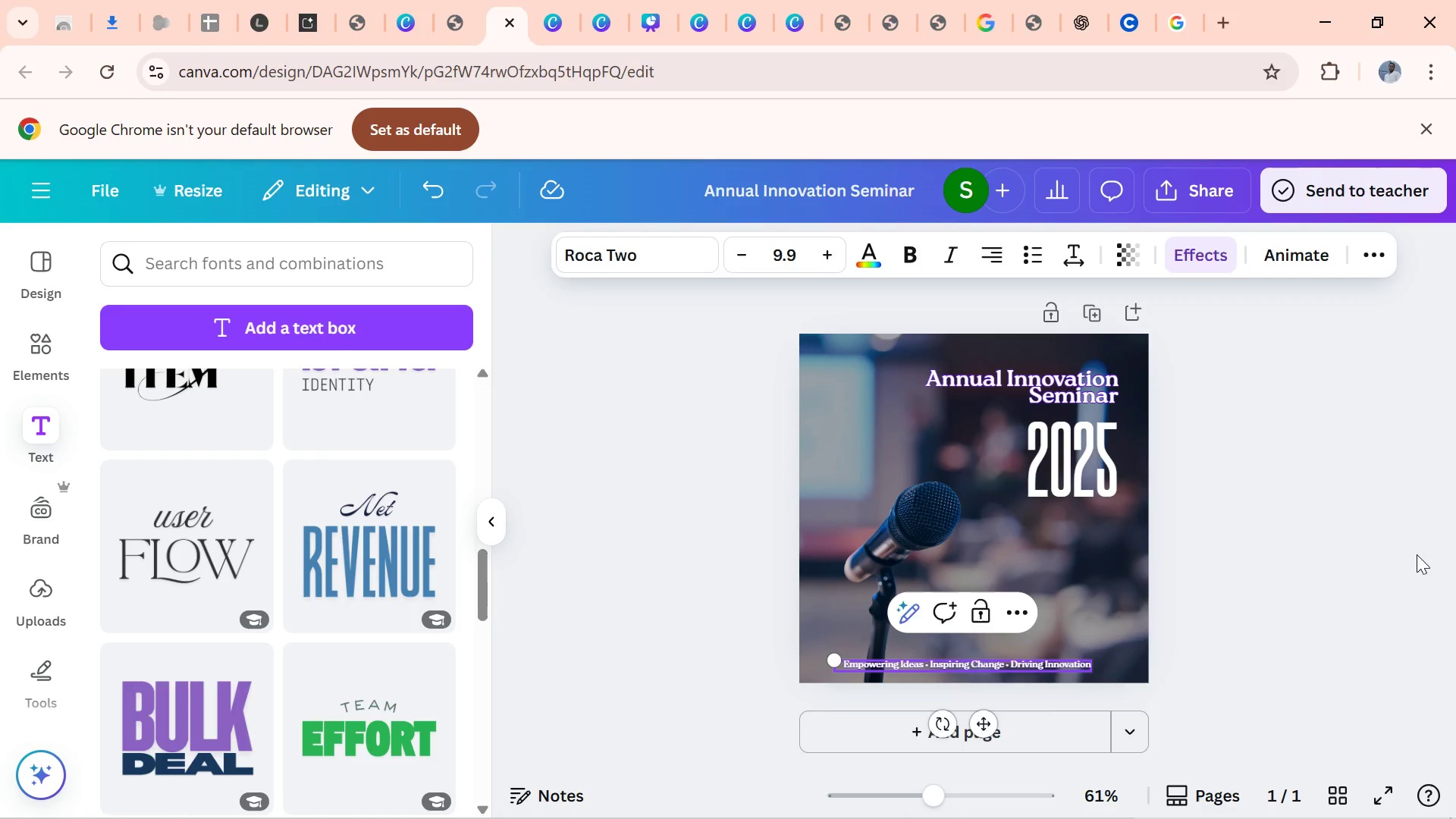 
left_click([1417, 554])
 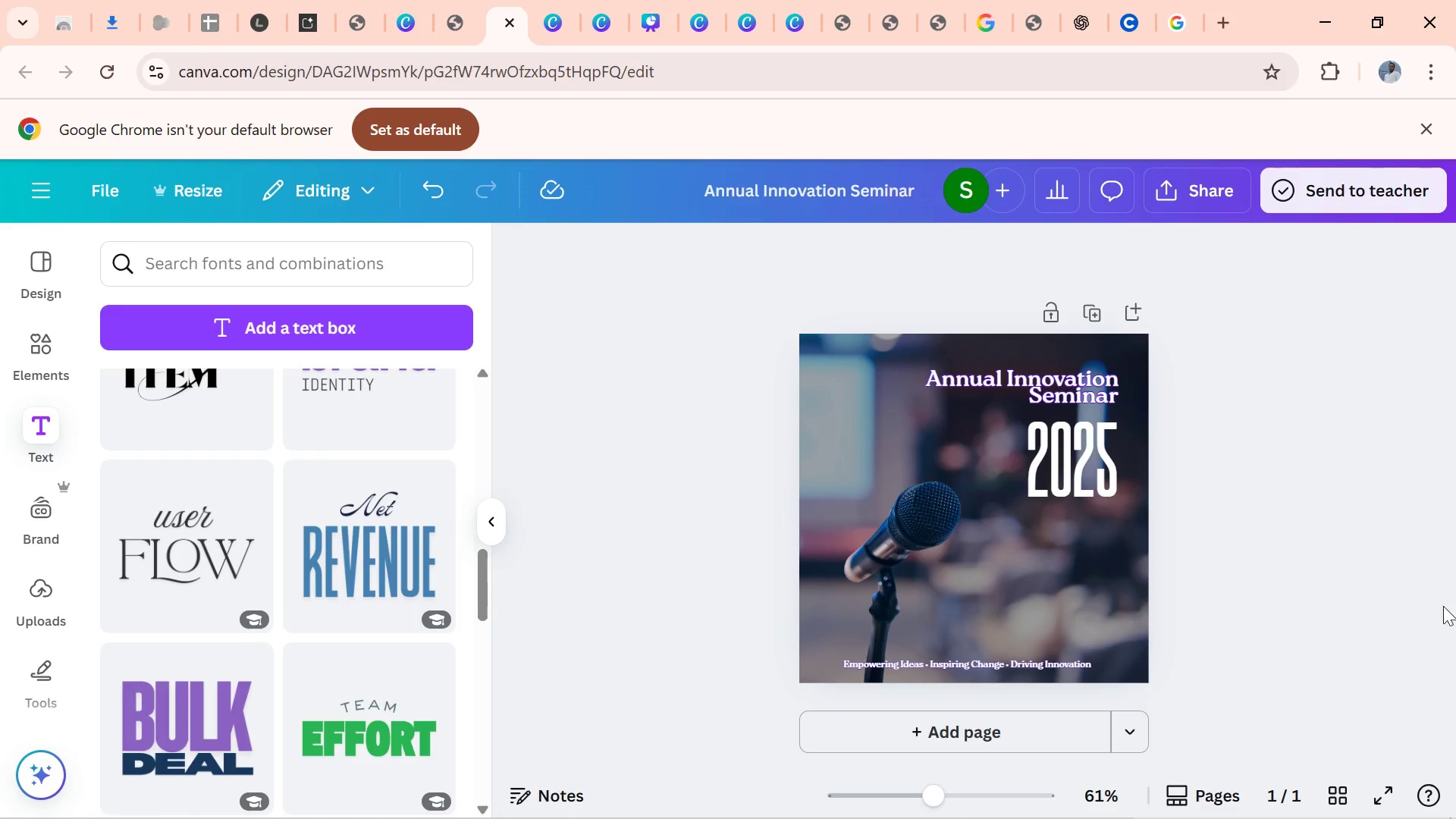 
wait(22.64)
 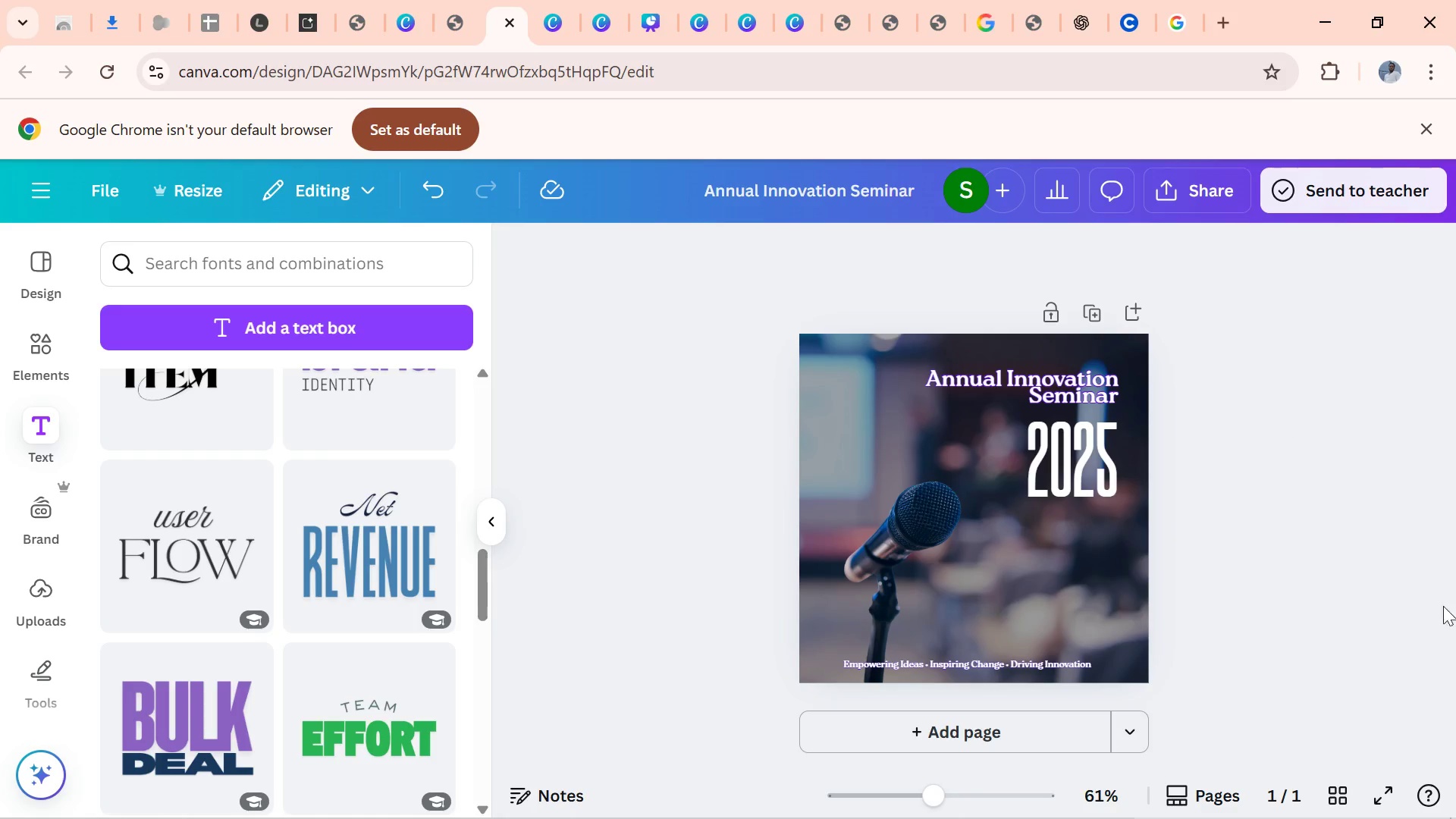 
left_click([681, 733])
 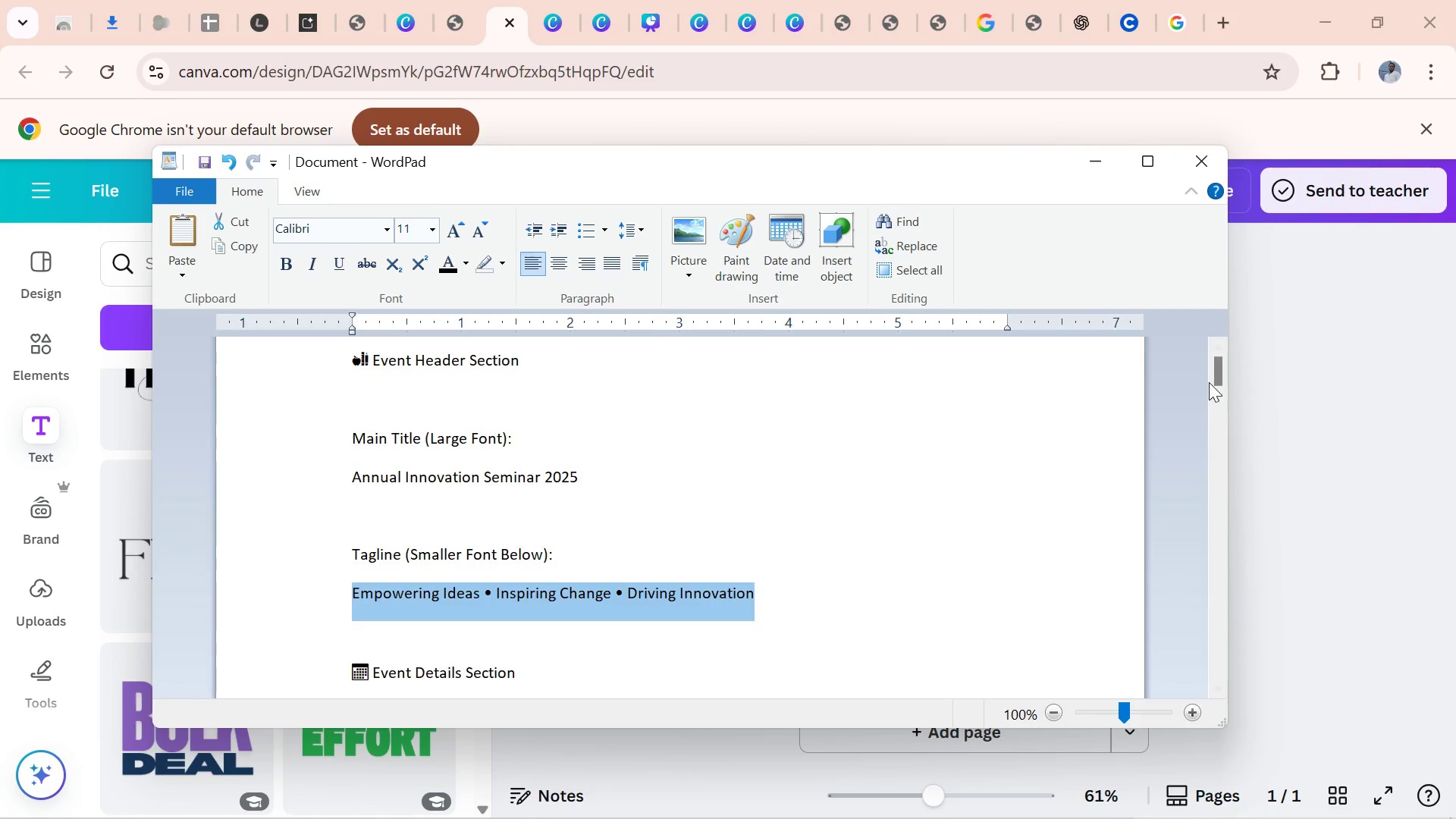 
left_click_drag(start_coordinate=[1211, 378], to_coordinate=[1208, 397])
 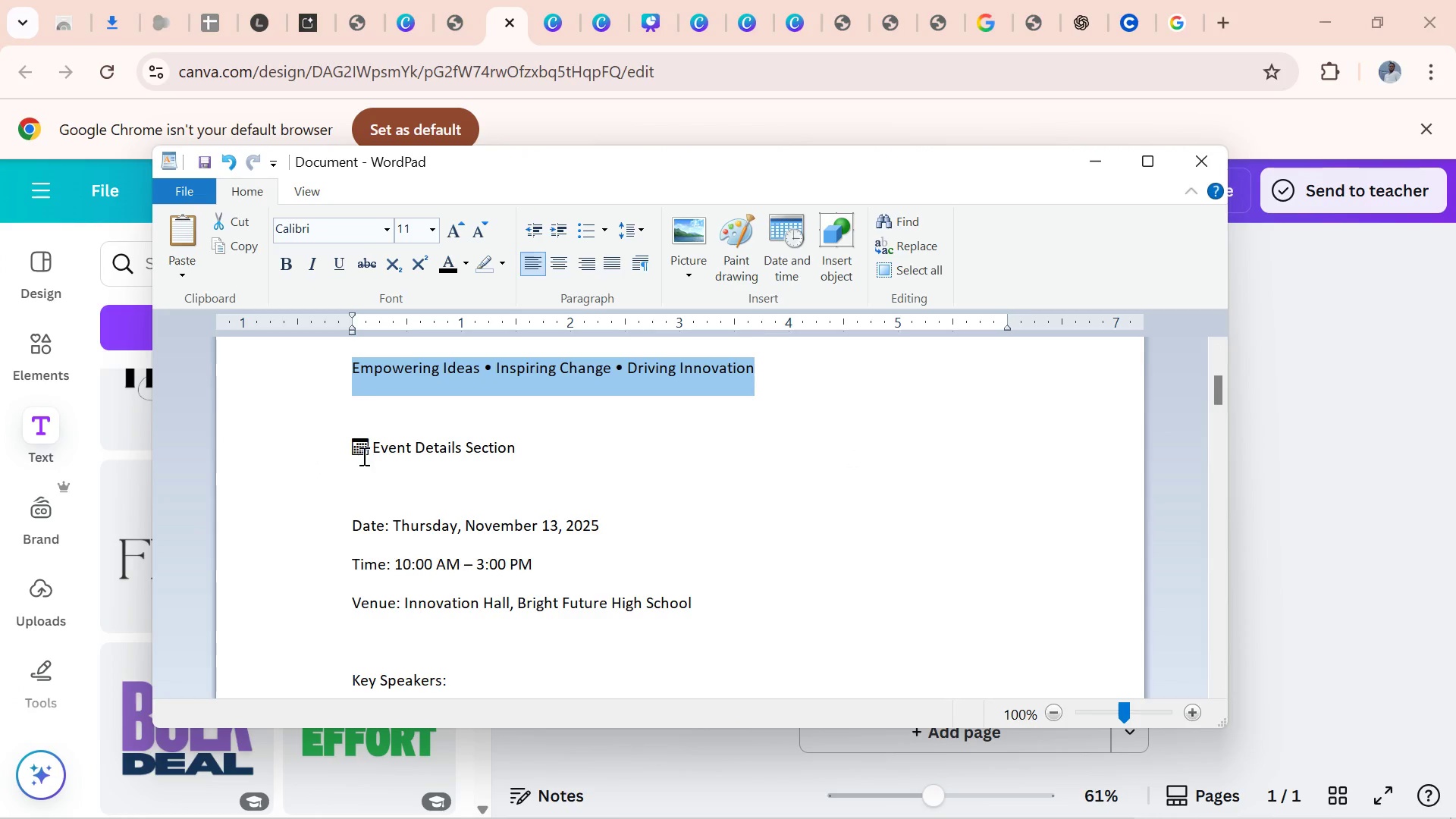 
left_click_drag(start_coordinate=[353, 450], to_coordinate=[689, 637])
 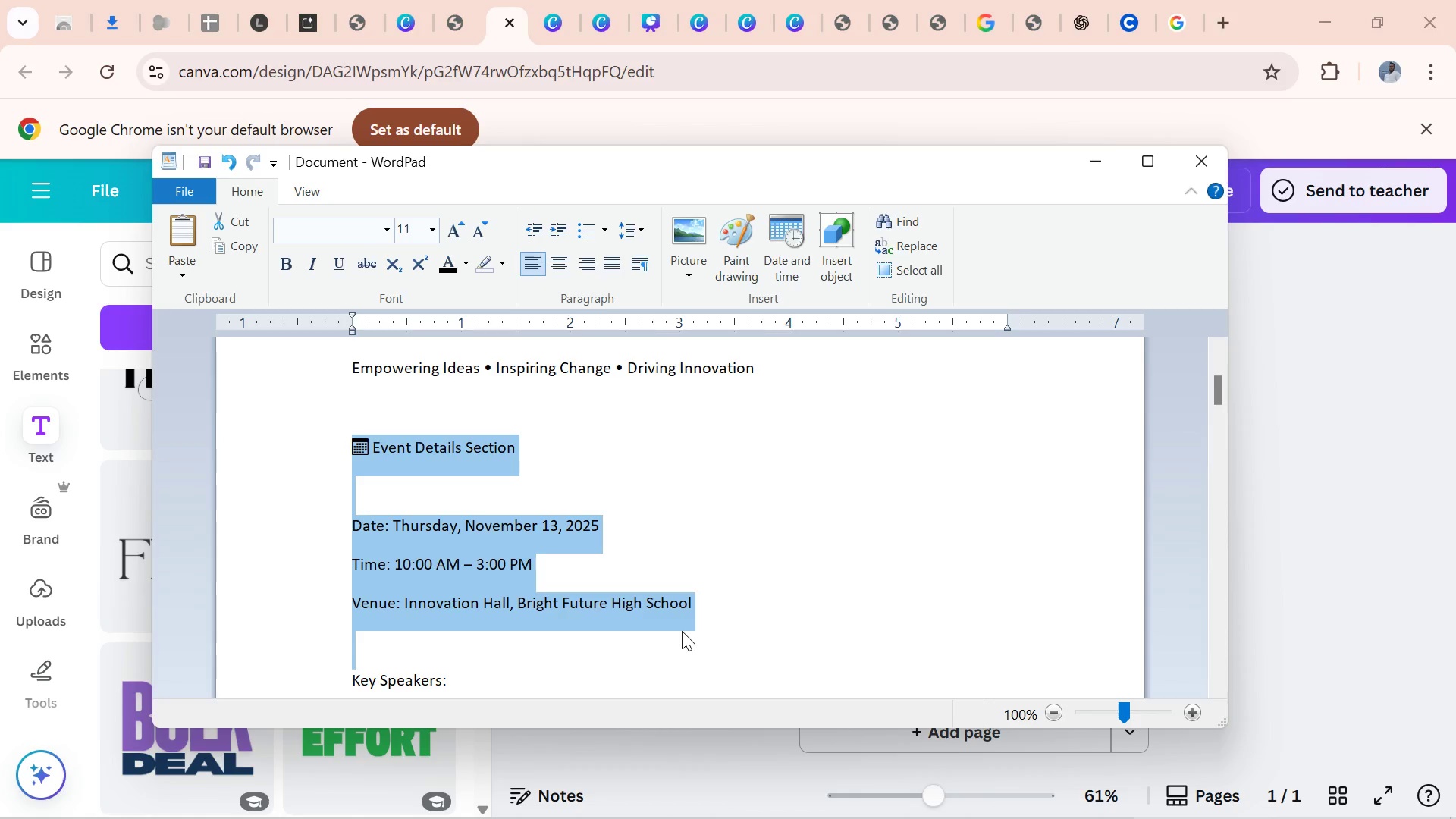 
key(Control+C)
 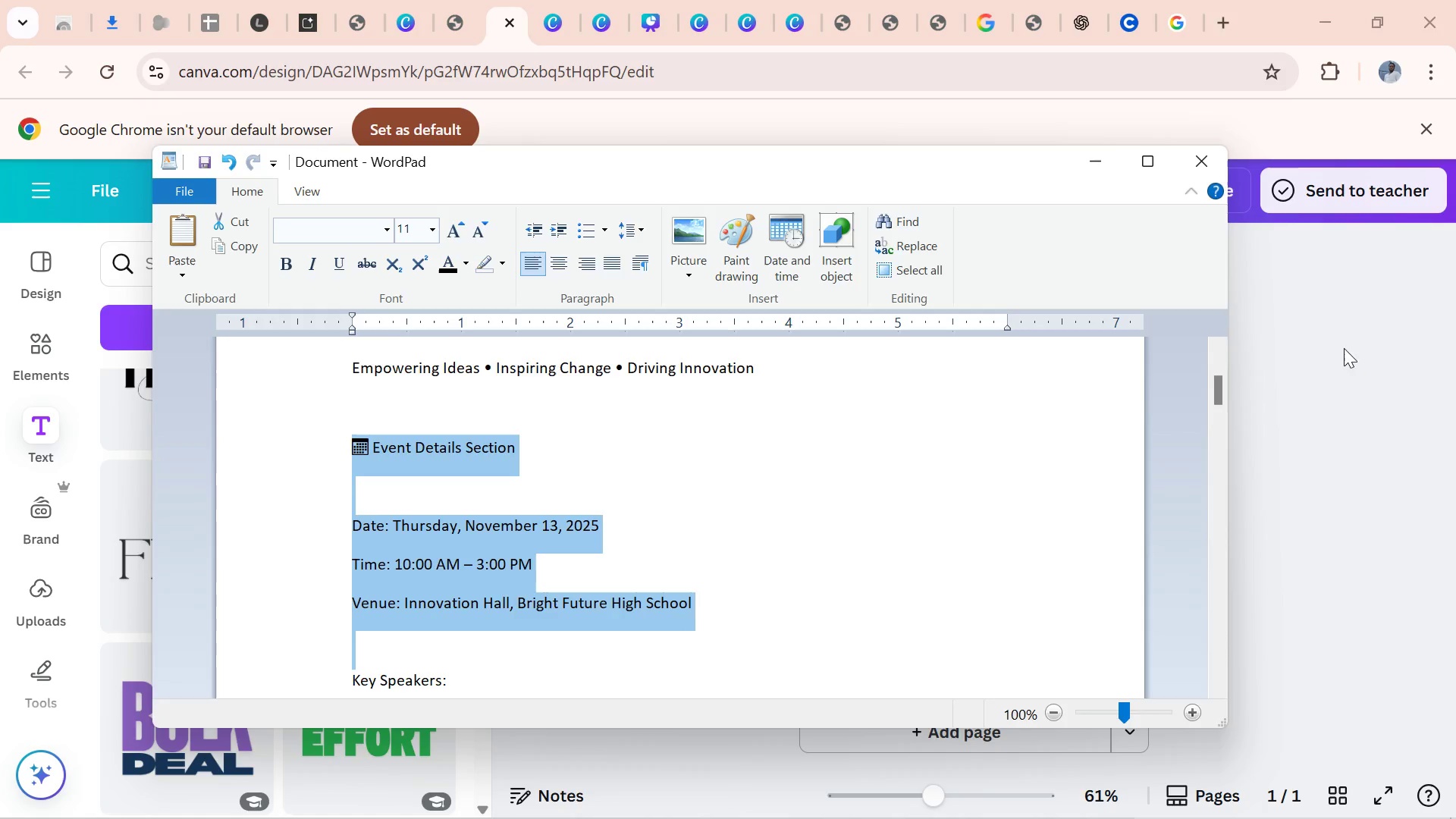 
left_click([1289, 403])
 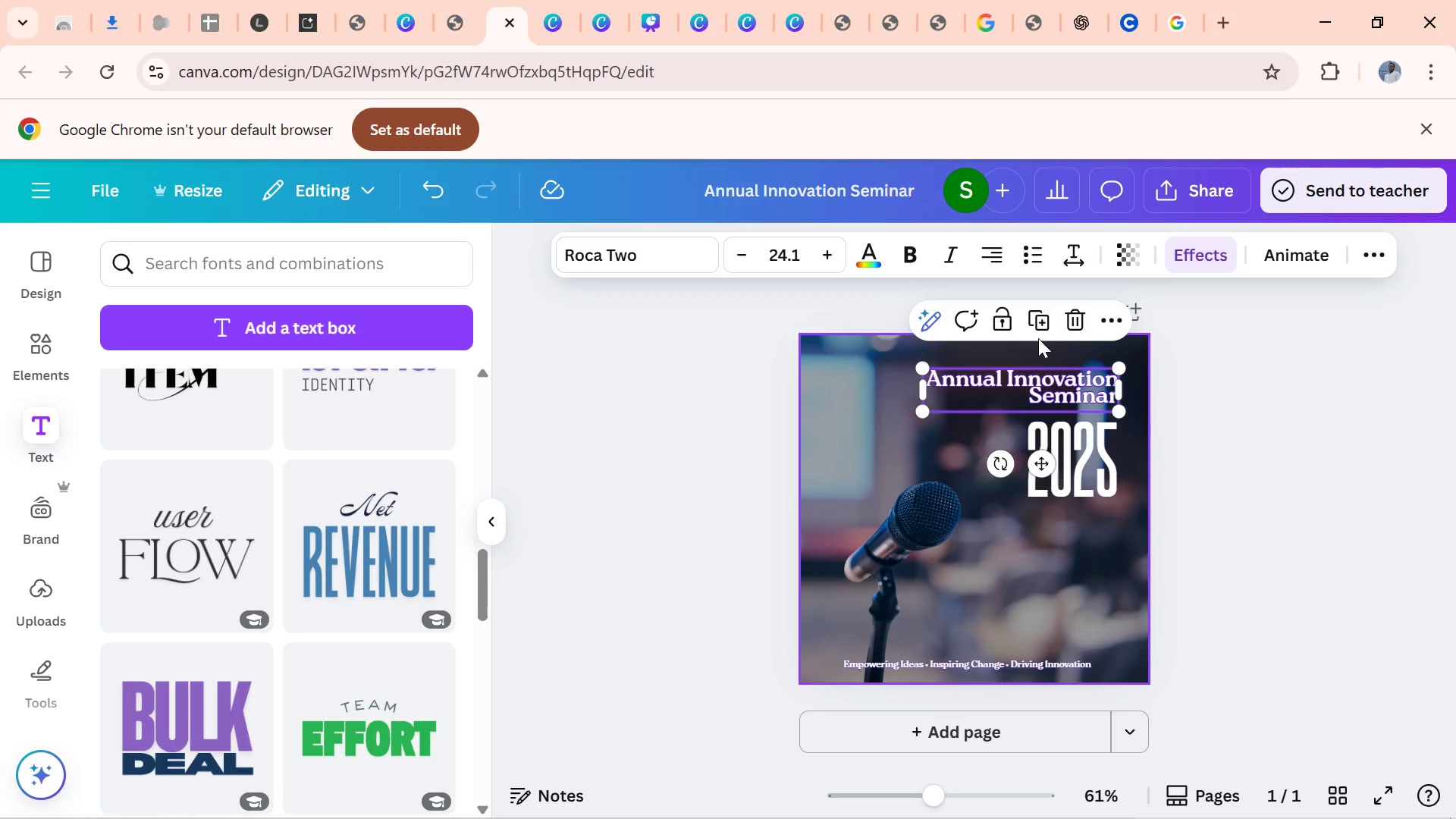 
left_click([1038, 323])
 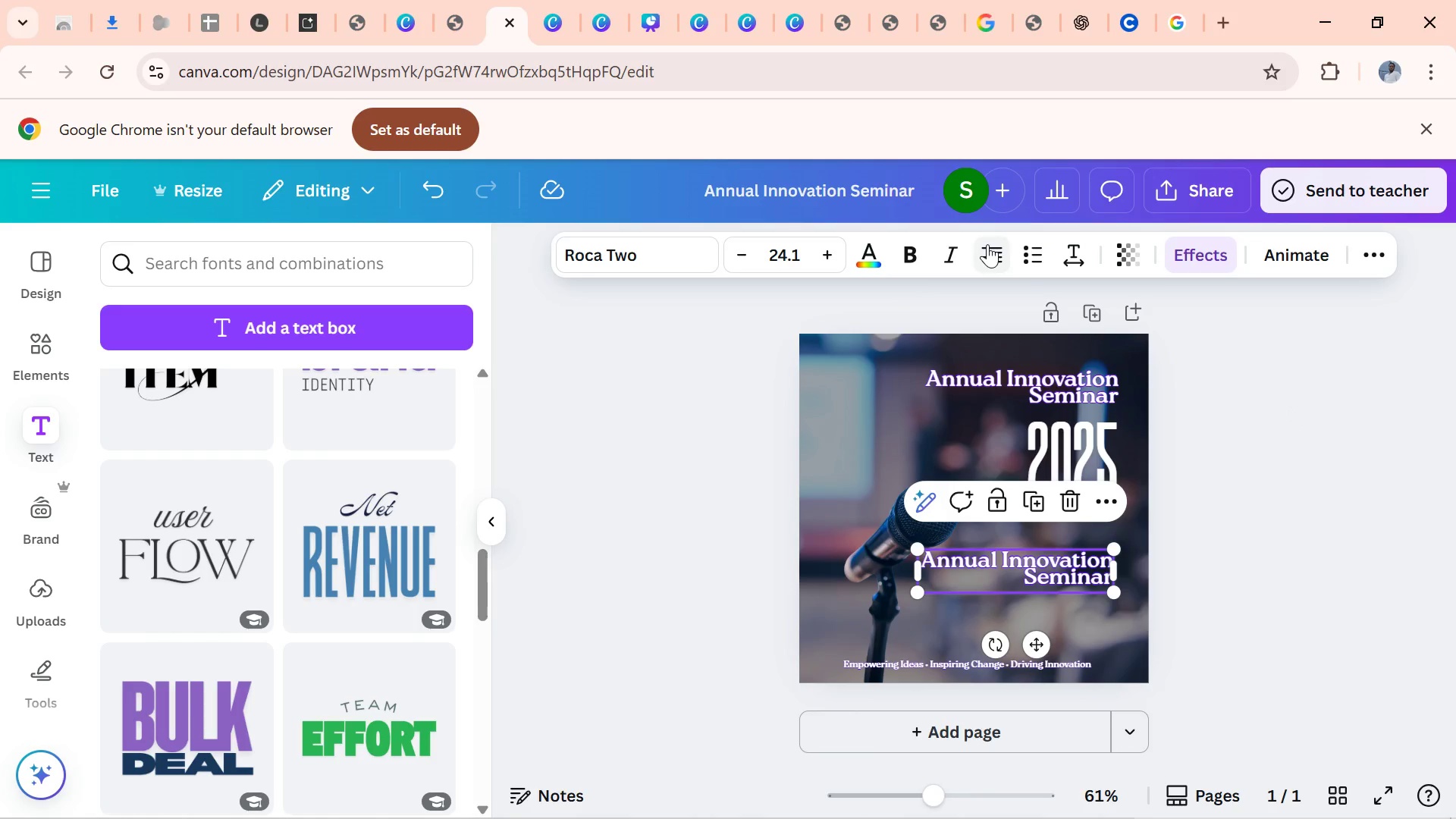 
double_click([987, 244])
 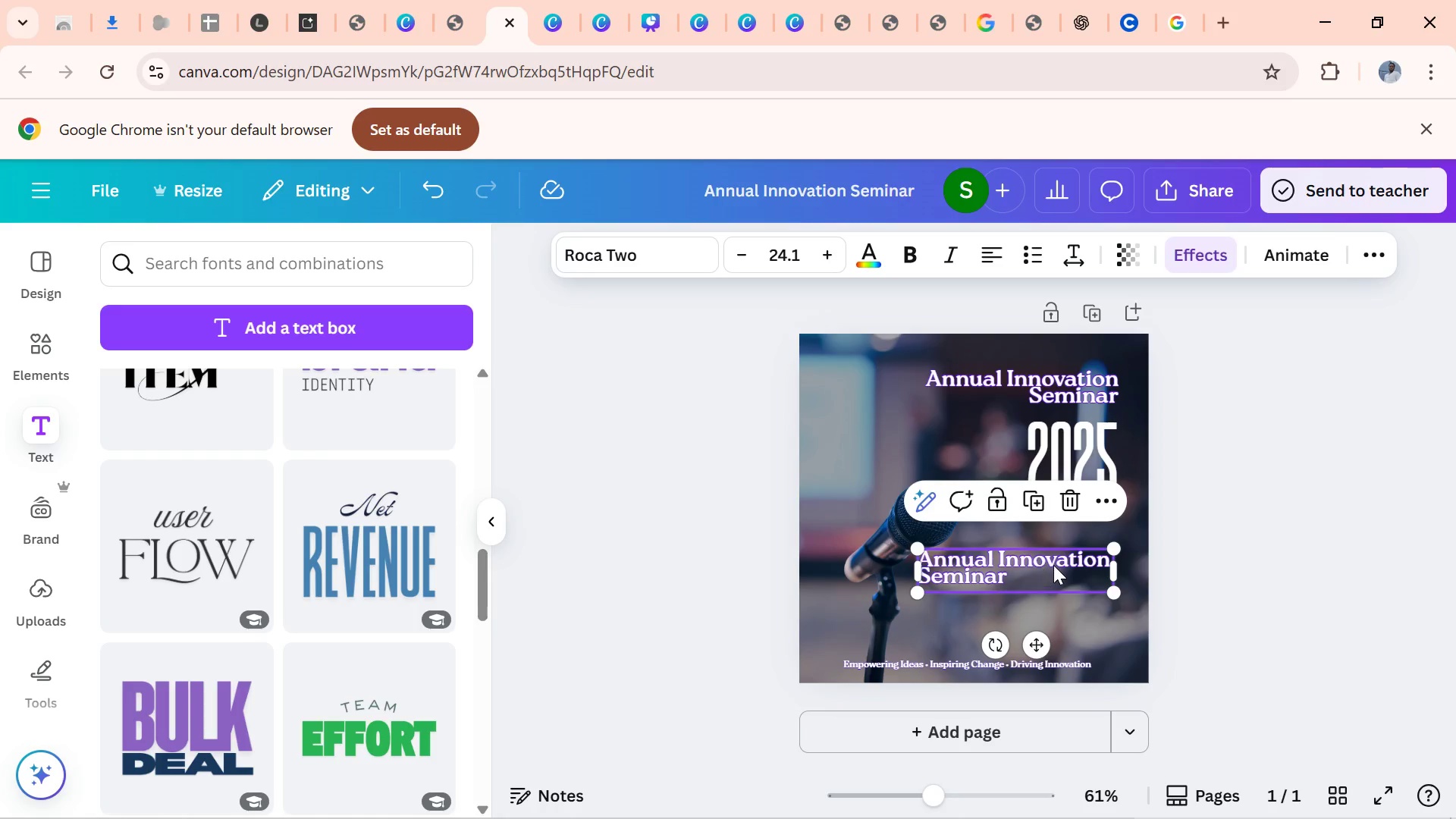 
double_click([1053, 565])
 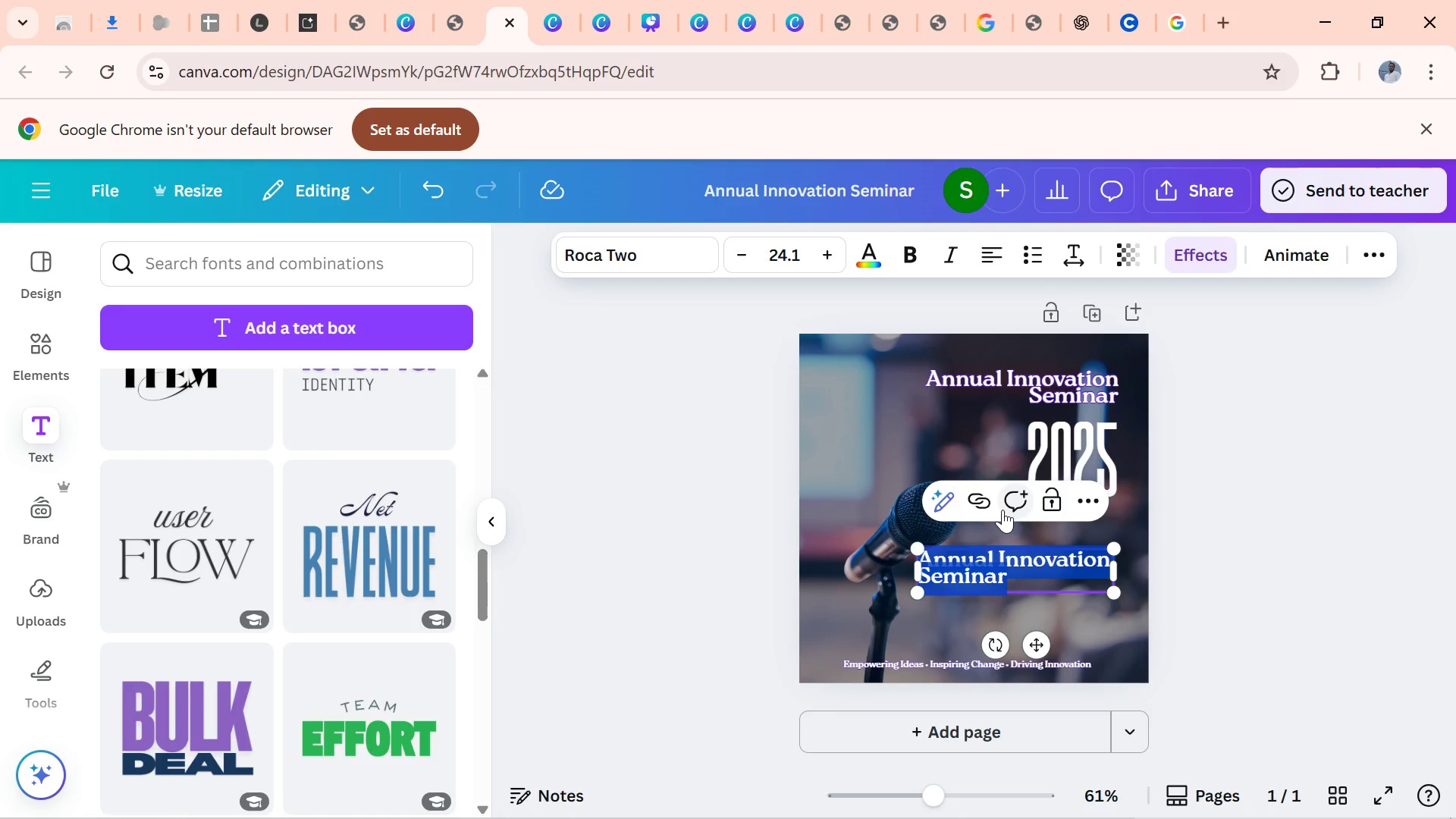 
key(Control+V)
 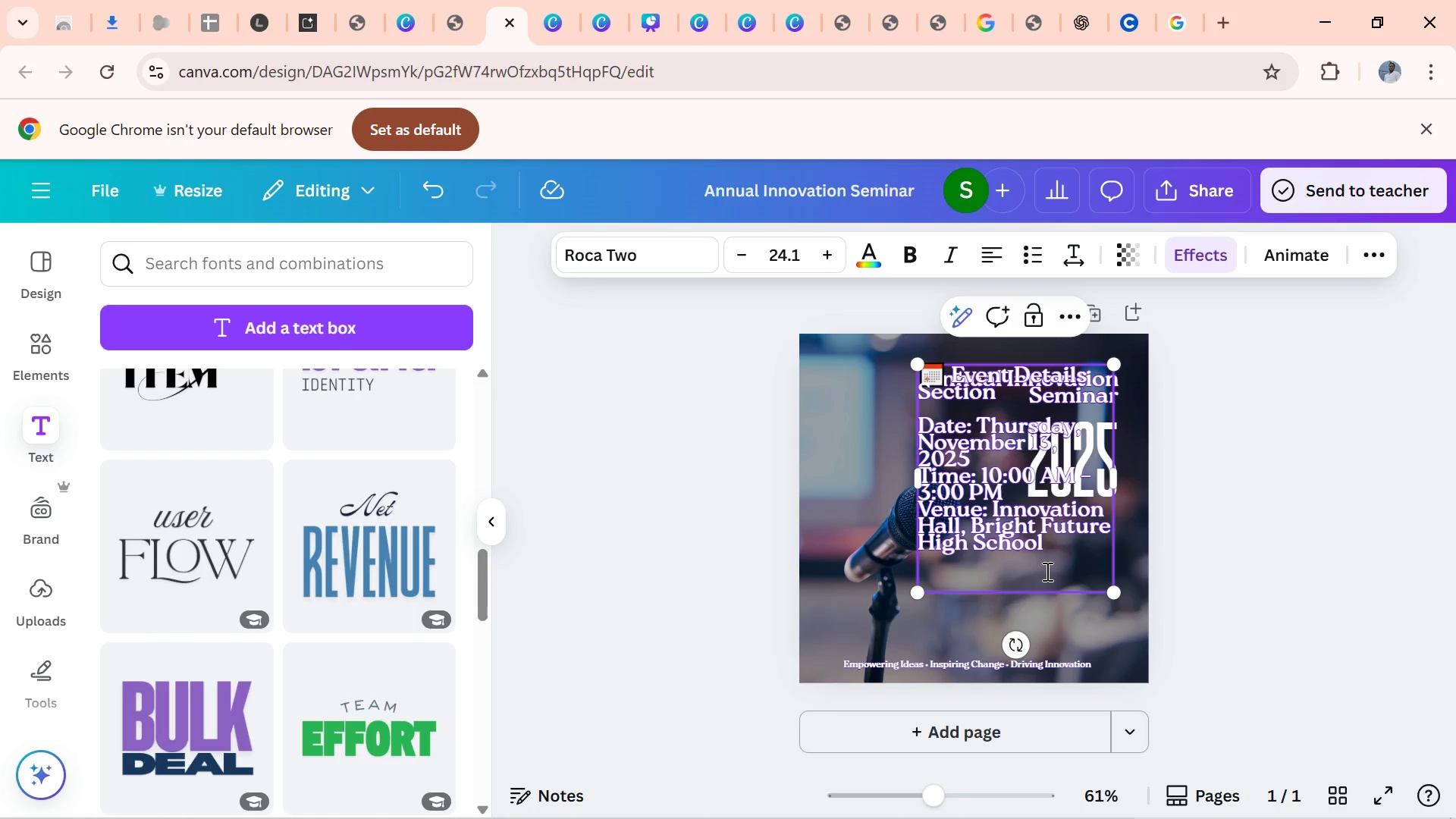 
key(Backspace)
 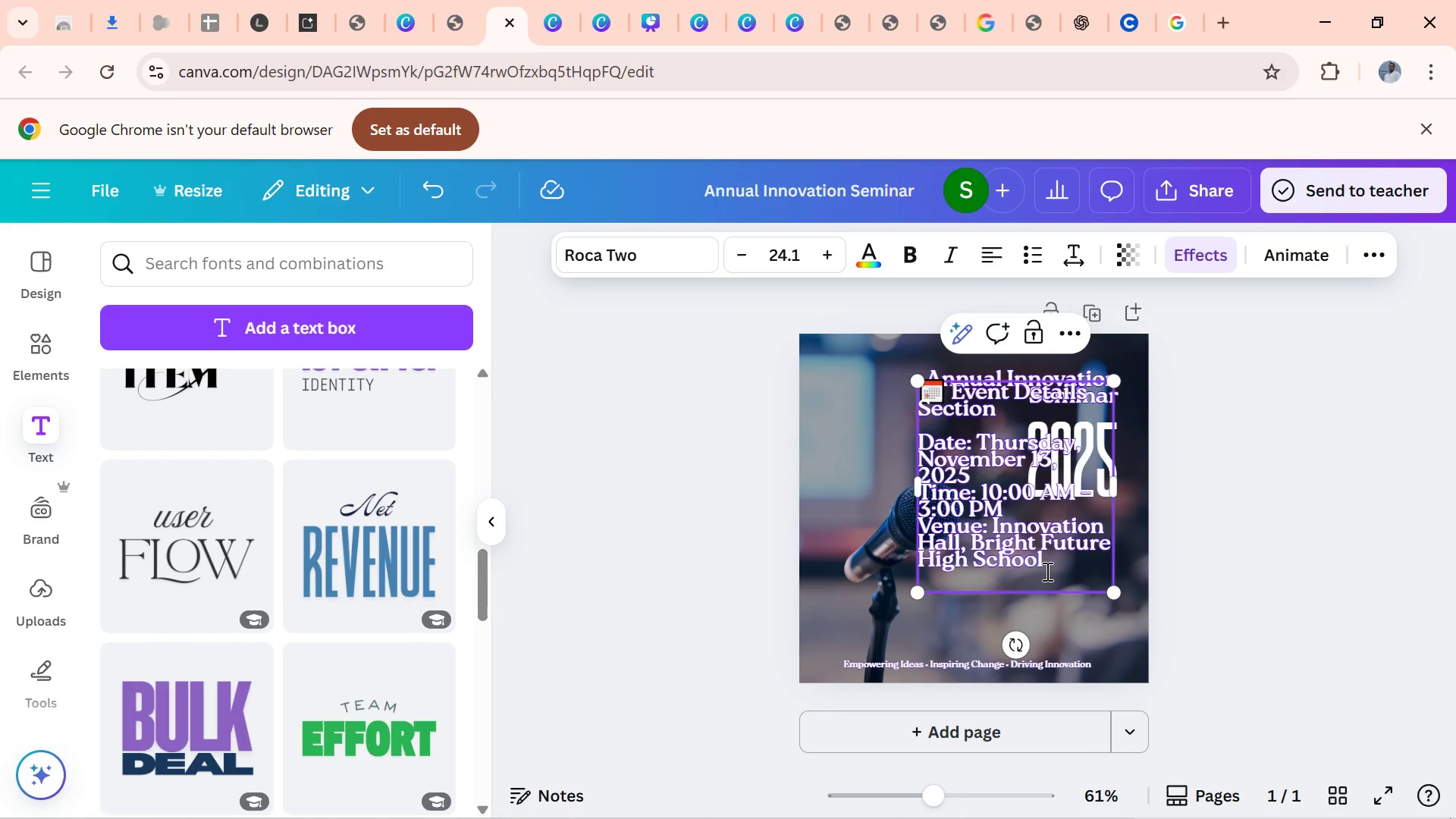 
key(Backspace)
 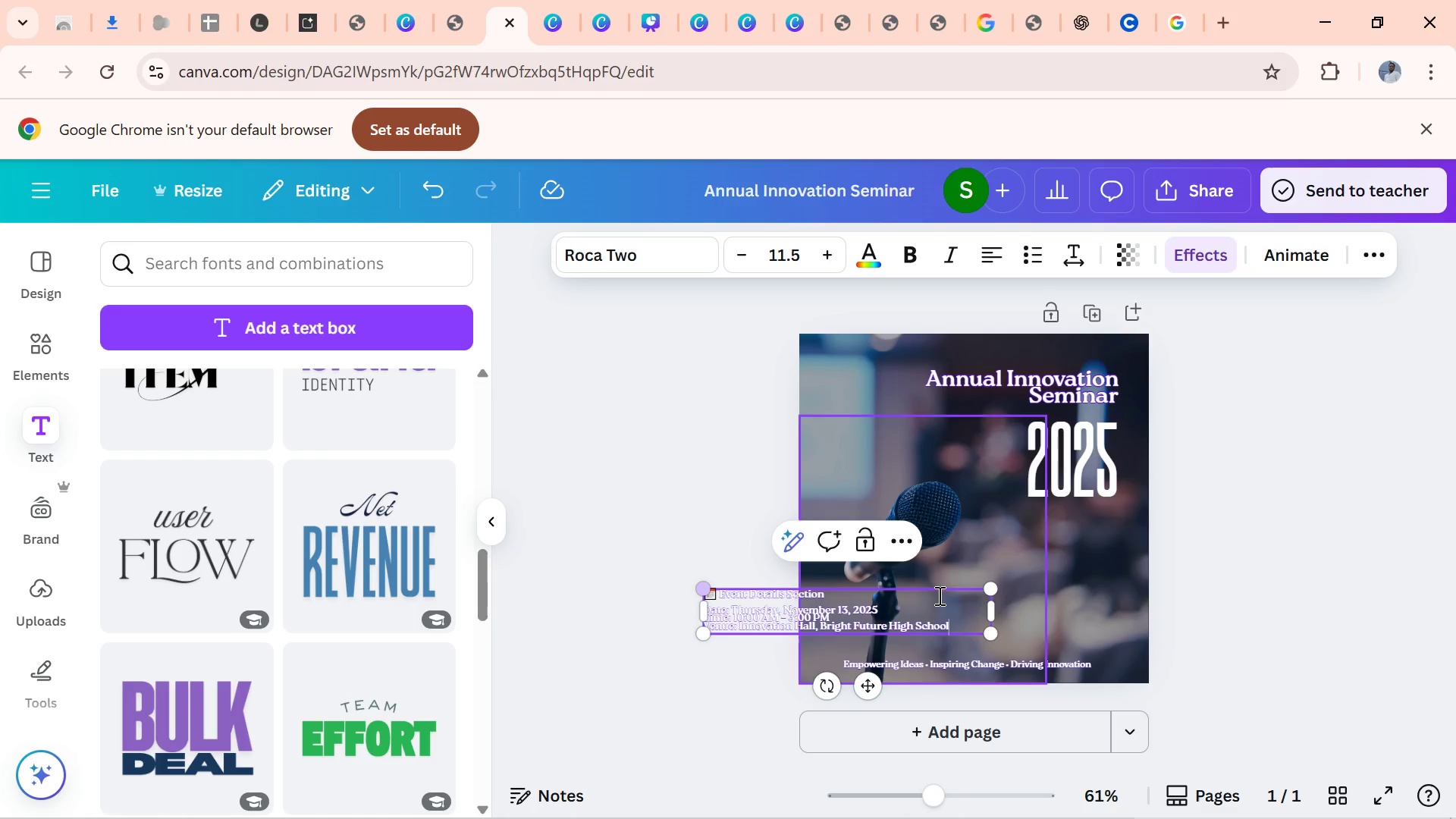 
wait(20.76)
 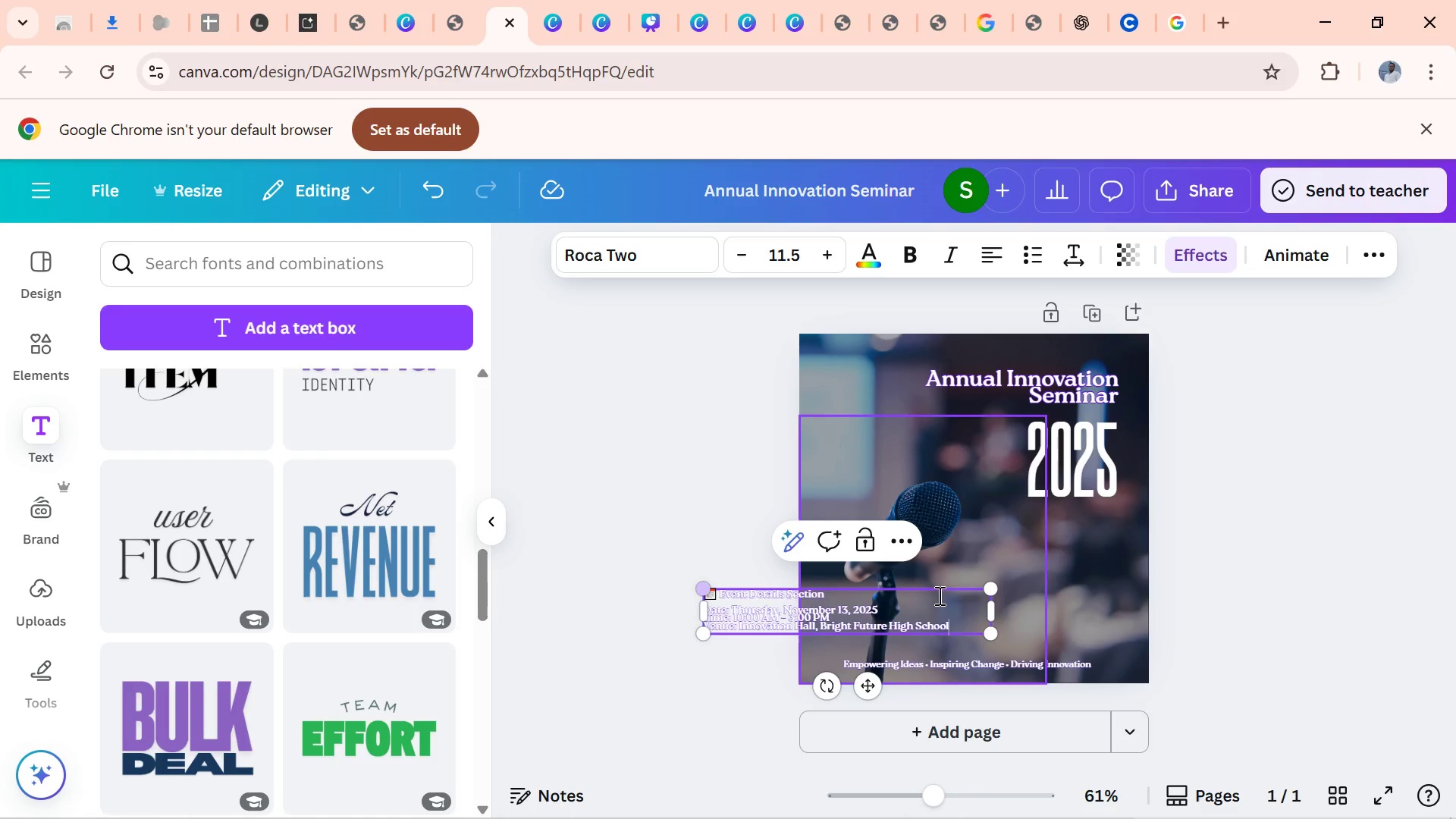 
left_click([1083, 600])
 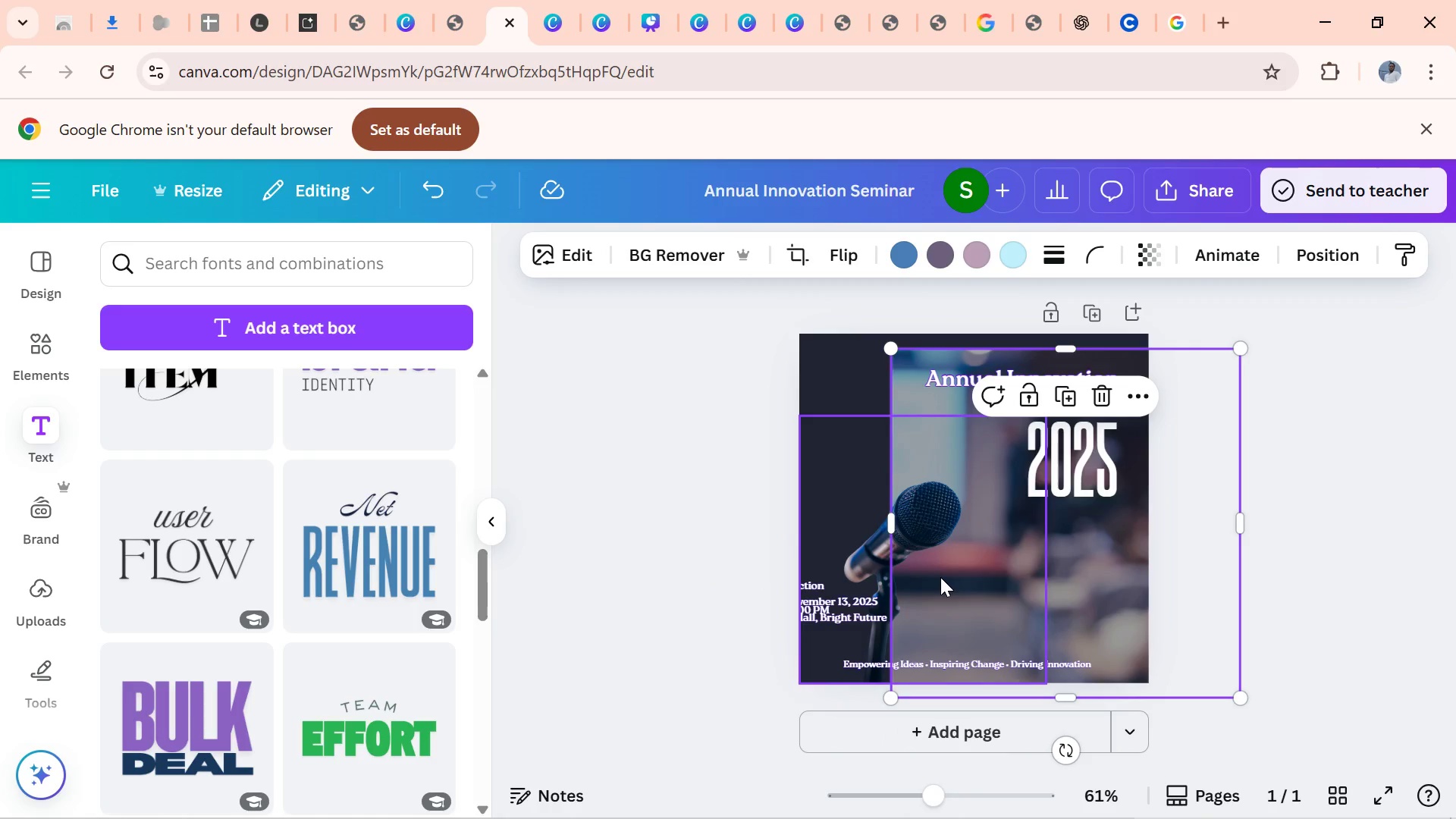 
key(Control+Z)
 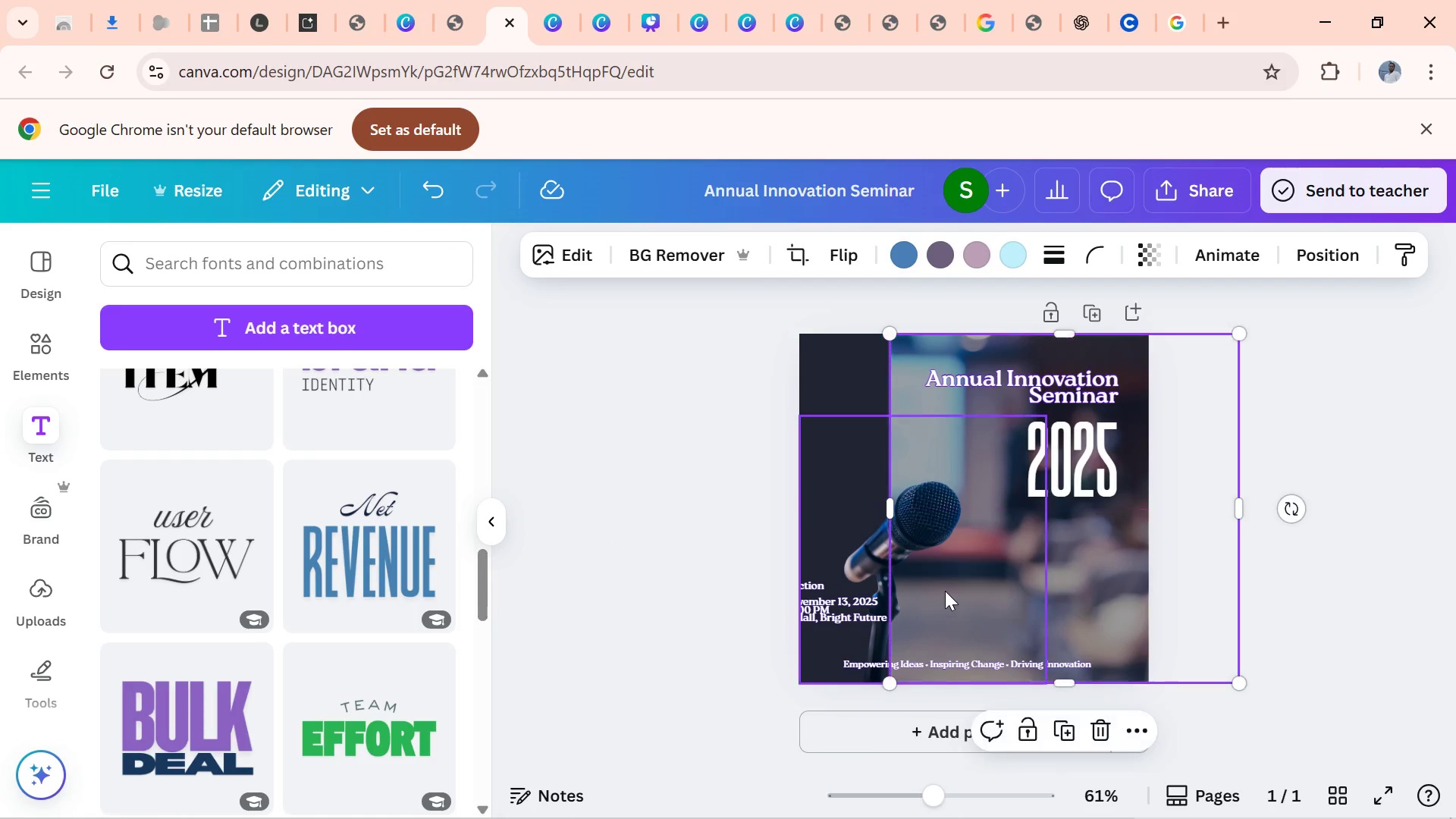 
key(Control+Z)
 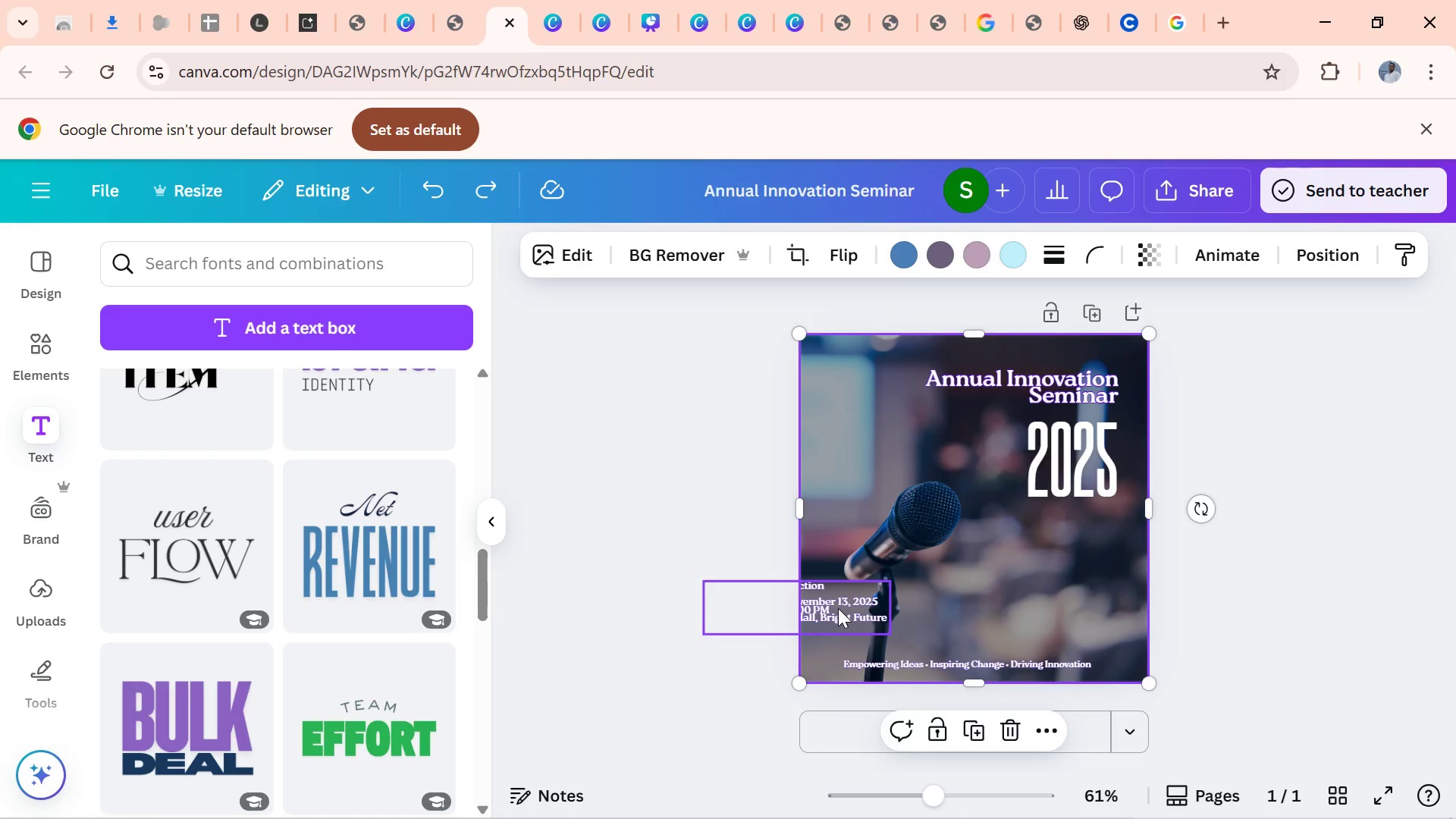 
left_click([838, 608])
 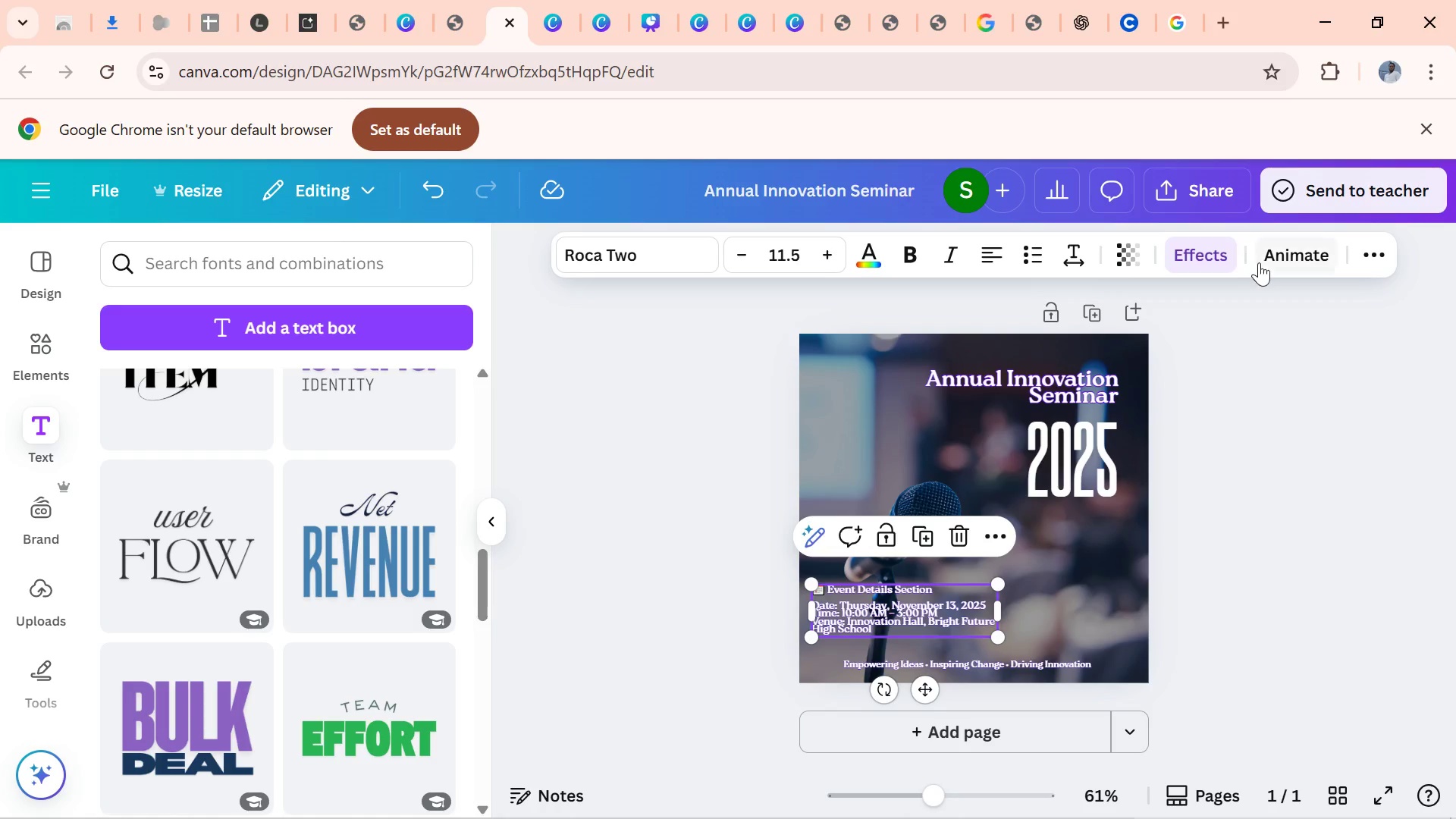 
wait(7.79)
 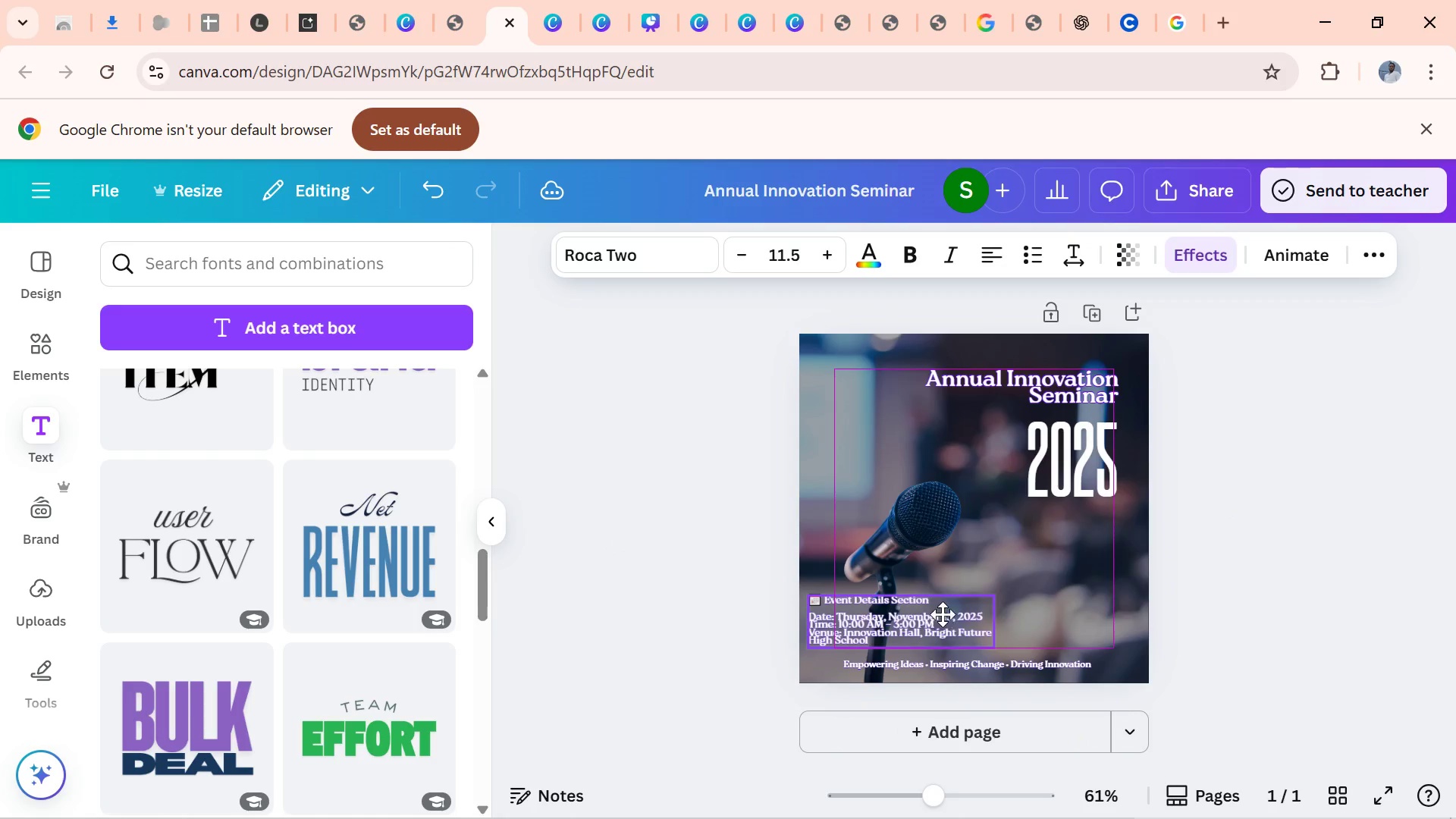 
left_click([1068, 253])
 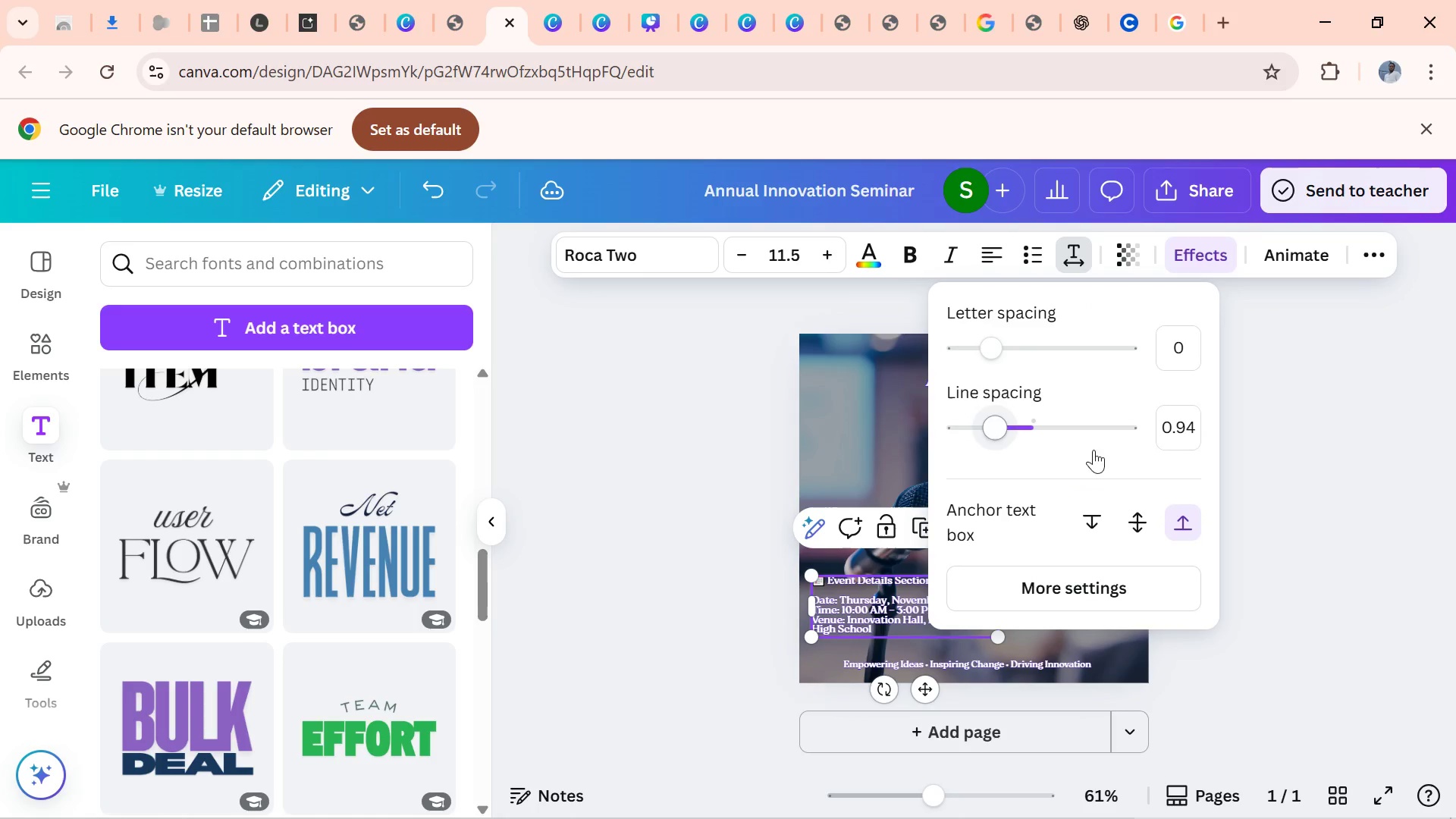 
left_click([1272, 541])
 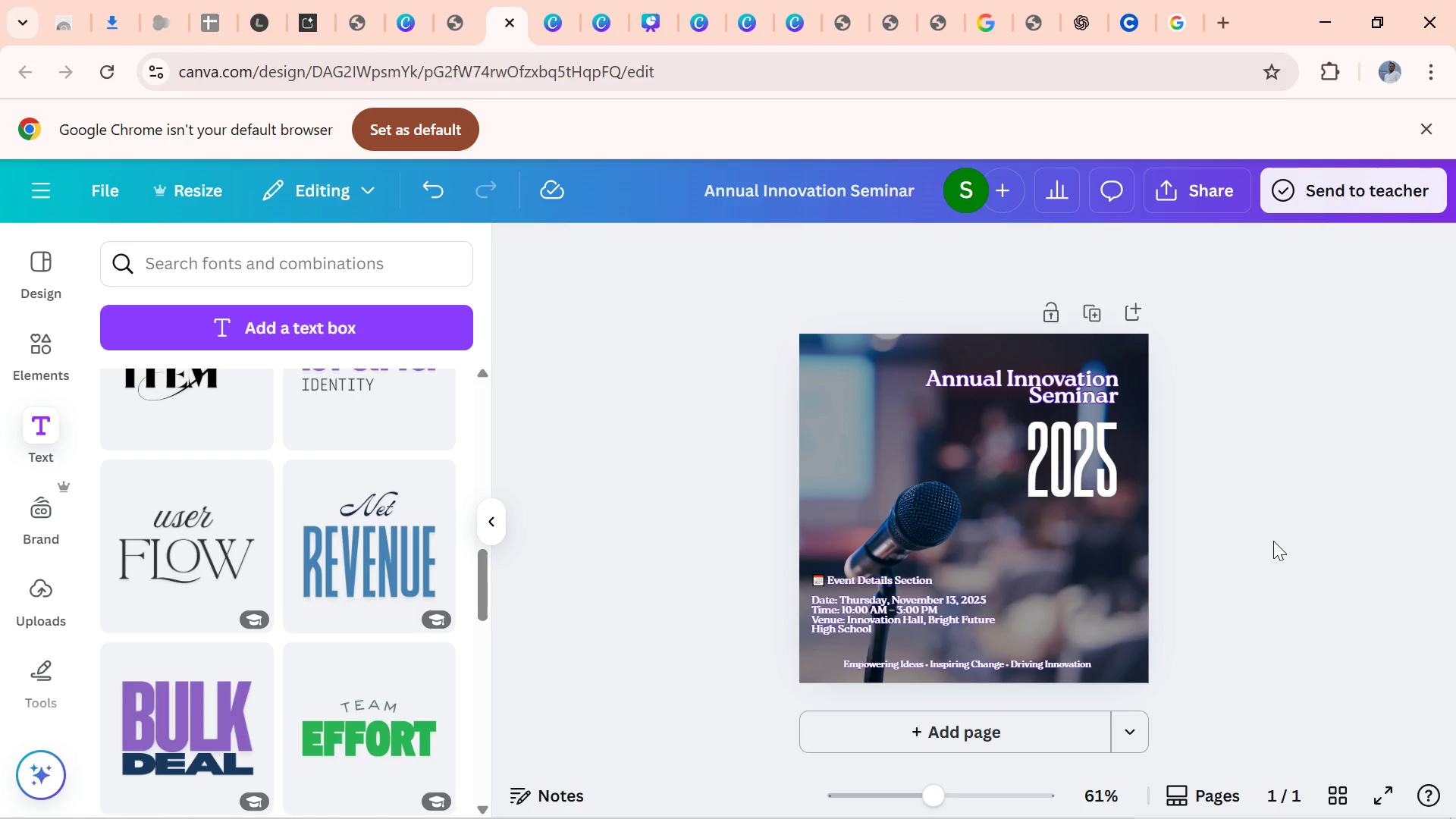 
left_click([1273, 541])
 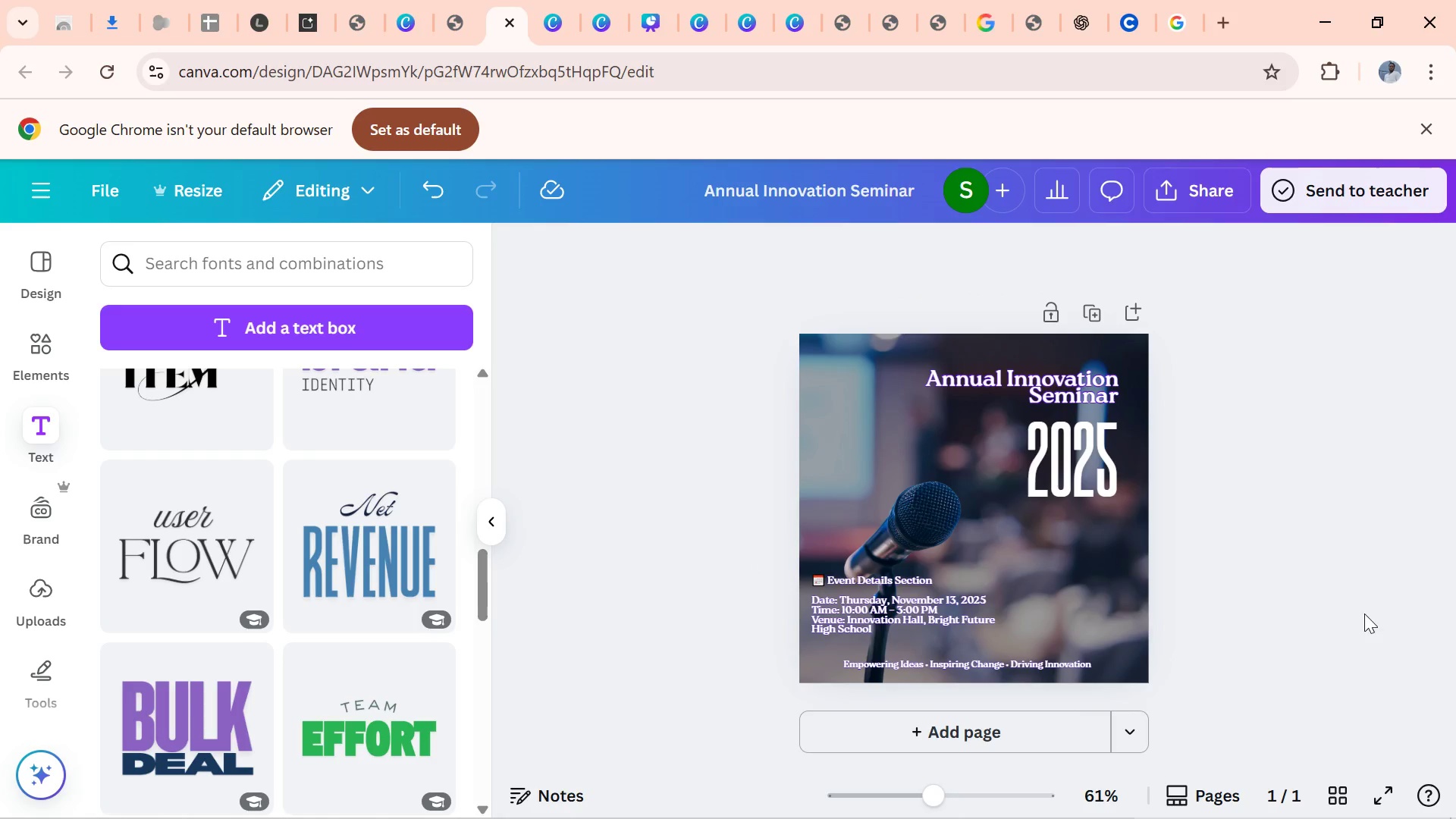 
left_click([1376, 598])
 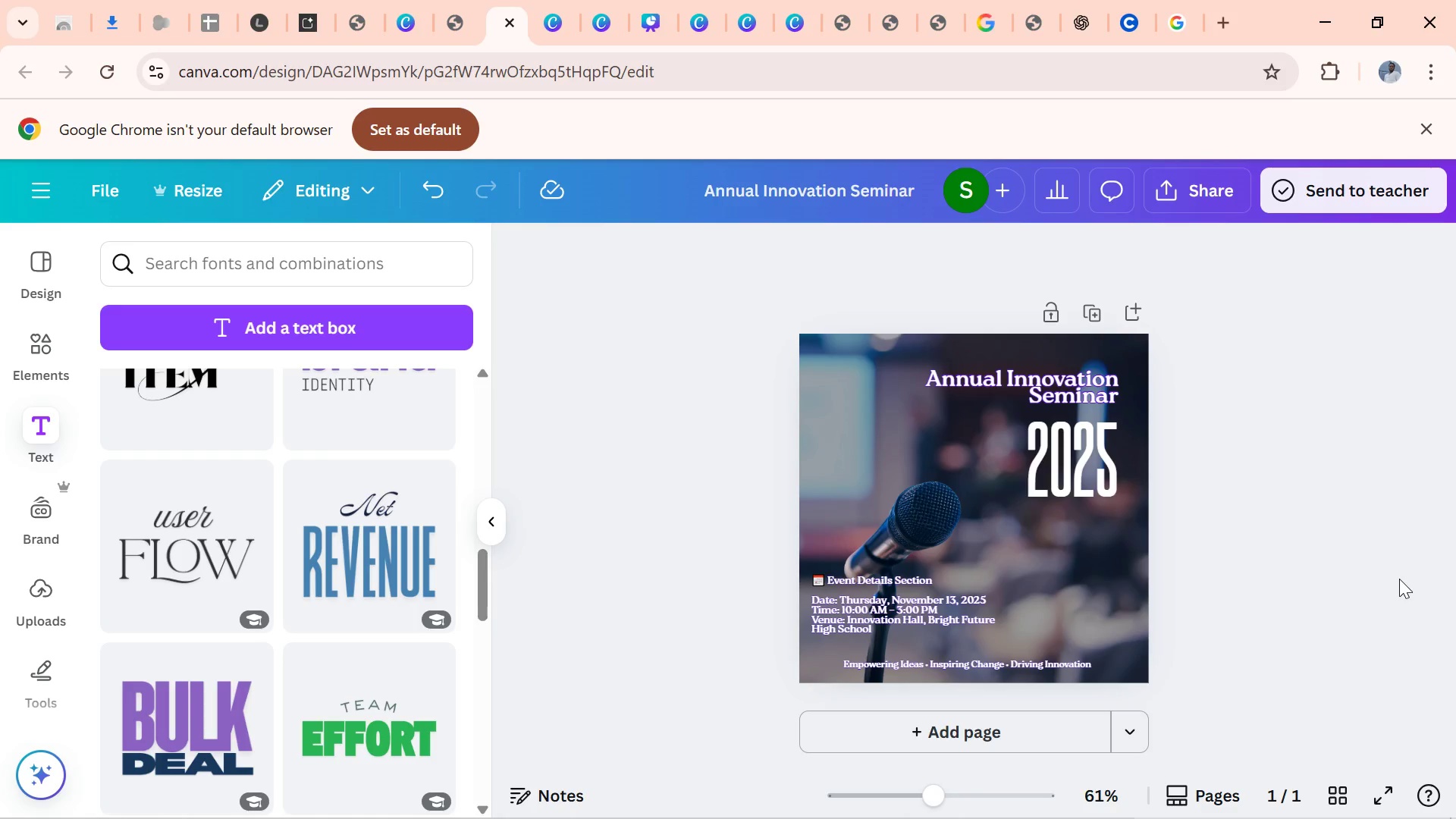 
wait(8.26)
 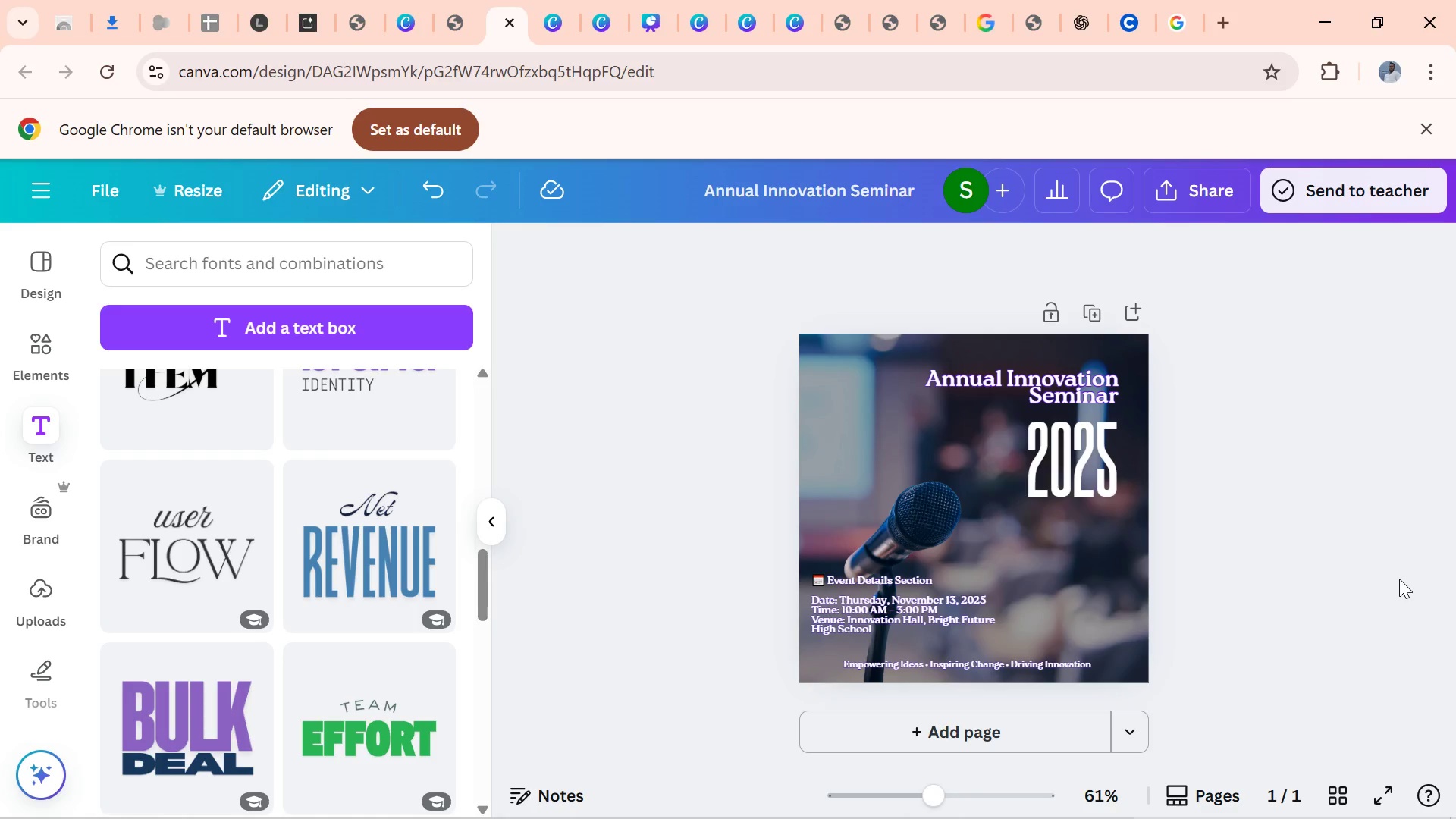 
left_click([824, 579])
 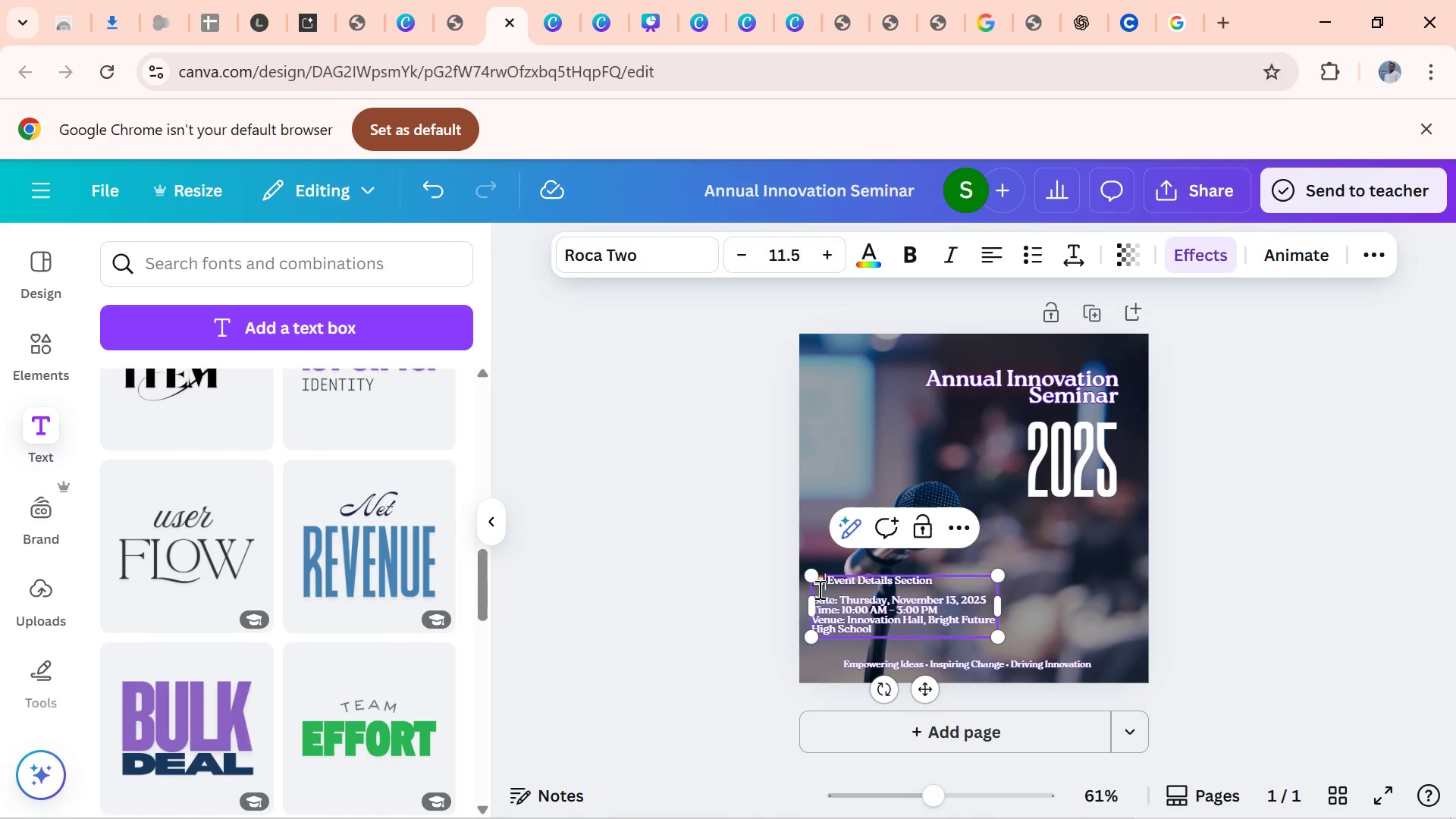 
key(Backspace)
 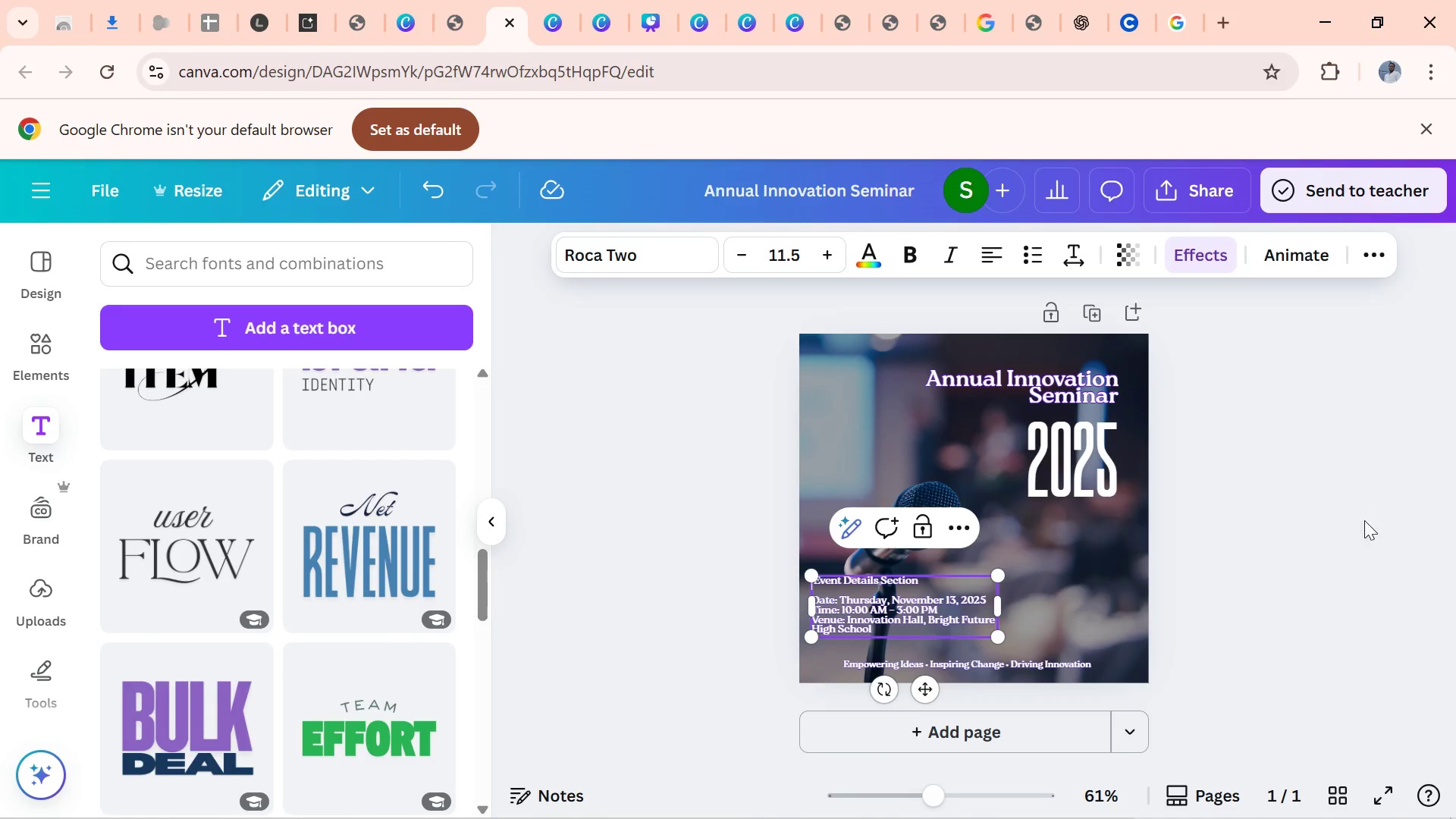 
left_click([1329, 570])
 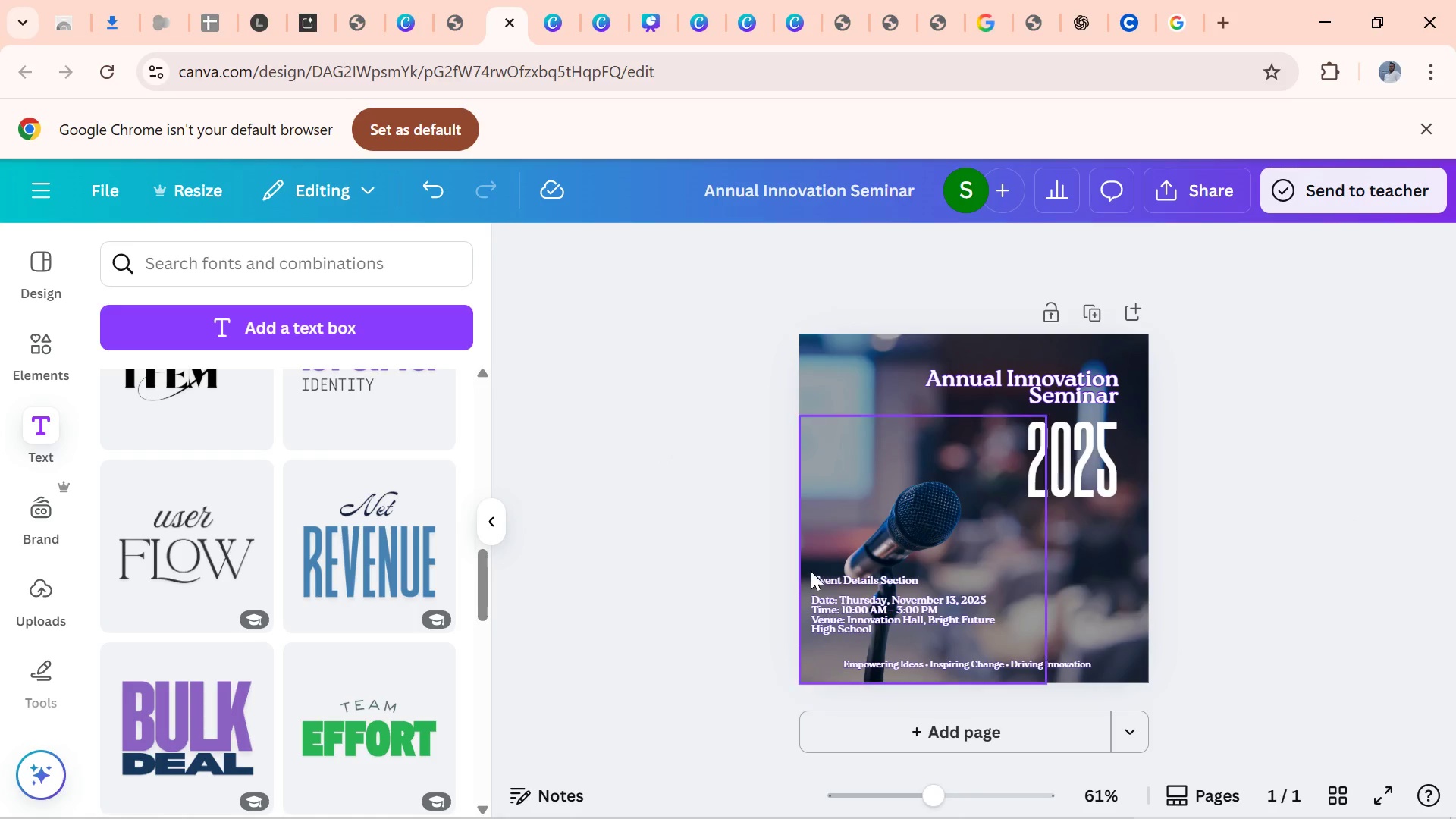 
left_click([817, 578])
 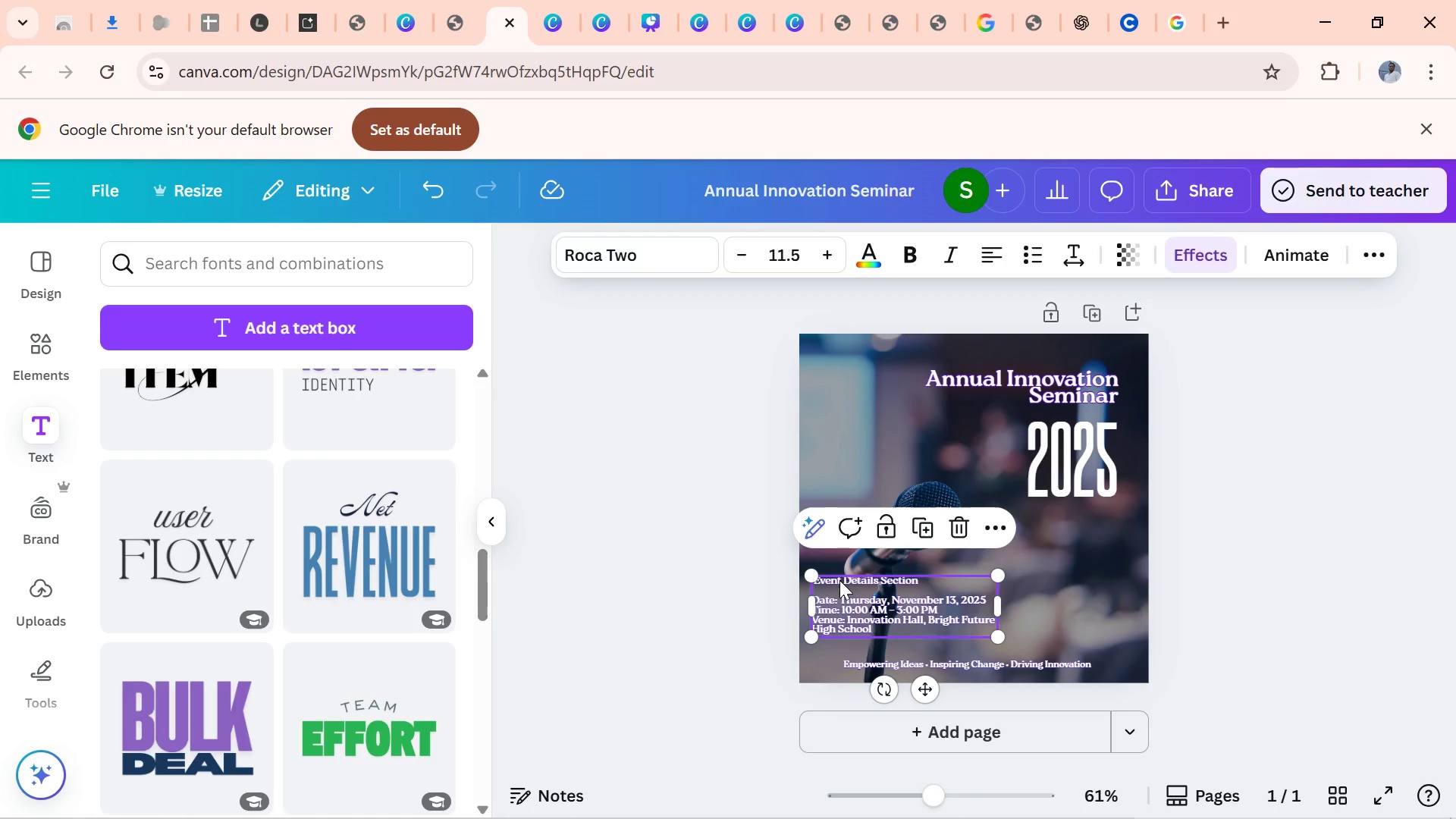 
left_click([839, 574])
 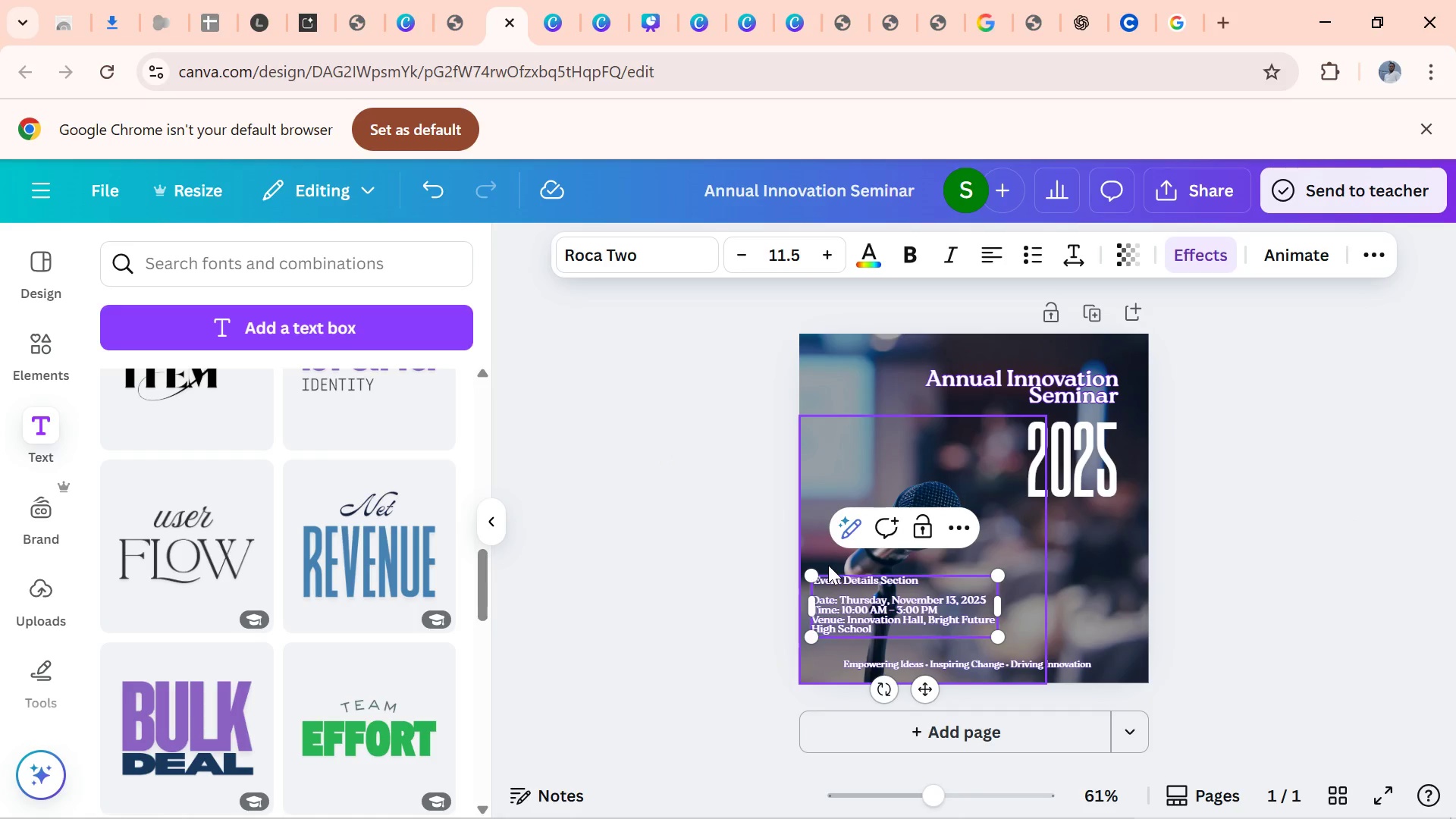 
key(ArrowLeft)
 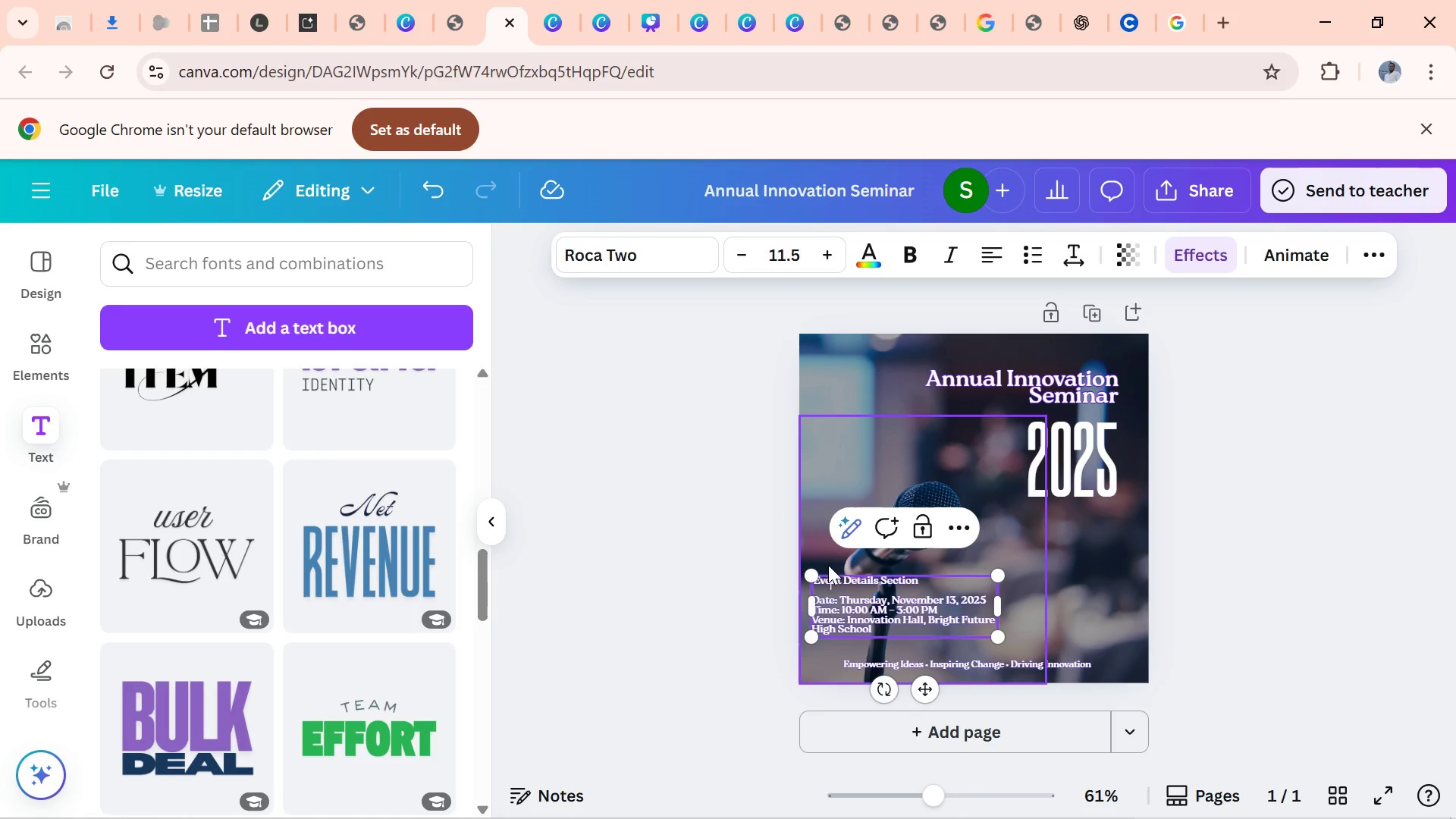 
key(ArrowLeft)
 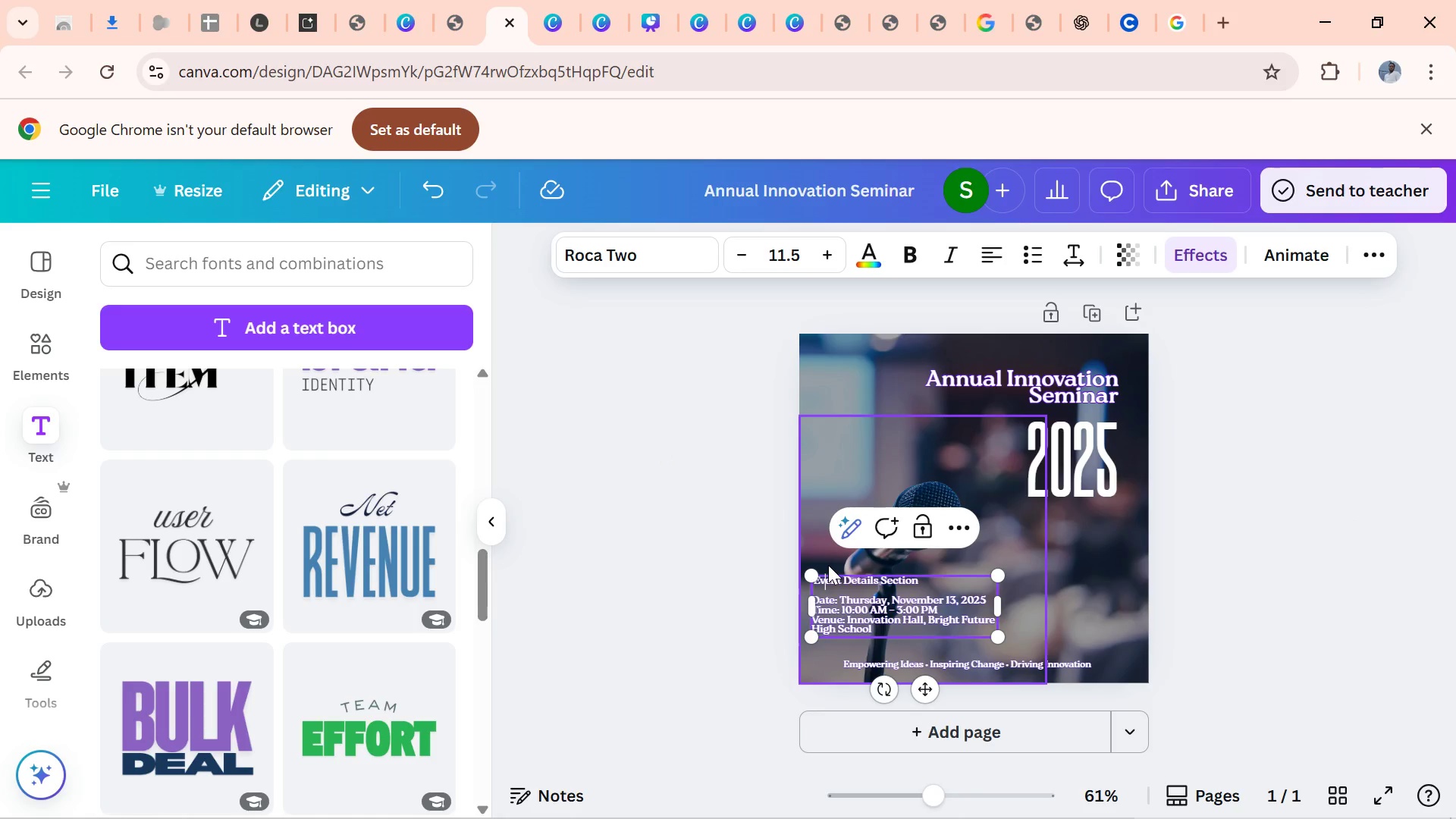 
key(ArrowLeft)
 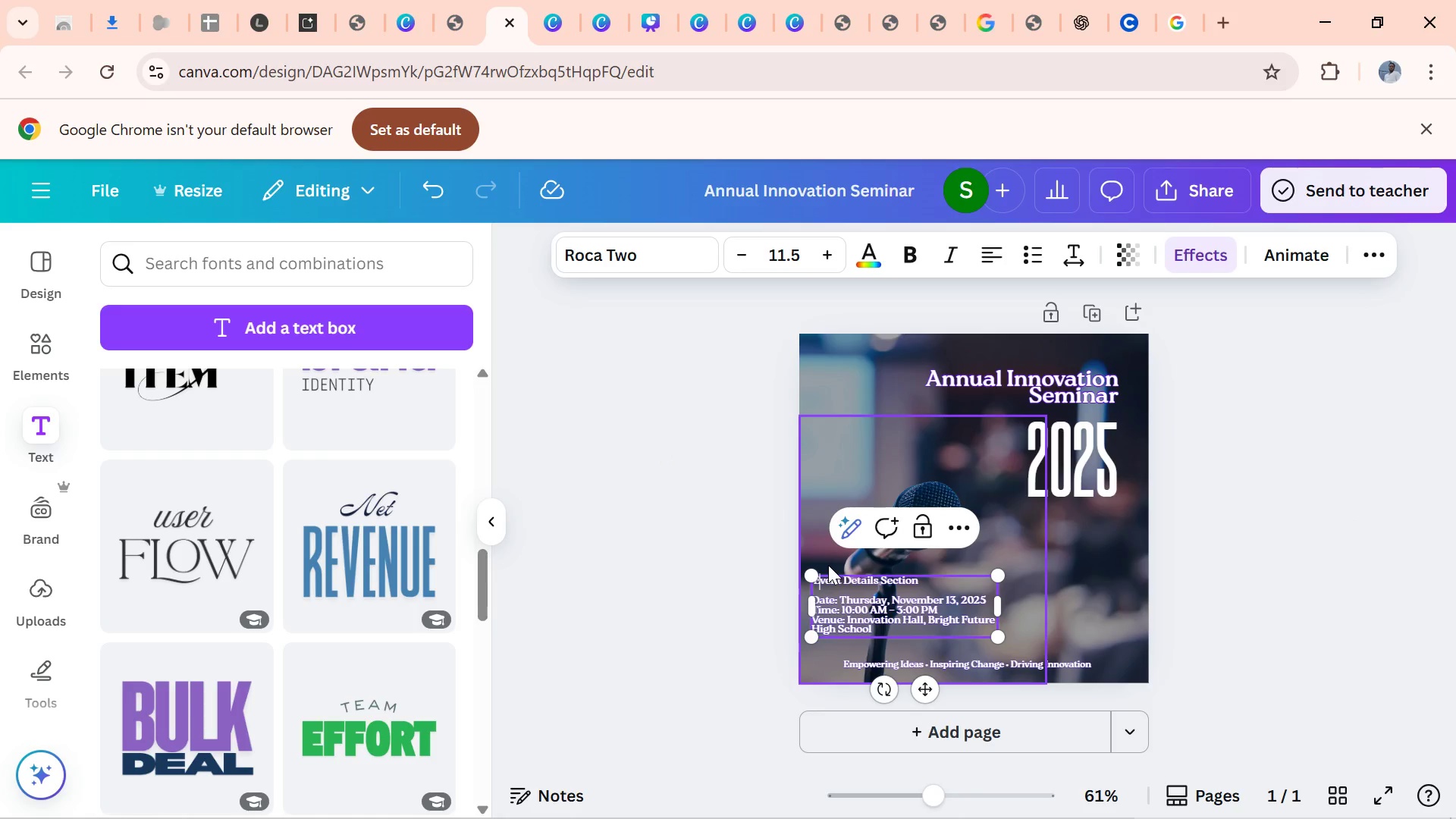 
key(ArrowLeft)
 